 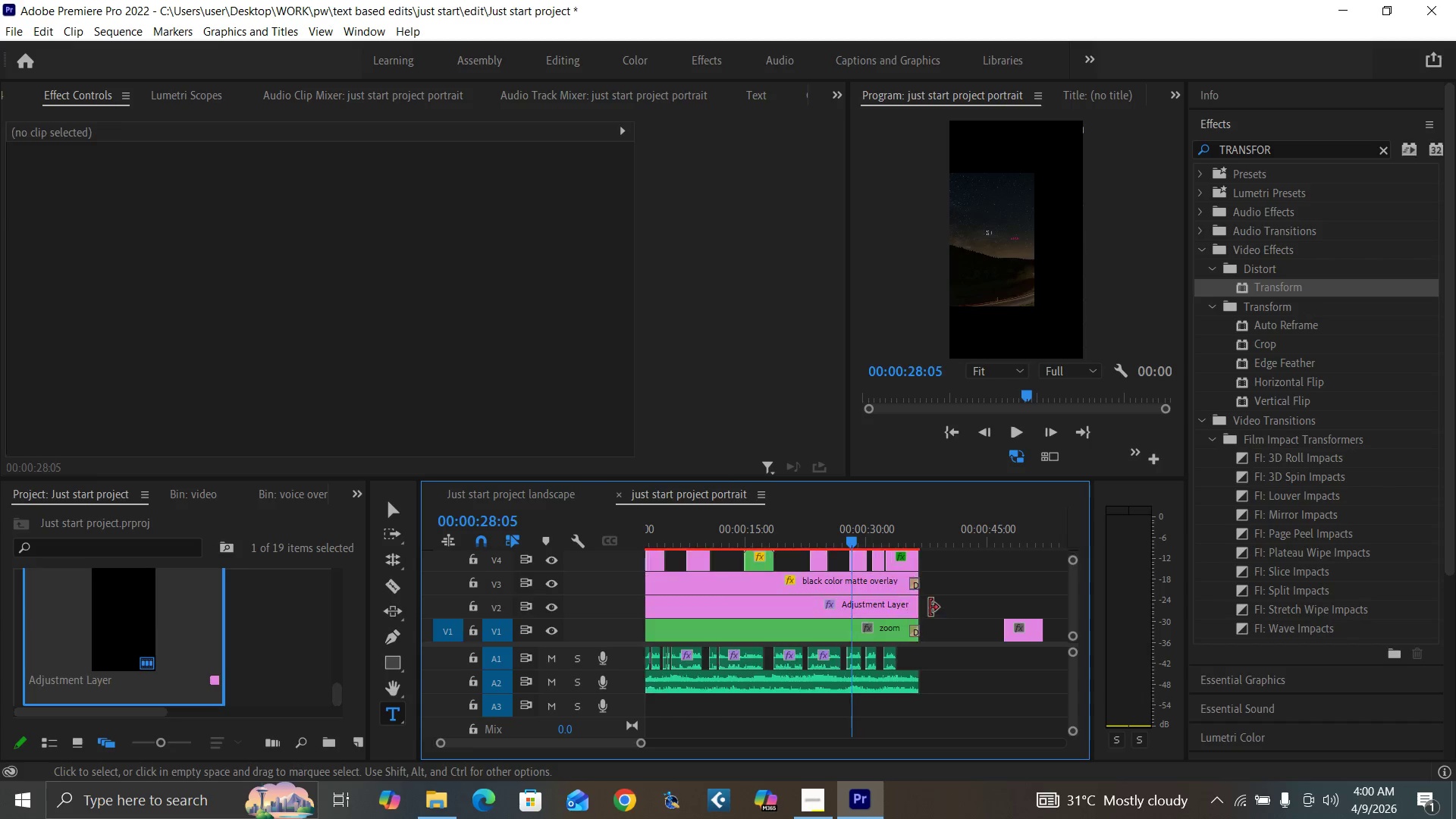 
left_click([874, 608])
 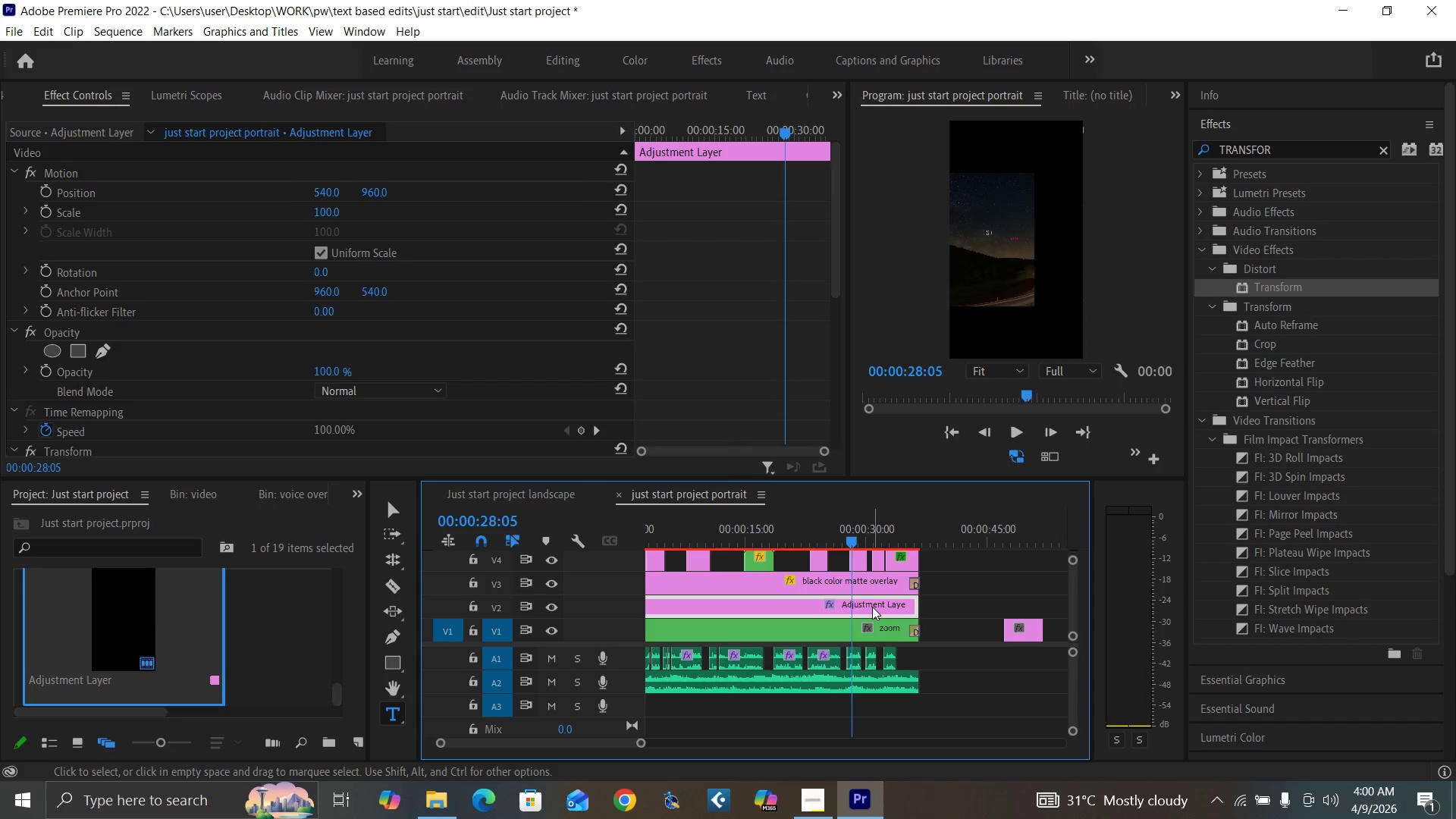 
key(Delete)
 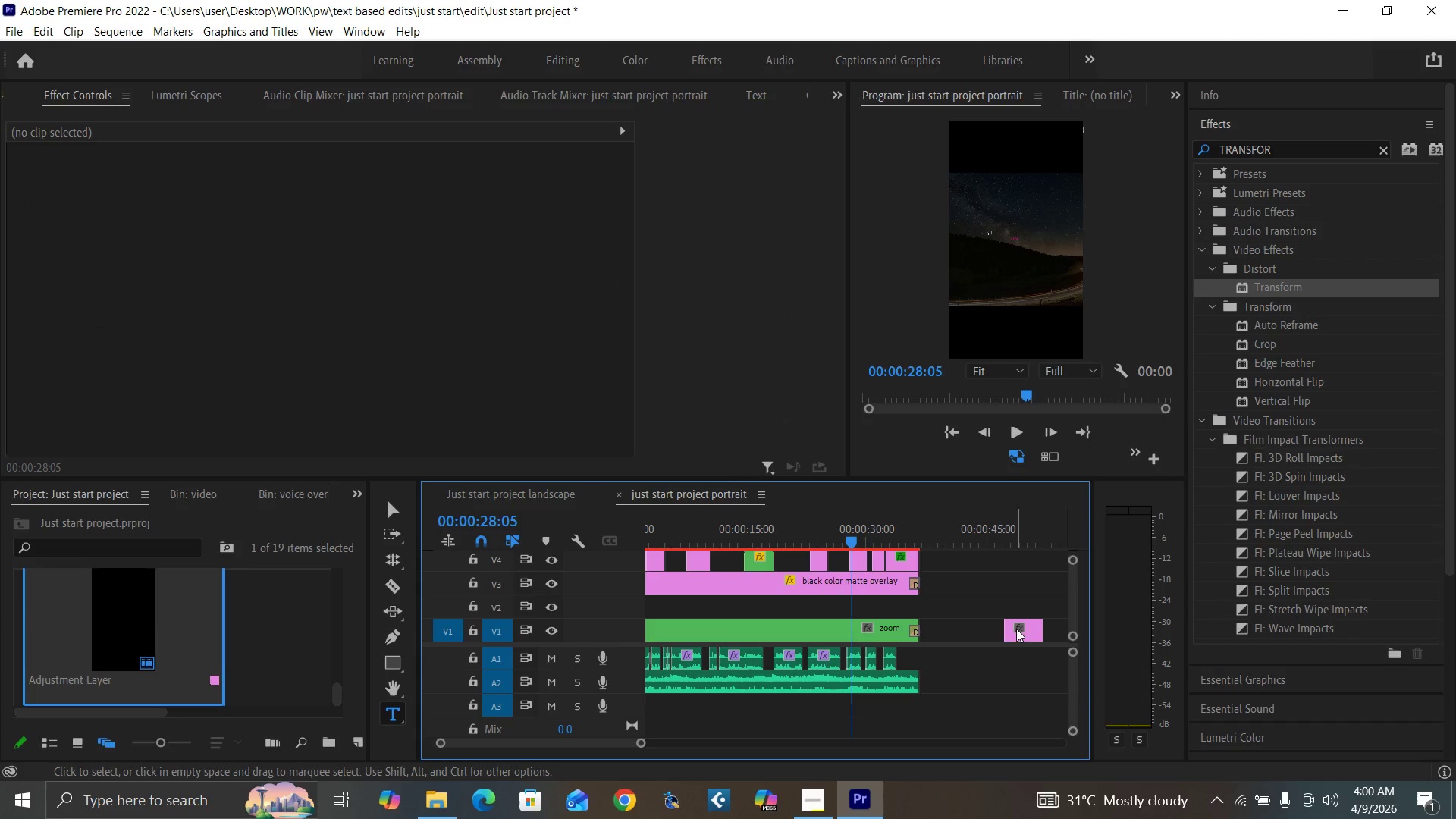 
left_click_drag(start_coordinate=[1022, 629], to_coordinate=[715, 607])
 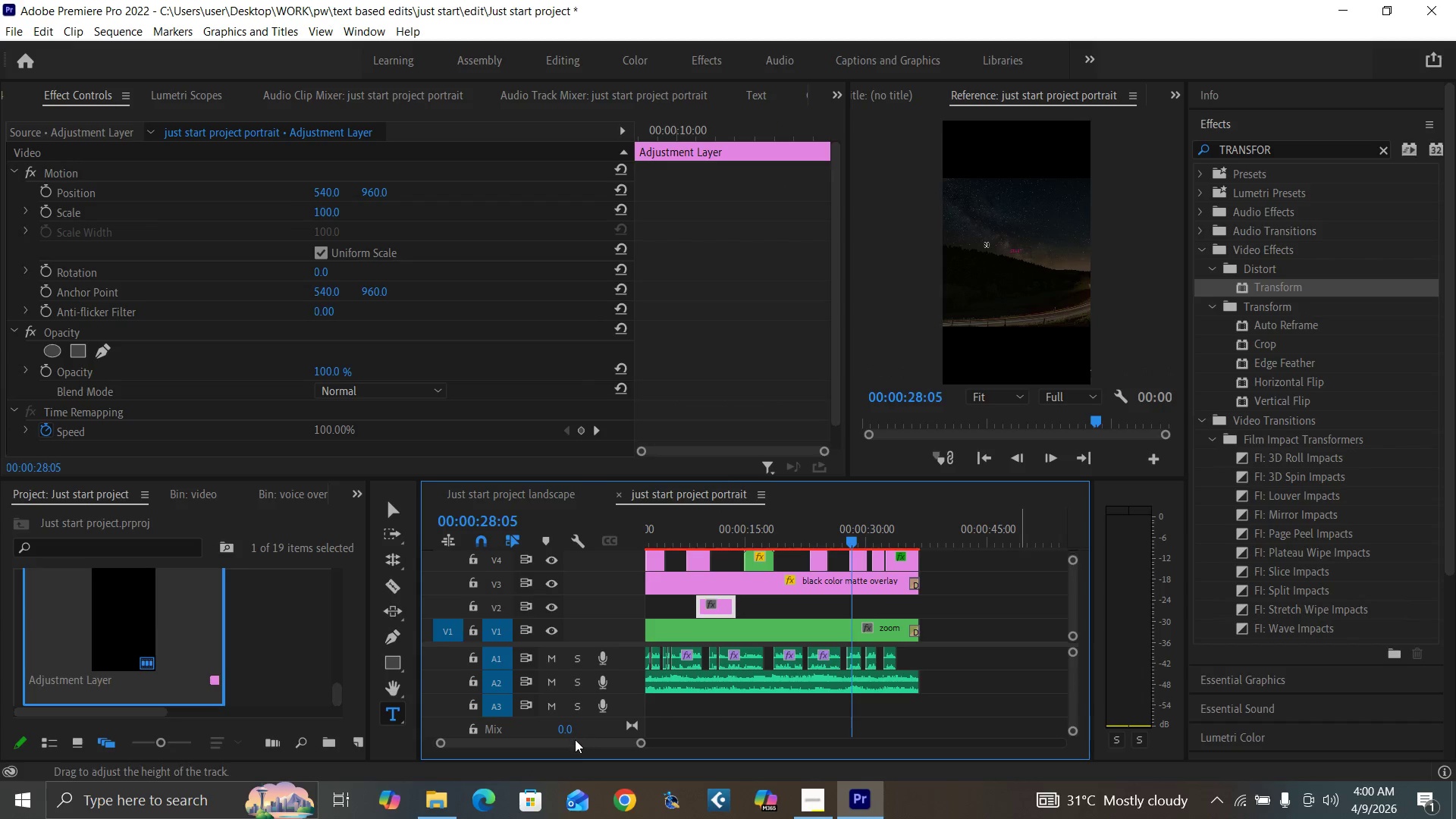 
left_click_drag(start_coordinate=[575, 740], to_coordinate=[551, 733])
 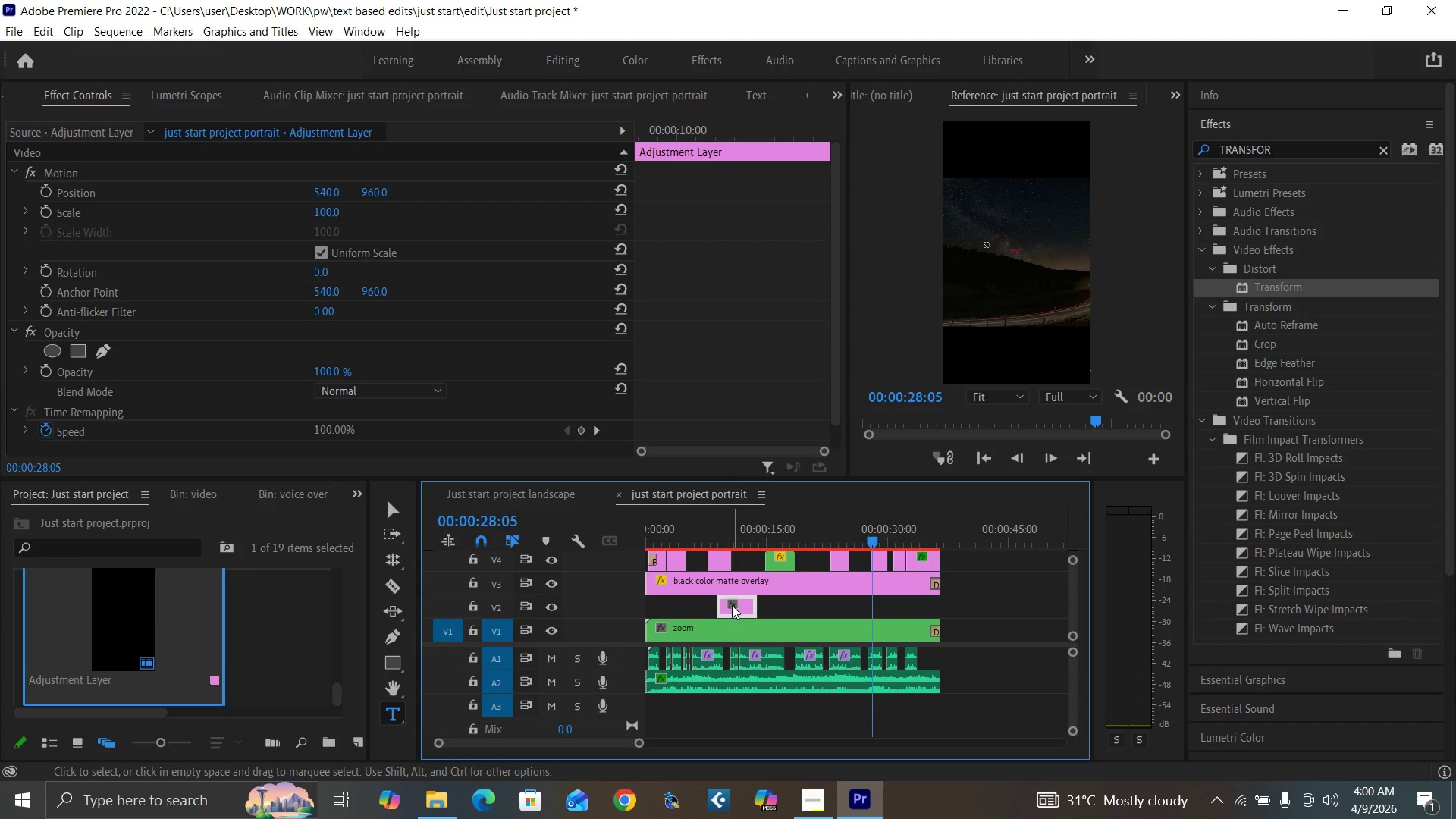 
left_click_drag(start_coordinate=[732, 605], to_coordinate=[642, 607])
 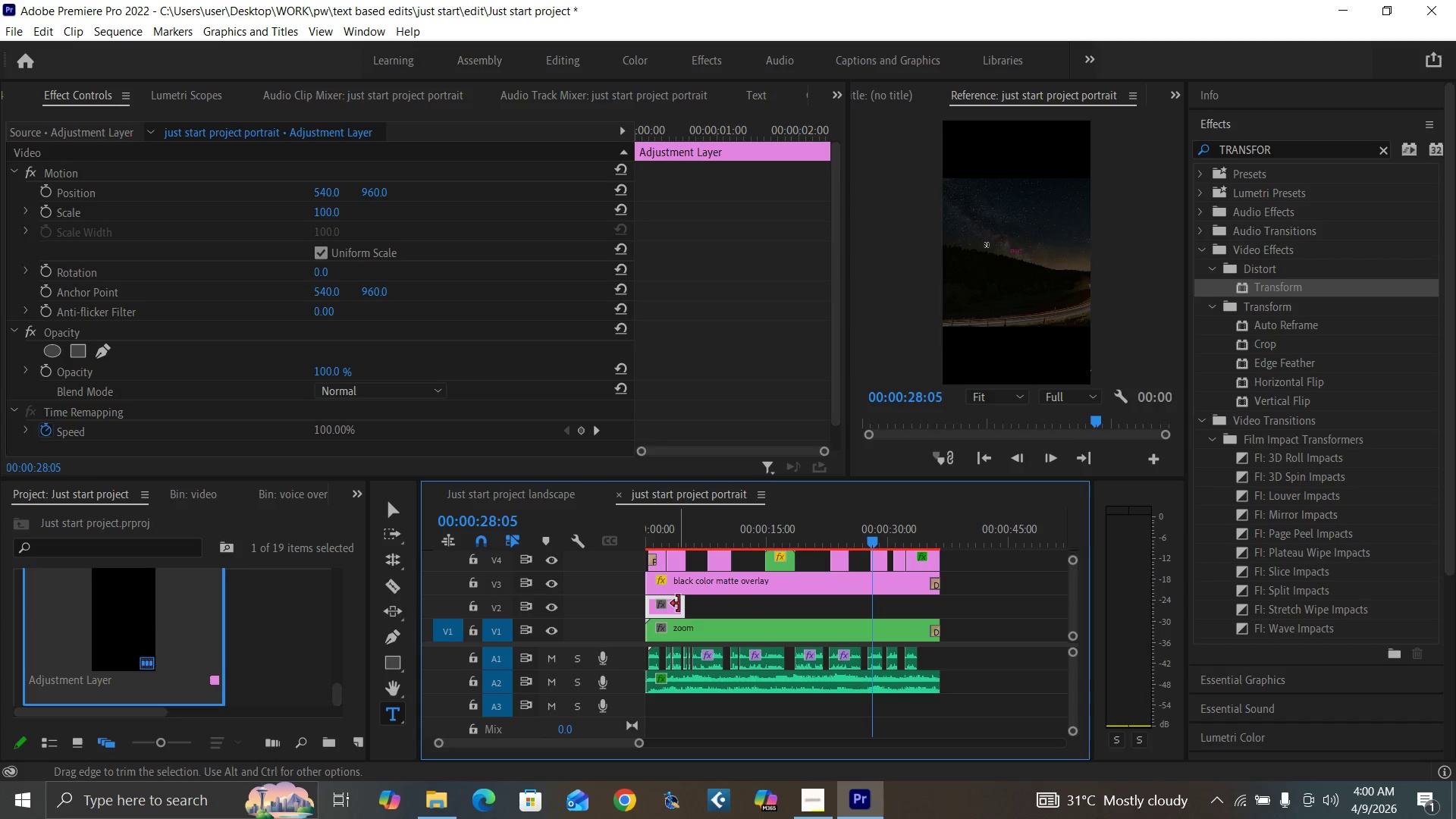 
left_click_drag(start_coordinate=[679, 604], to_coordinate=[937, 616])
 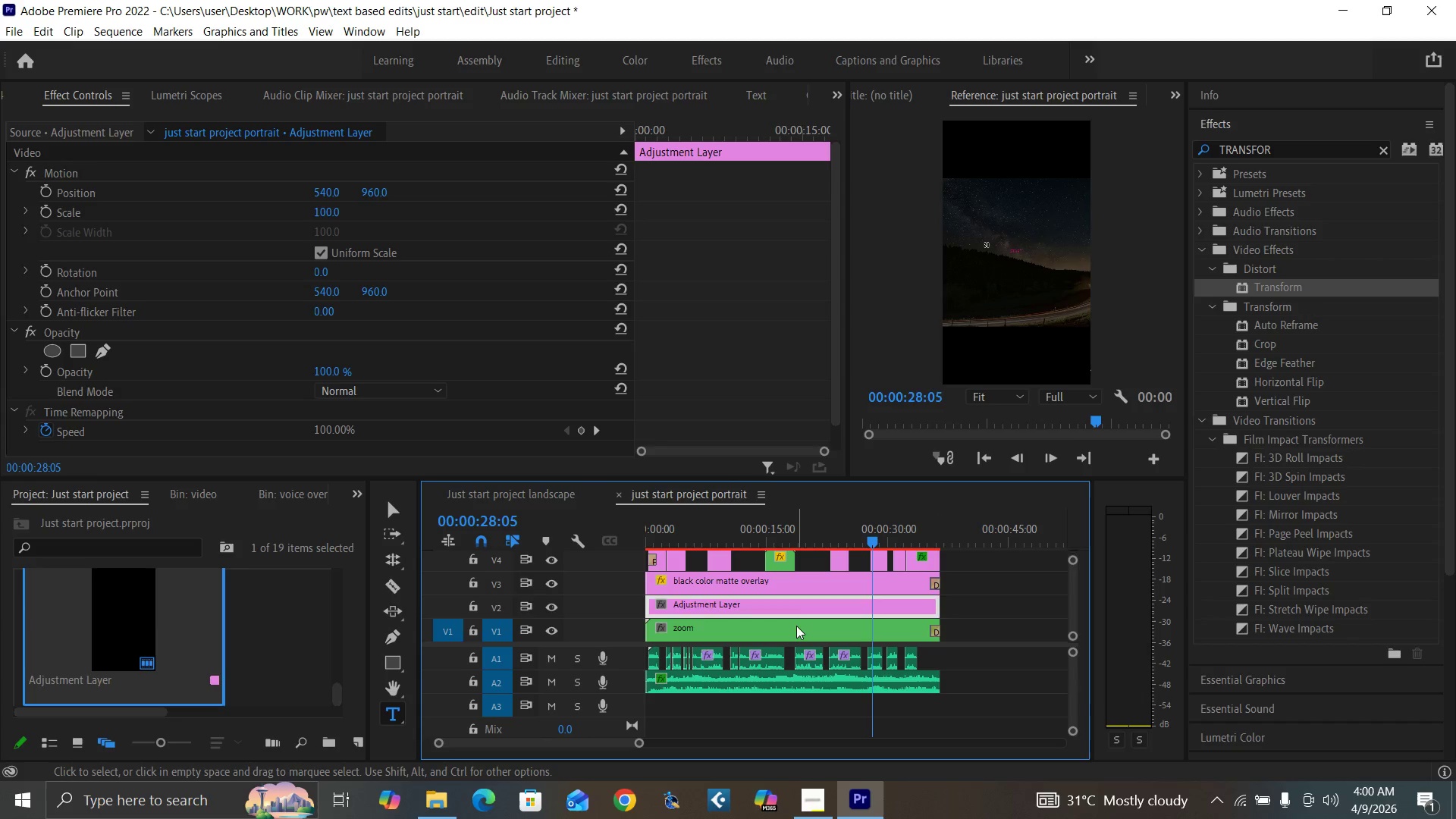 
double_click([796, 626])
 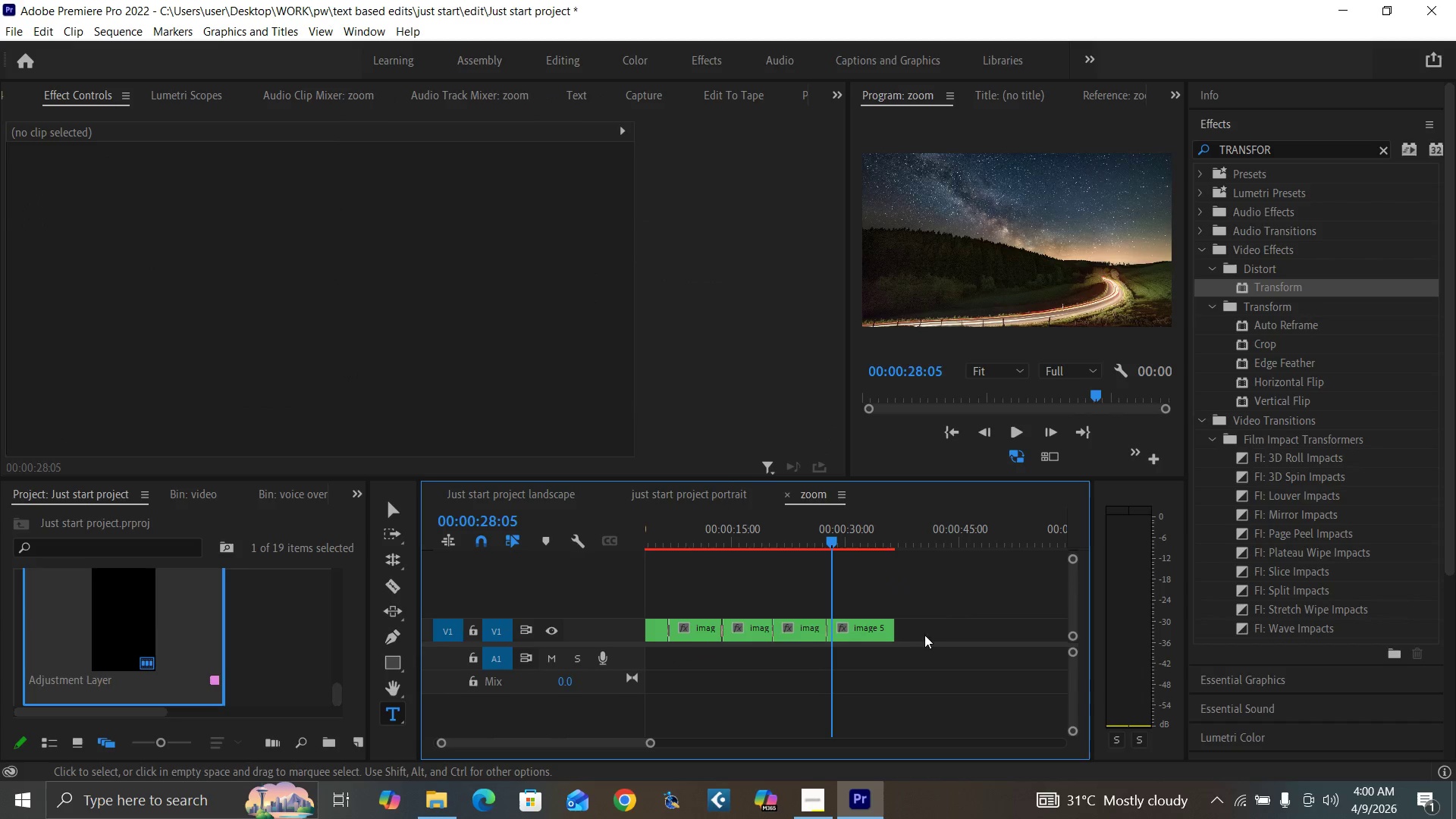 
left_click_drag(start_coordinate=[944, 621], to_coordinate=[655, 631])
 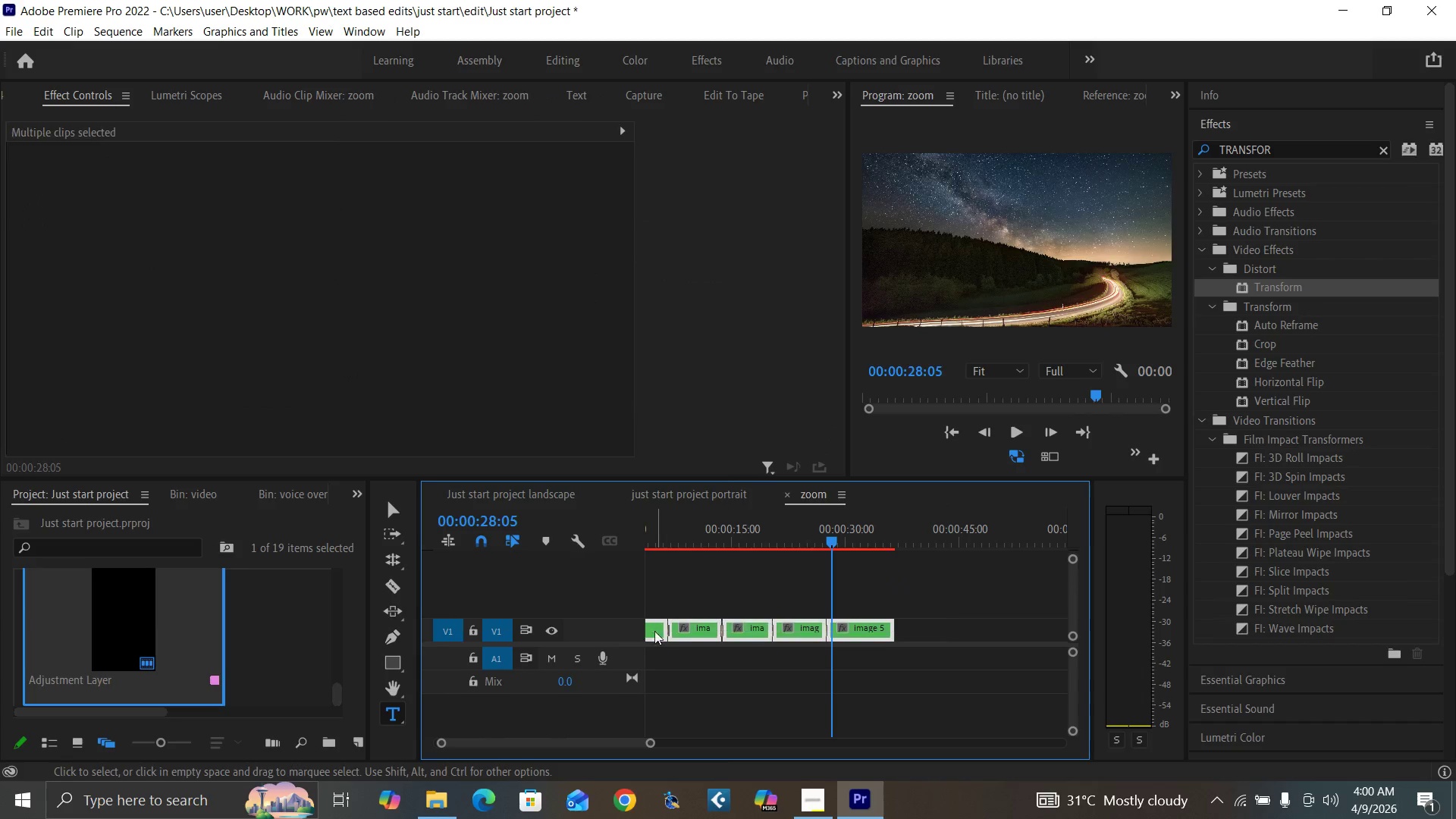 
key(Control+C)
 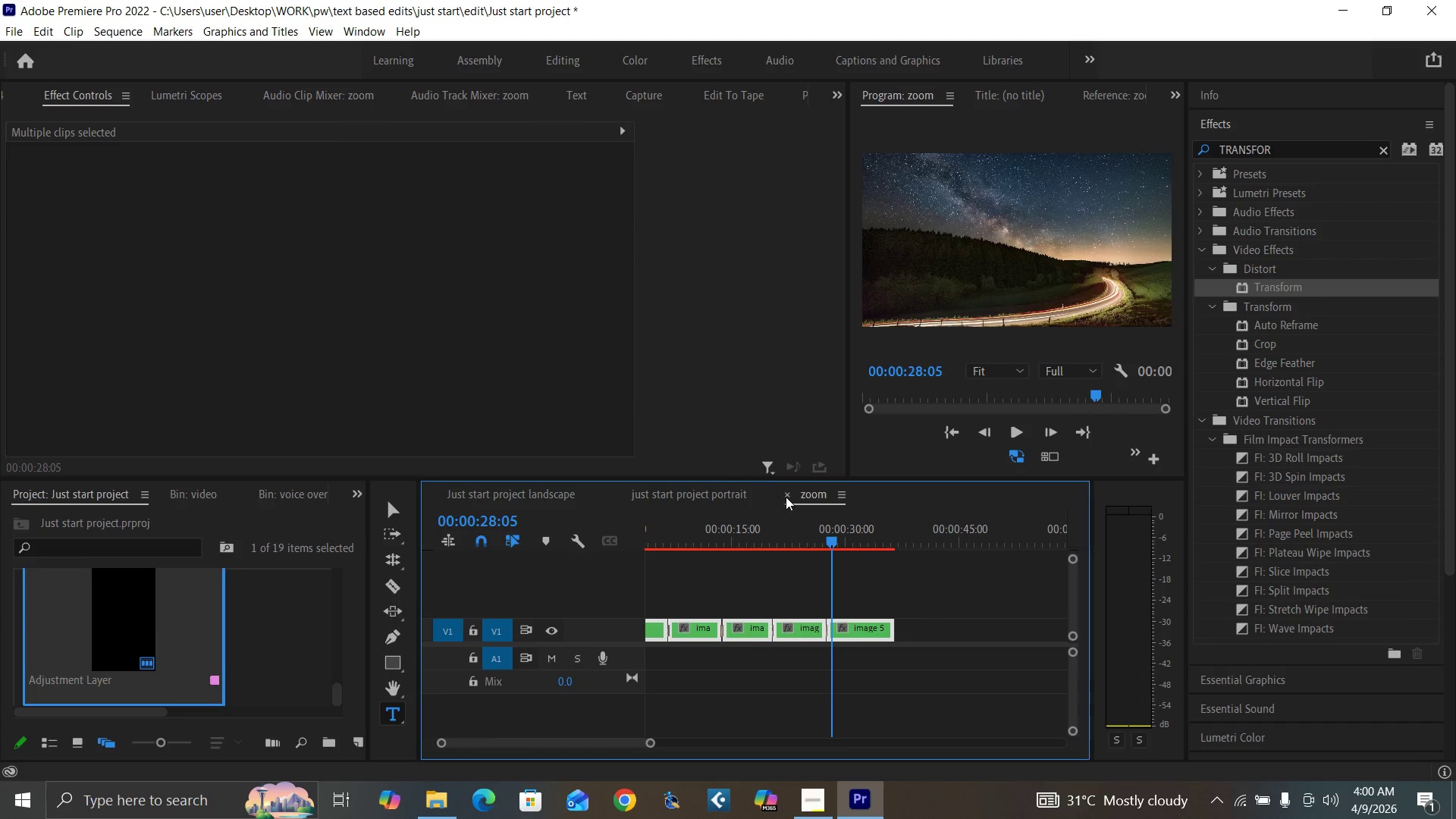 
left_click([787, 496])
 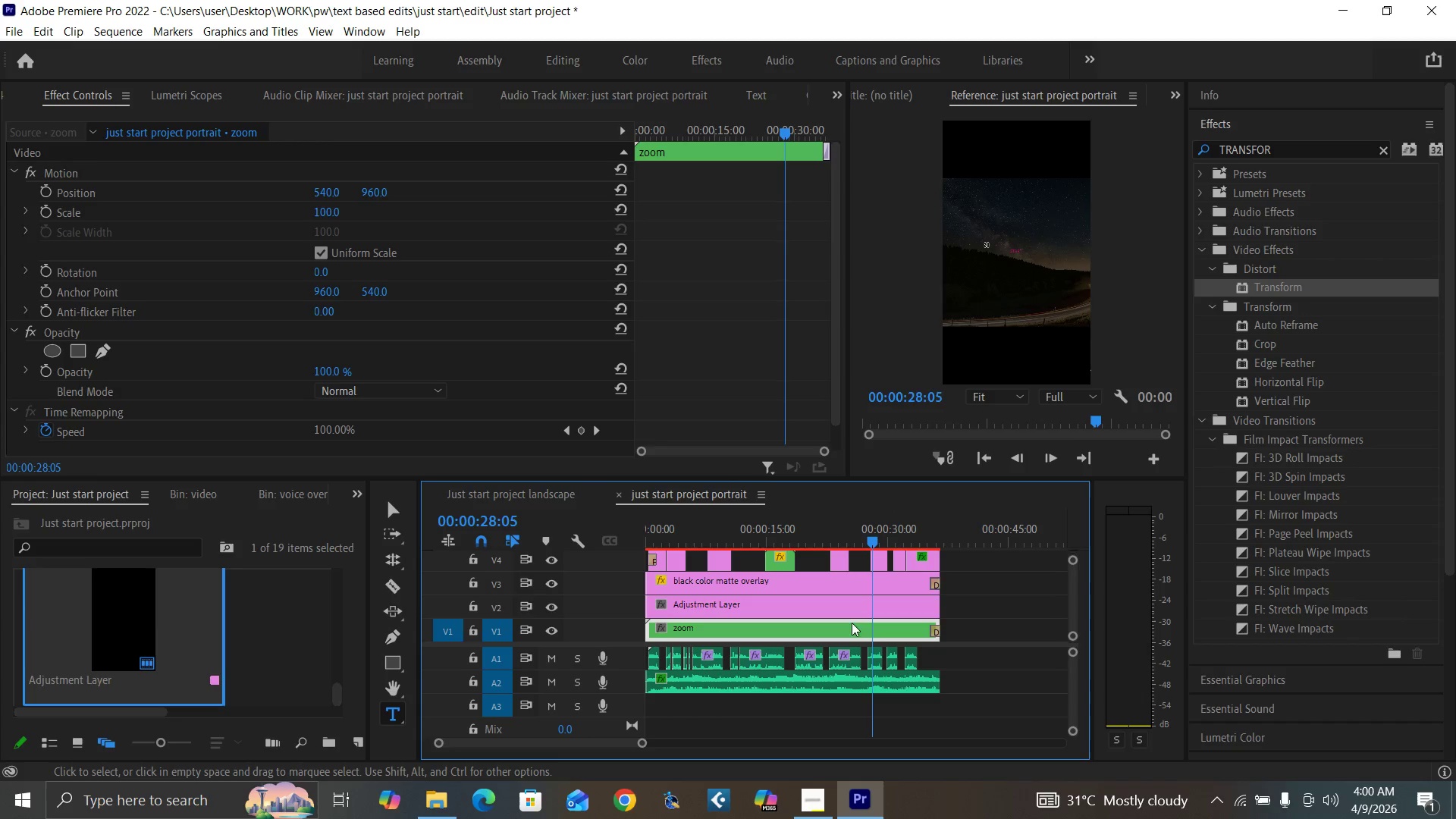 
left_click_drag(start_coordinate=[642, 742], to_coordinate=[657, 744])
 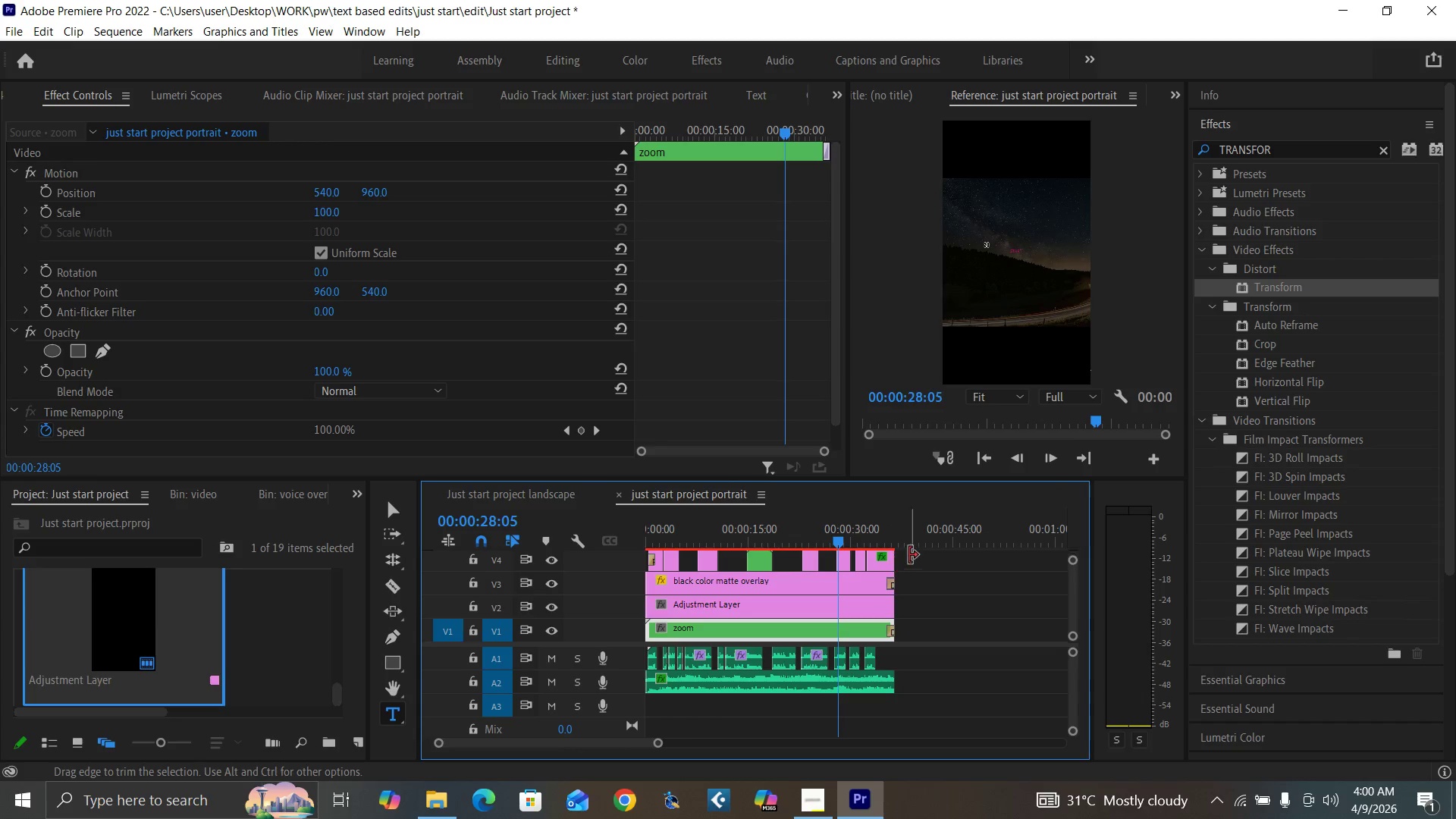 
left_click([918, 545])
 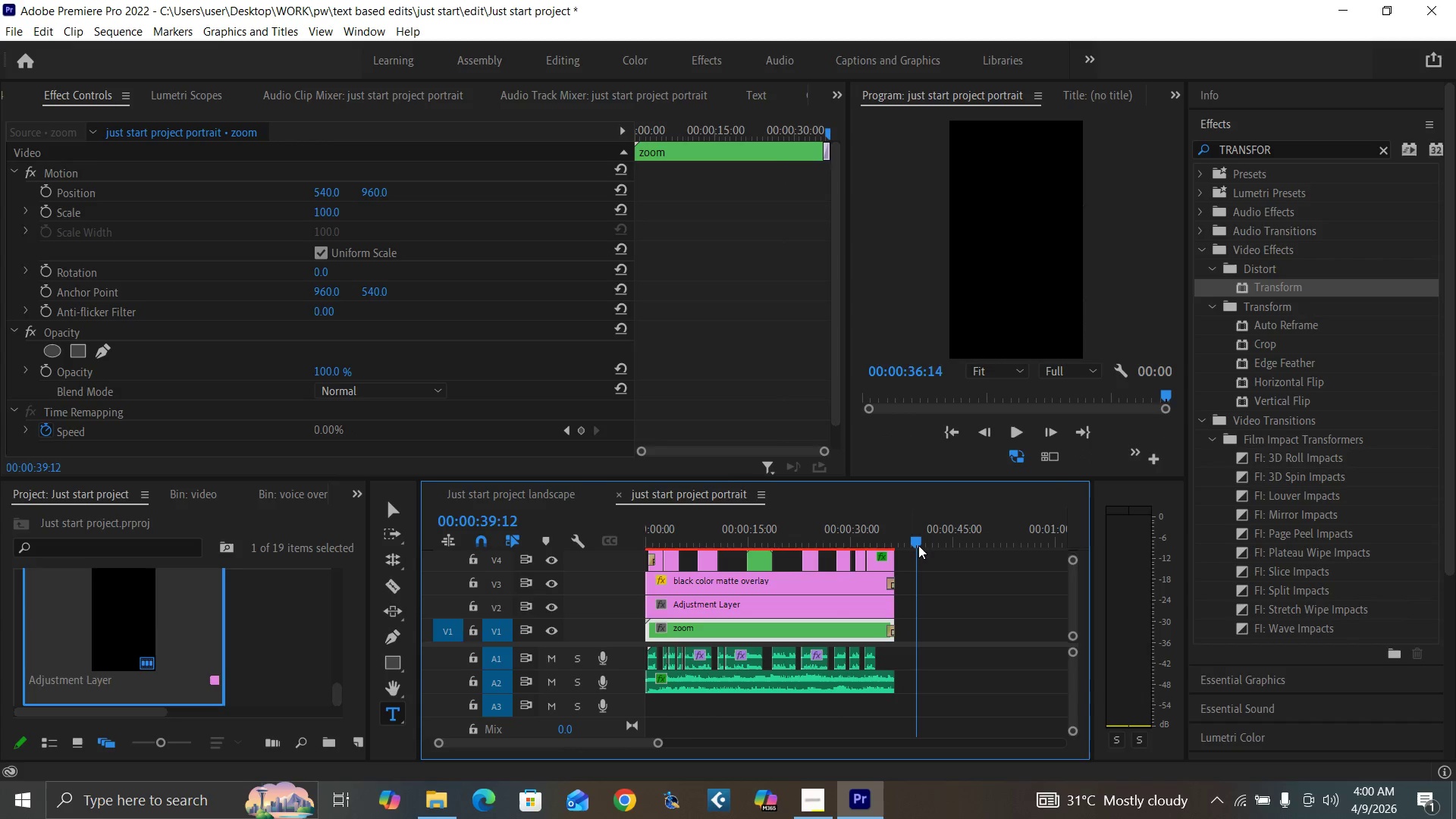 
key(Control+V)
 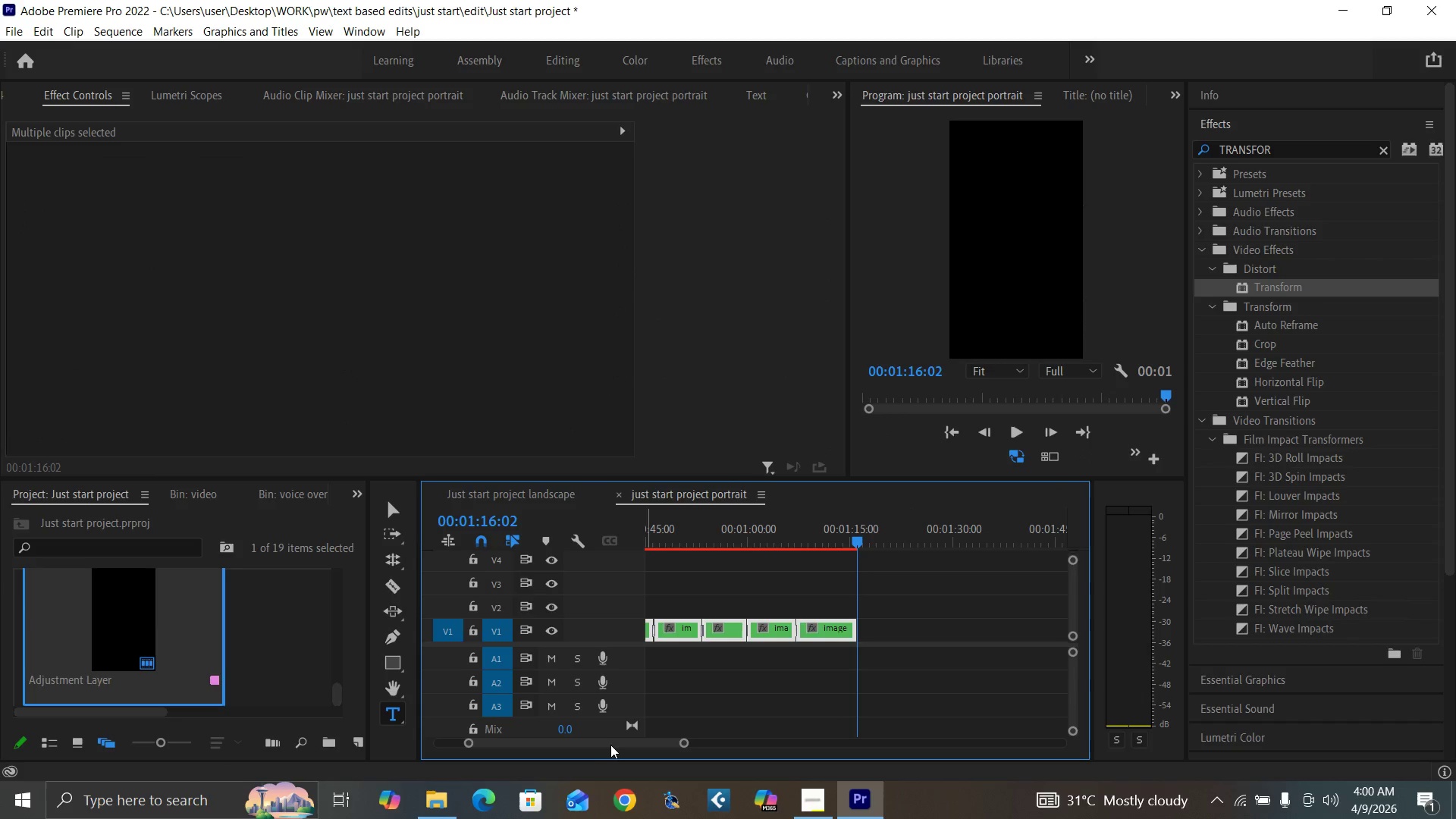 
left_click_drag(start_coordinate=[610, 740], to_coordinate=[535, 748])
 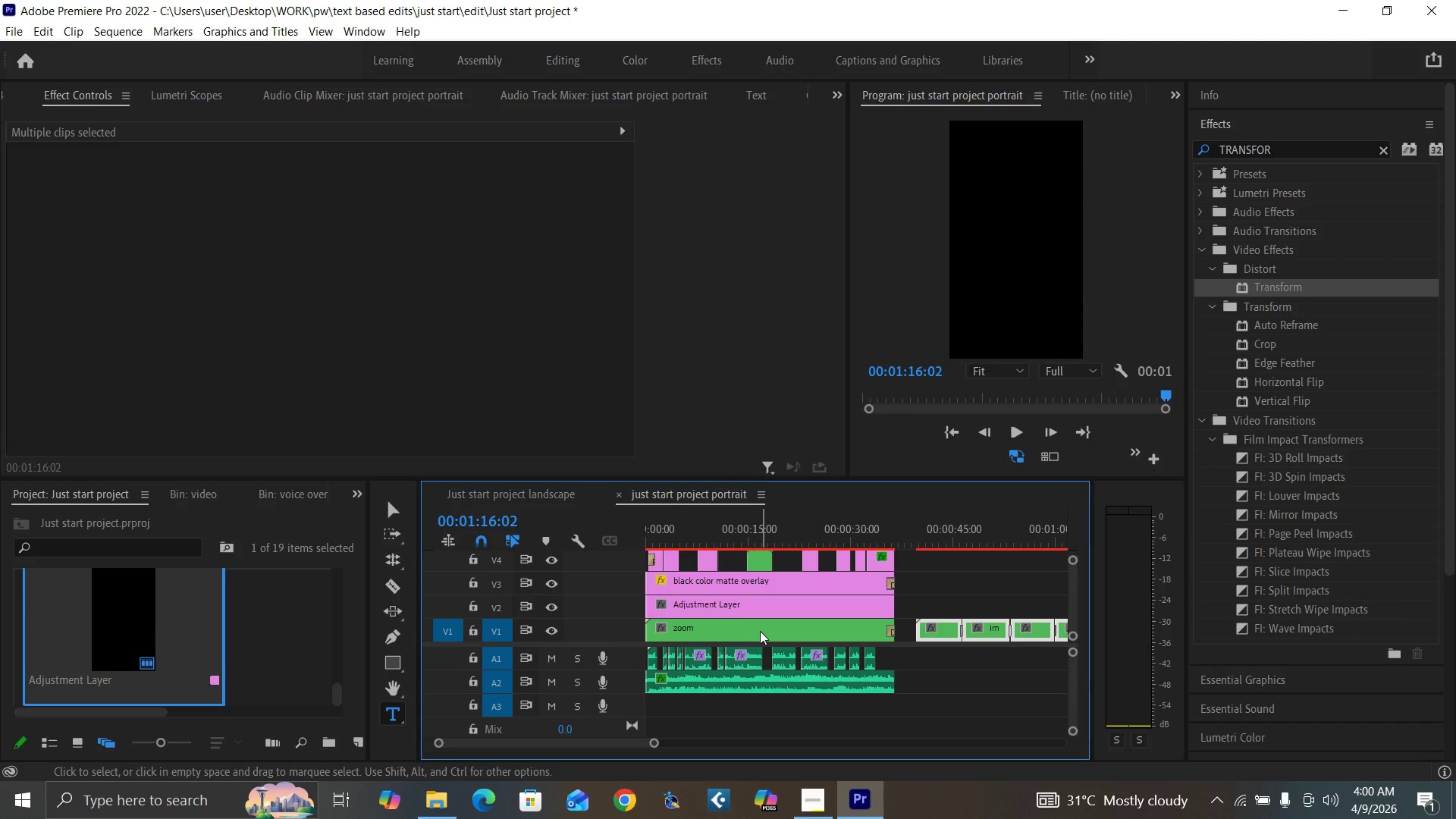 
left_click([760, 631])
 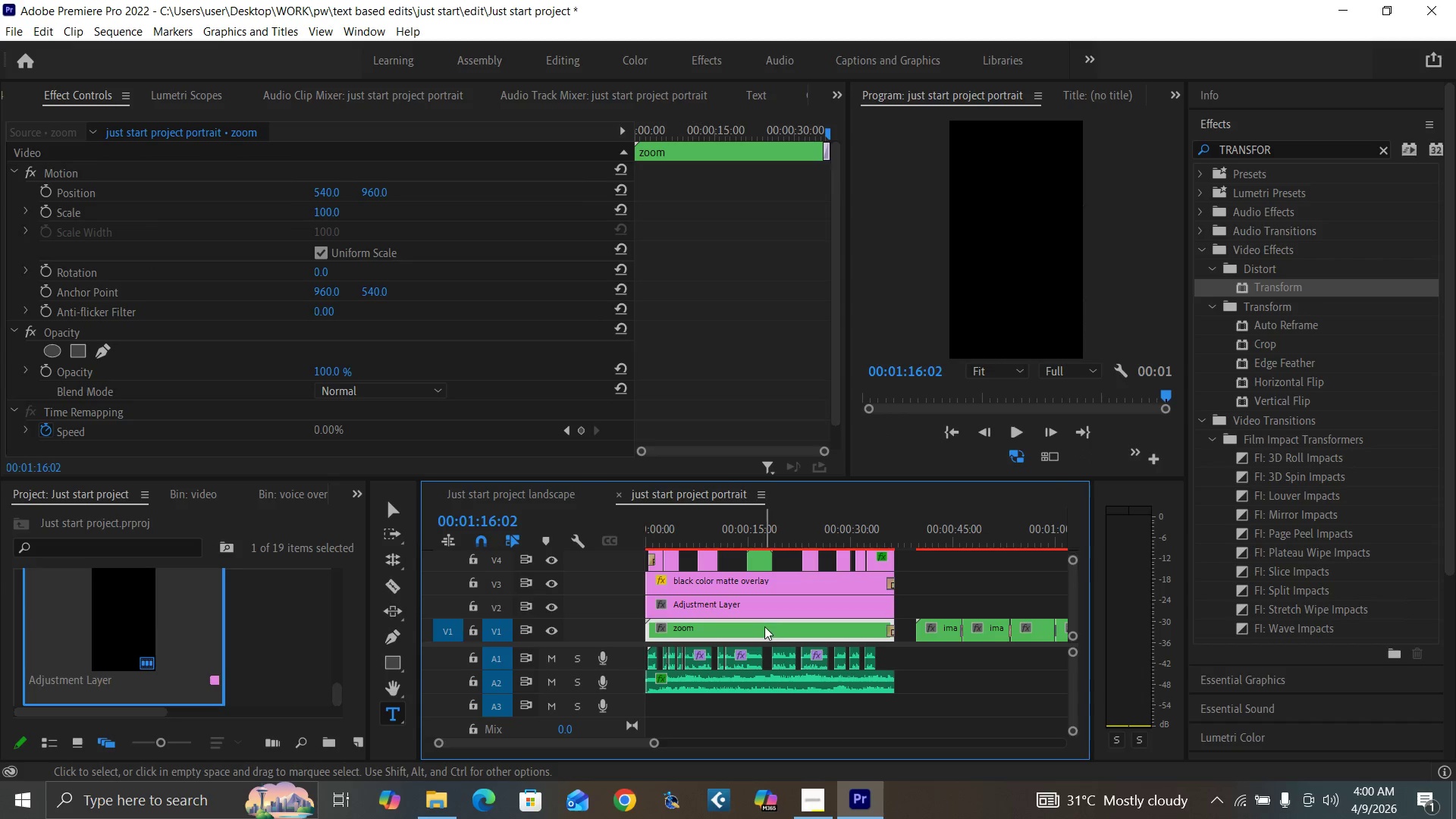 
key(Delete)
 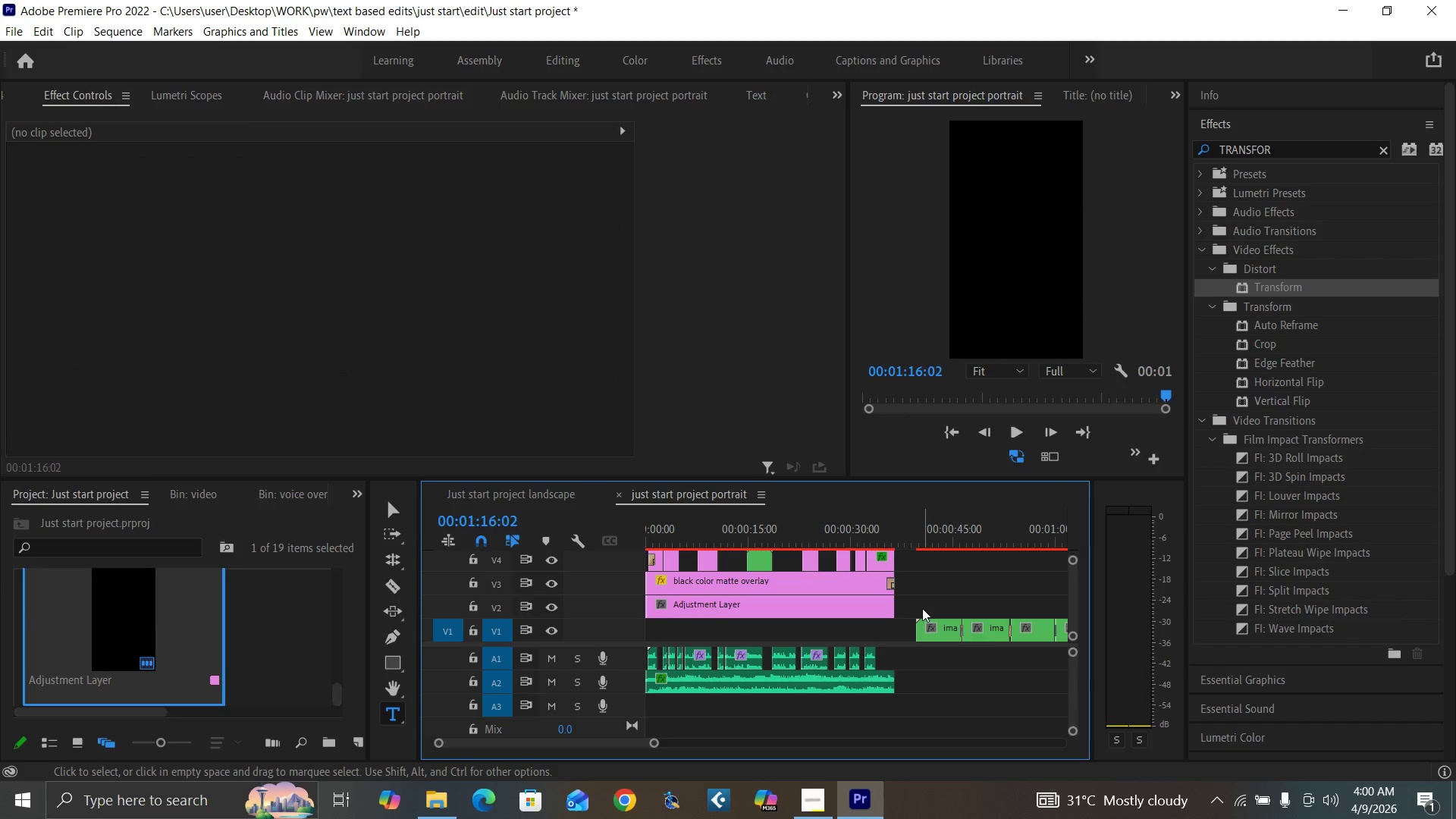 
key(Minus)
 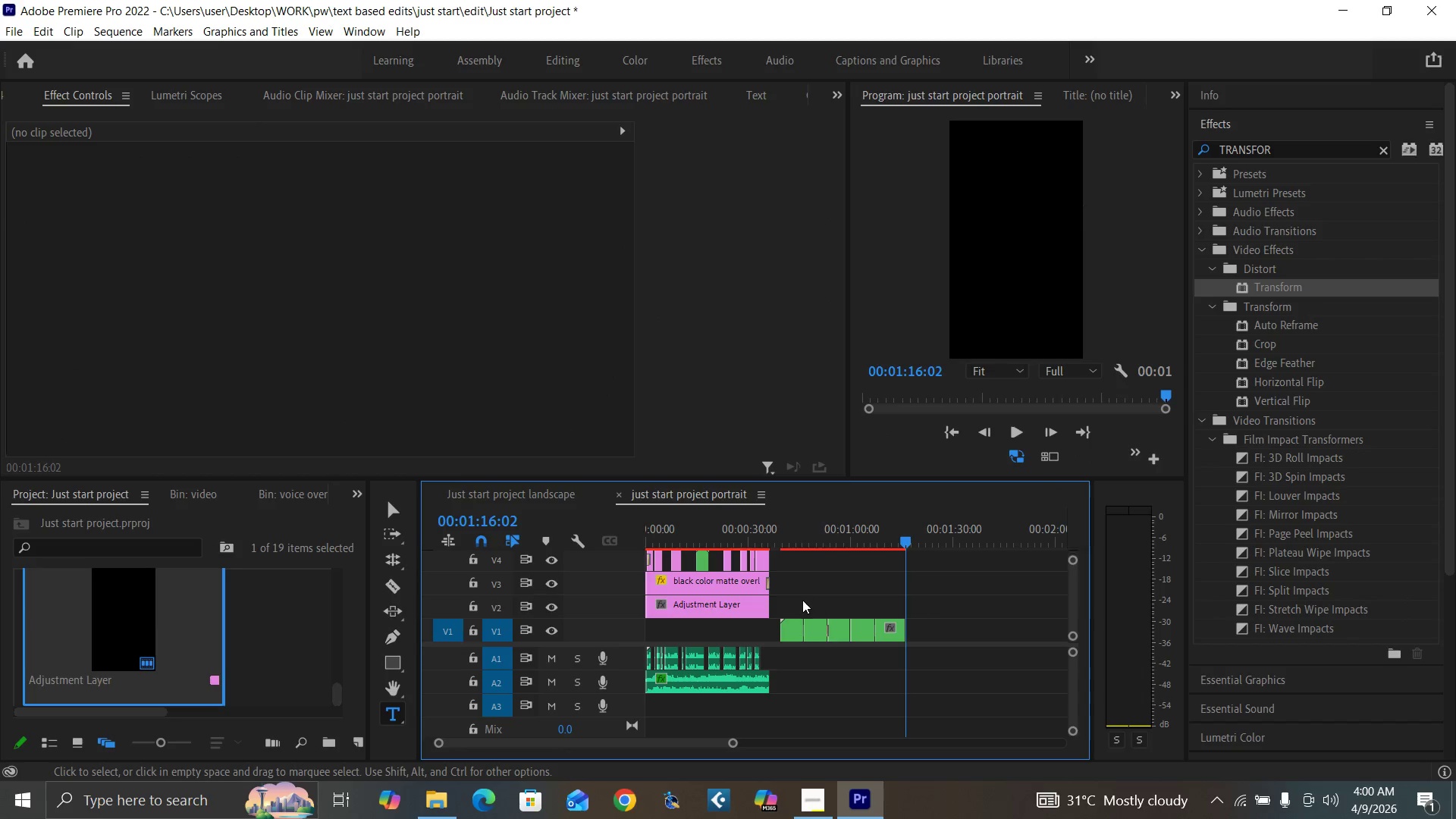 
left_click_drag(start_coordinate=[789, 604], to_coordinate=[884, 629])
 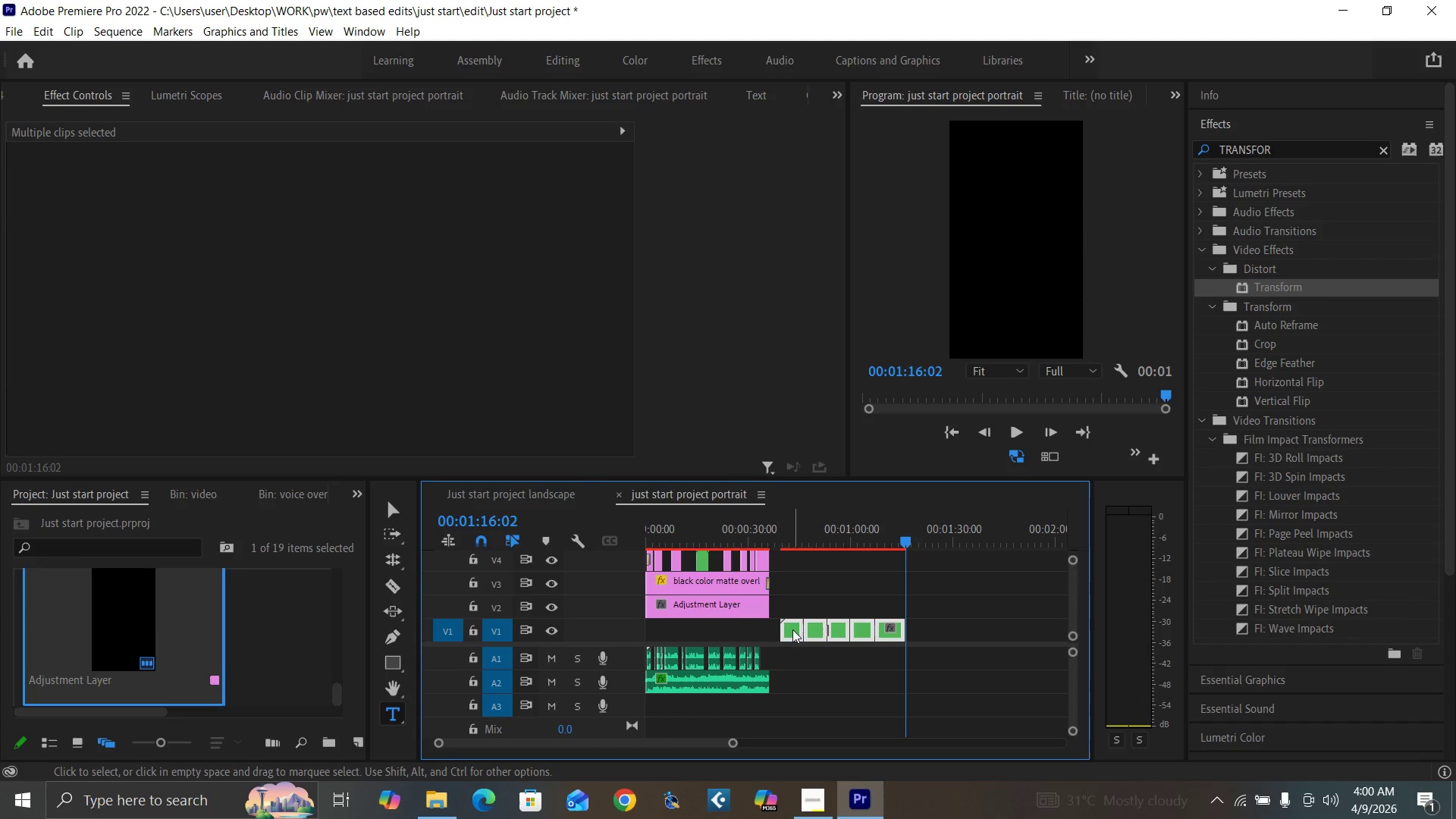 
left_click_drag(start_coordinate=[792, 629], to_coordinate=[637, 630])
 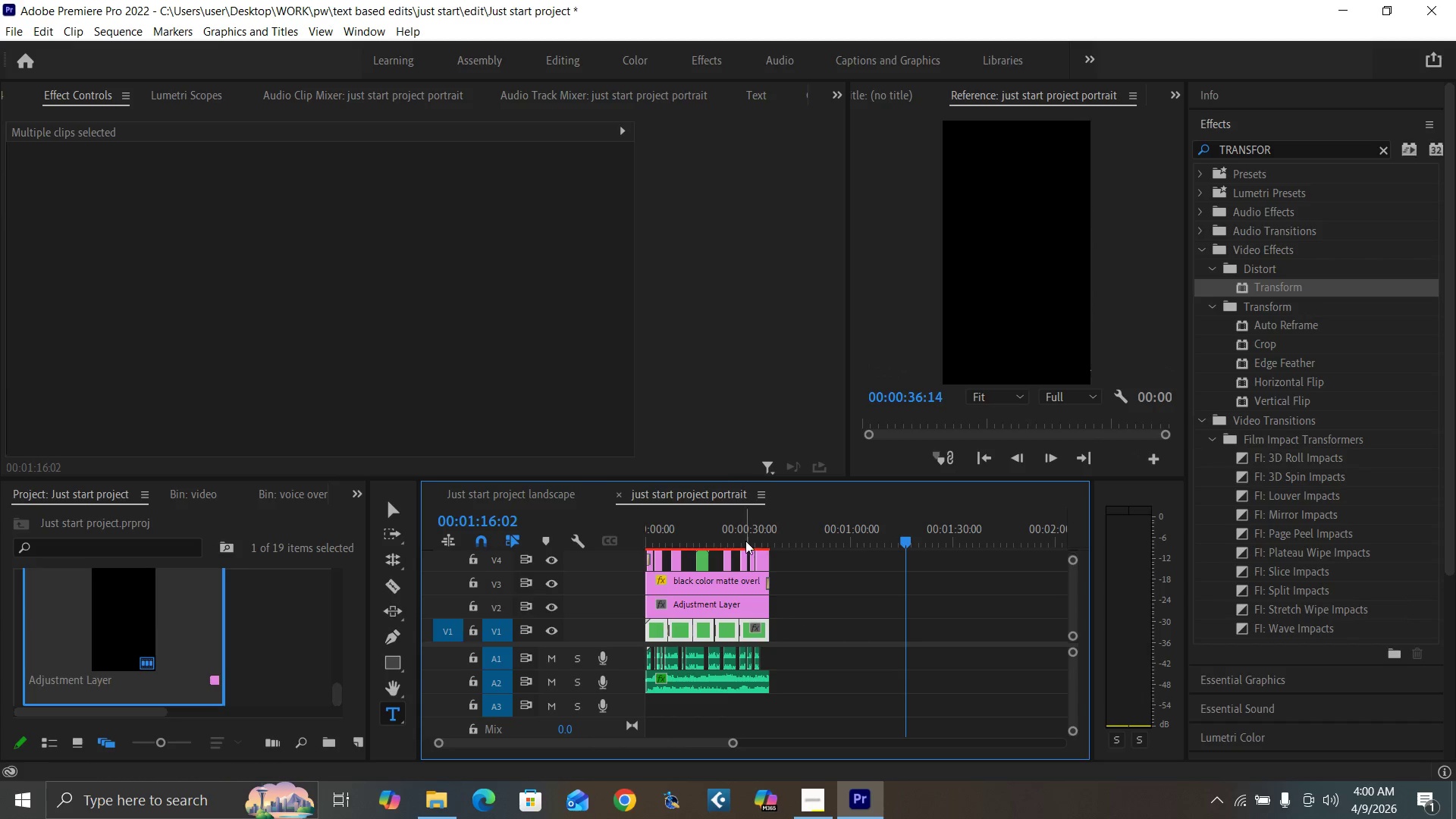 
left_click([758, 538])
 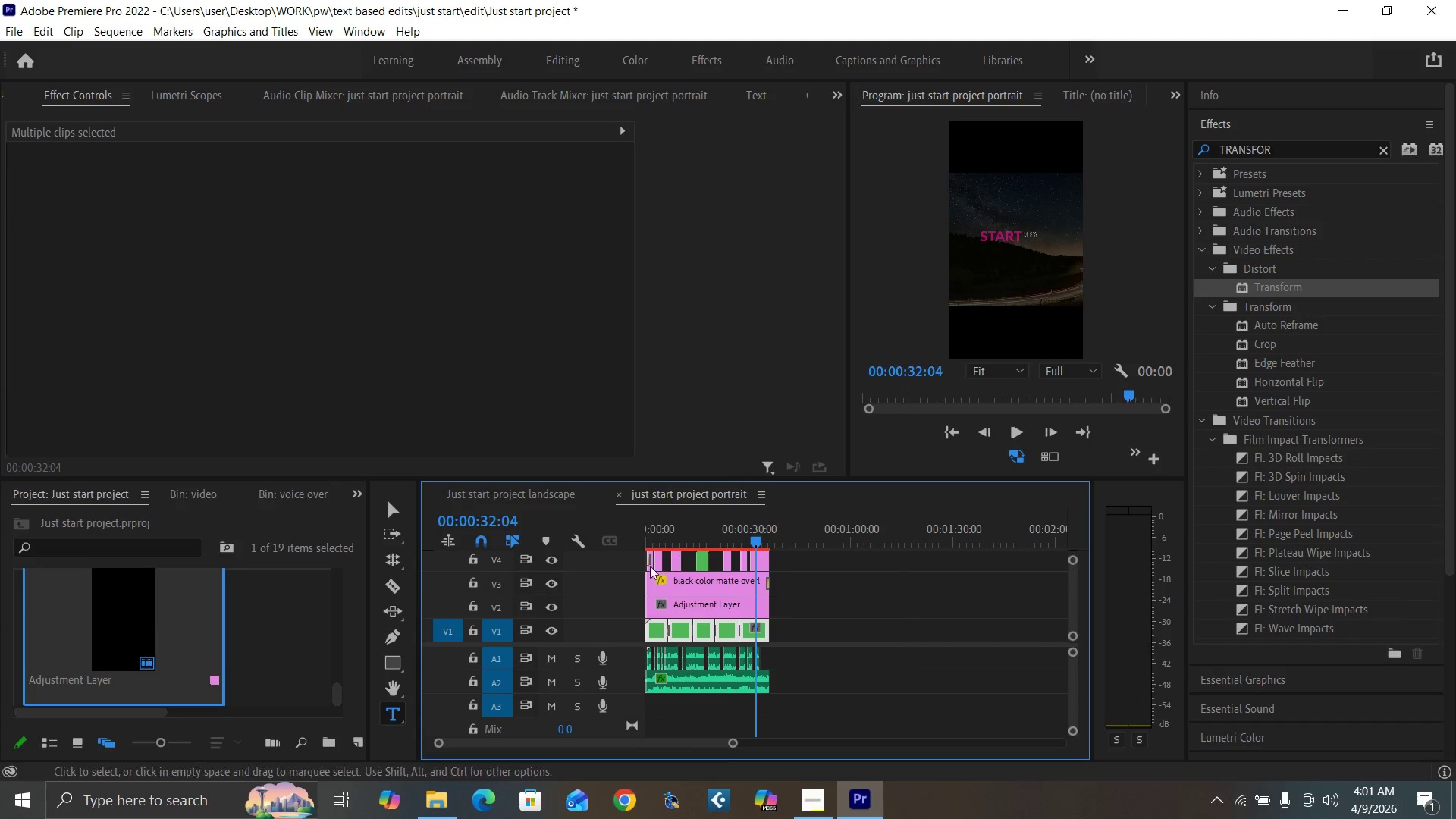 
key(Equal)
 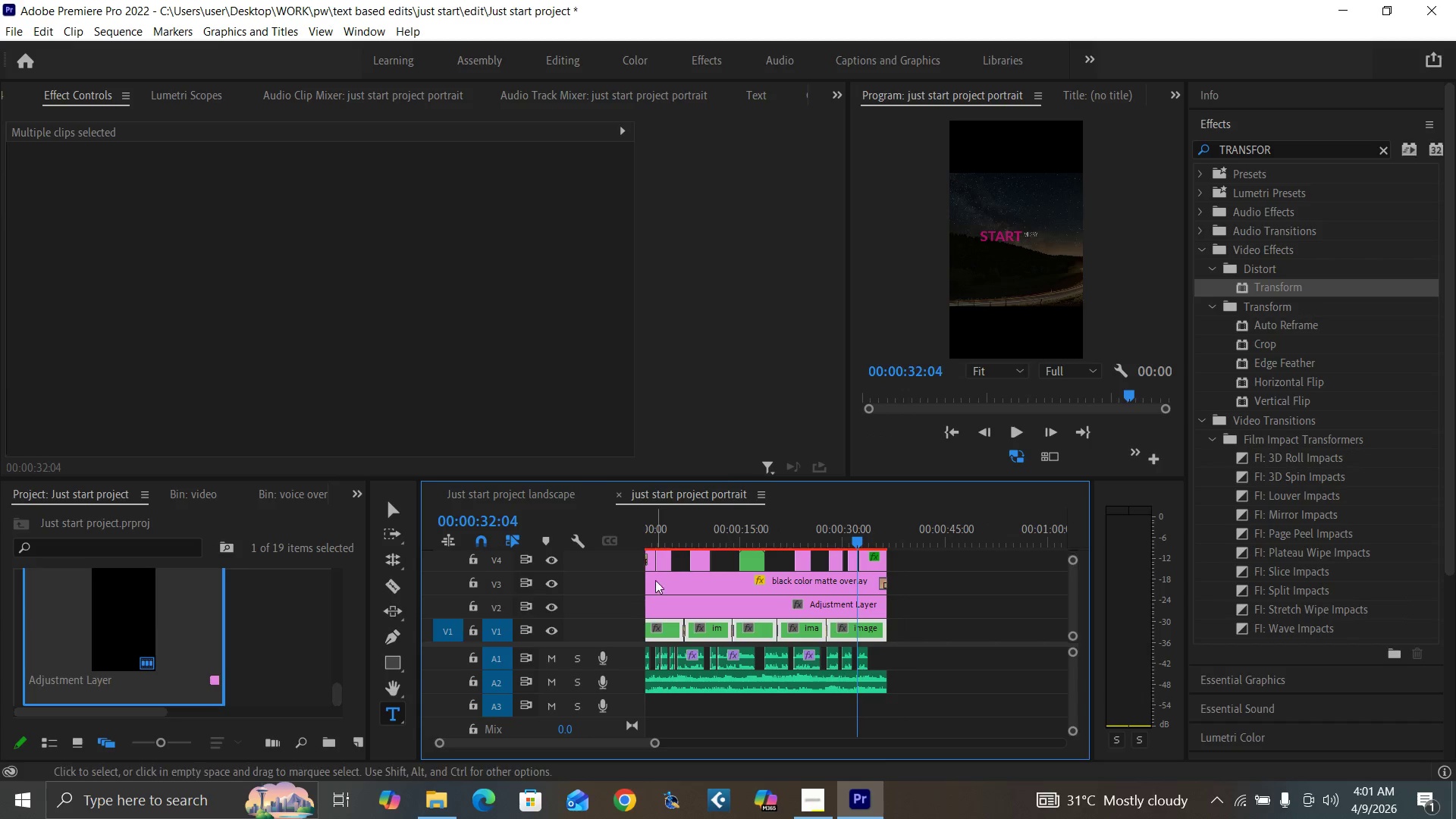 
key(Equal)
 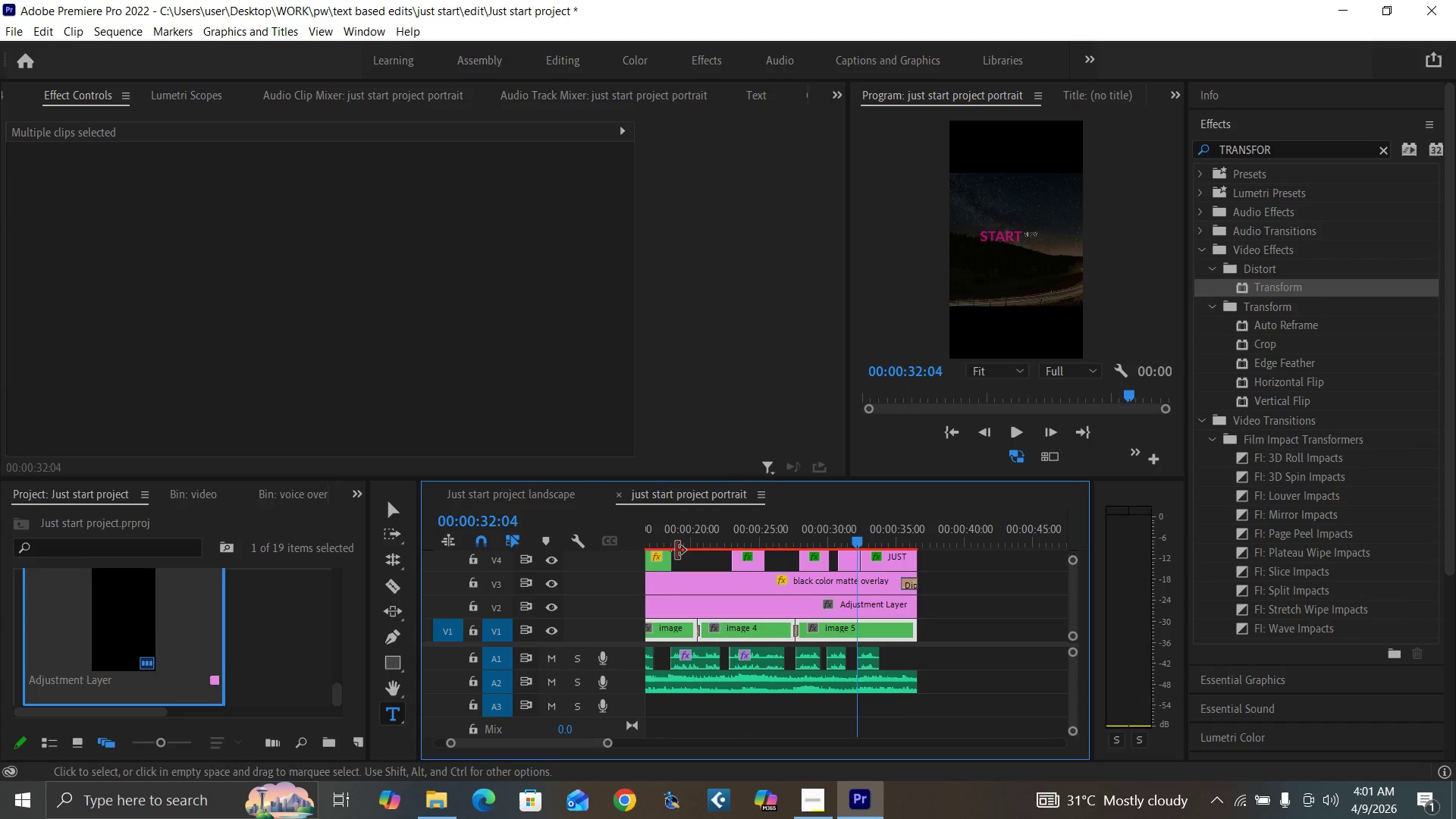 
left_click_drag(start_coordinate=[660, 541], to_coordinate=[565, 560])
 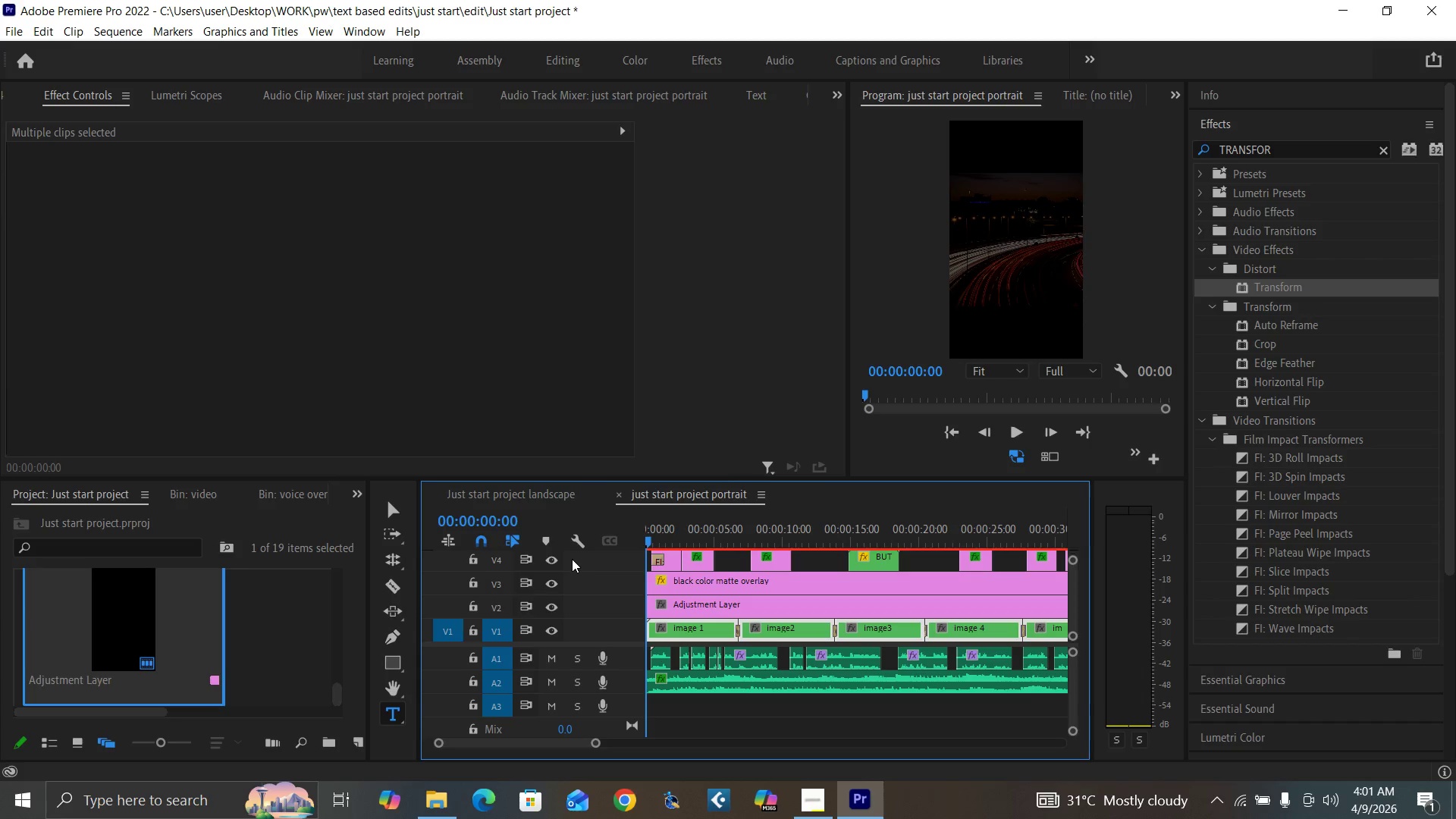 
key(Backquote)
 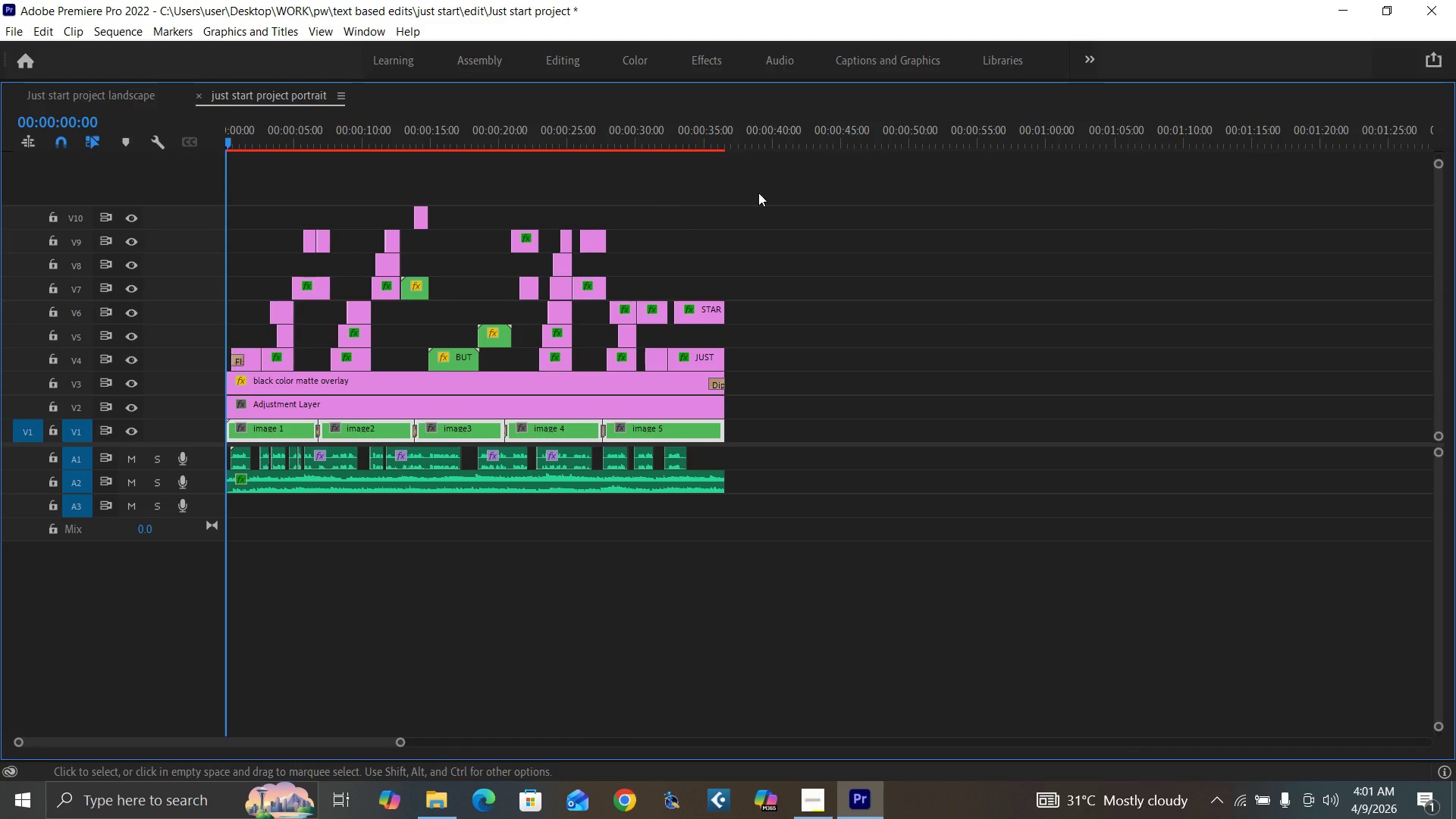 
left_click_drag(start_coordinate=[780, 169], to_coordinate=[217, 402])
 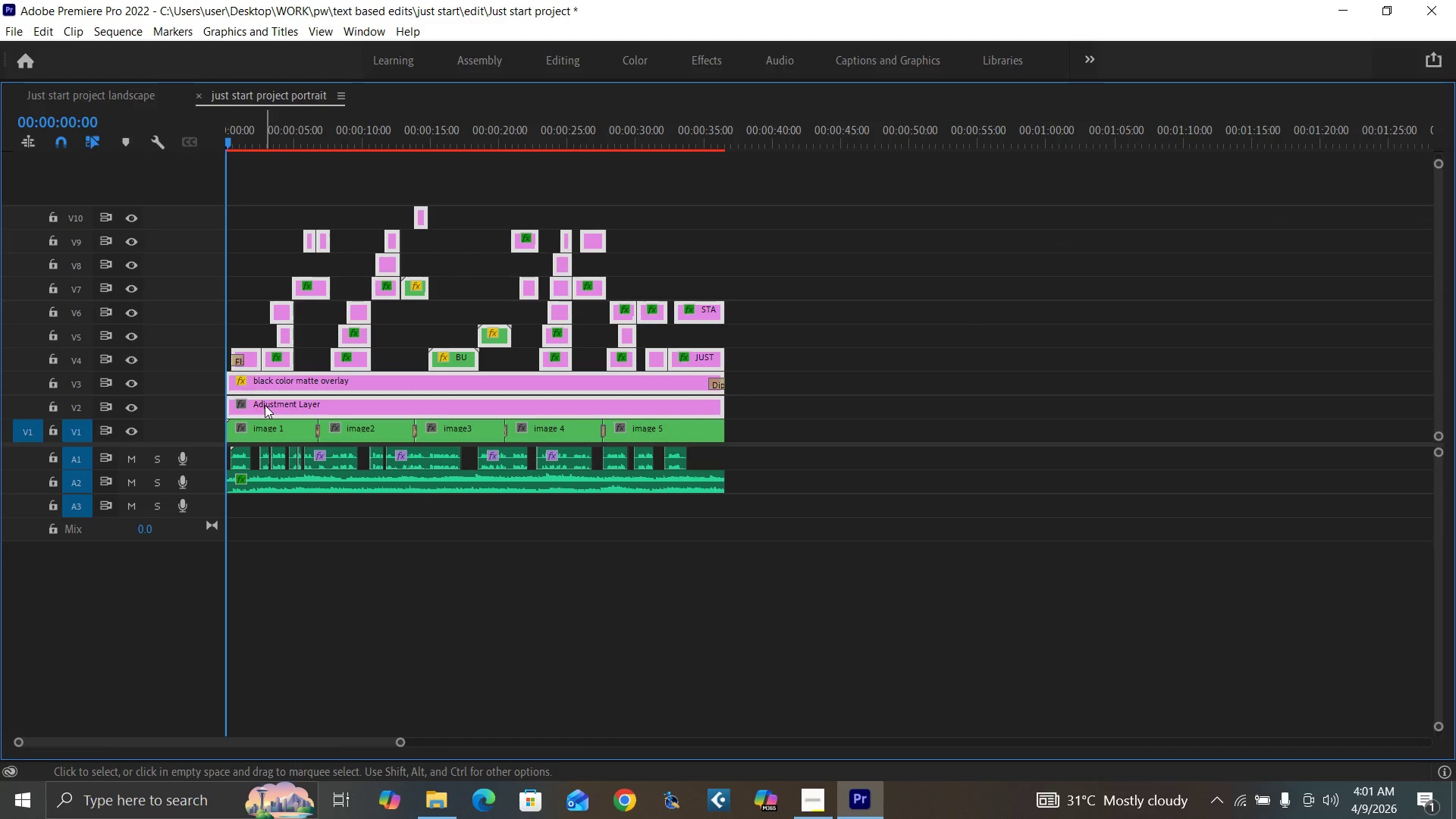 
left_click_drag(start_coordinate=[265, 405], to_coordinate=[253, 388])
 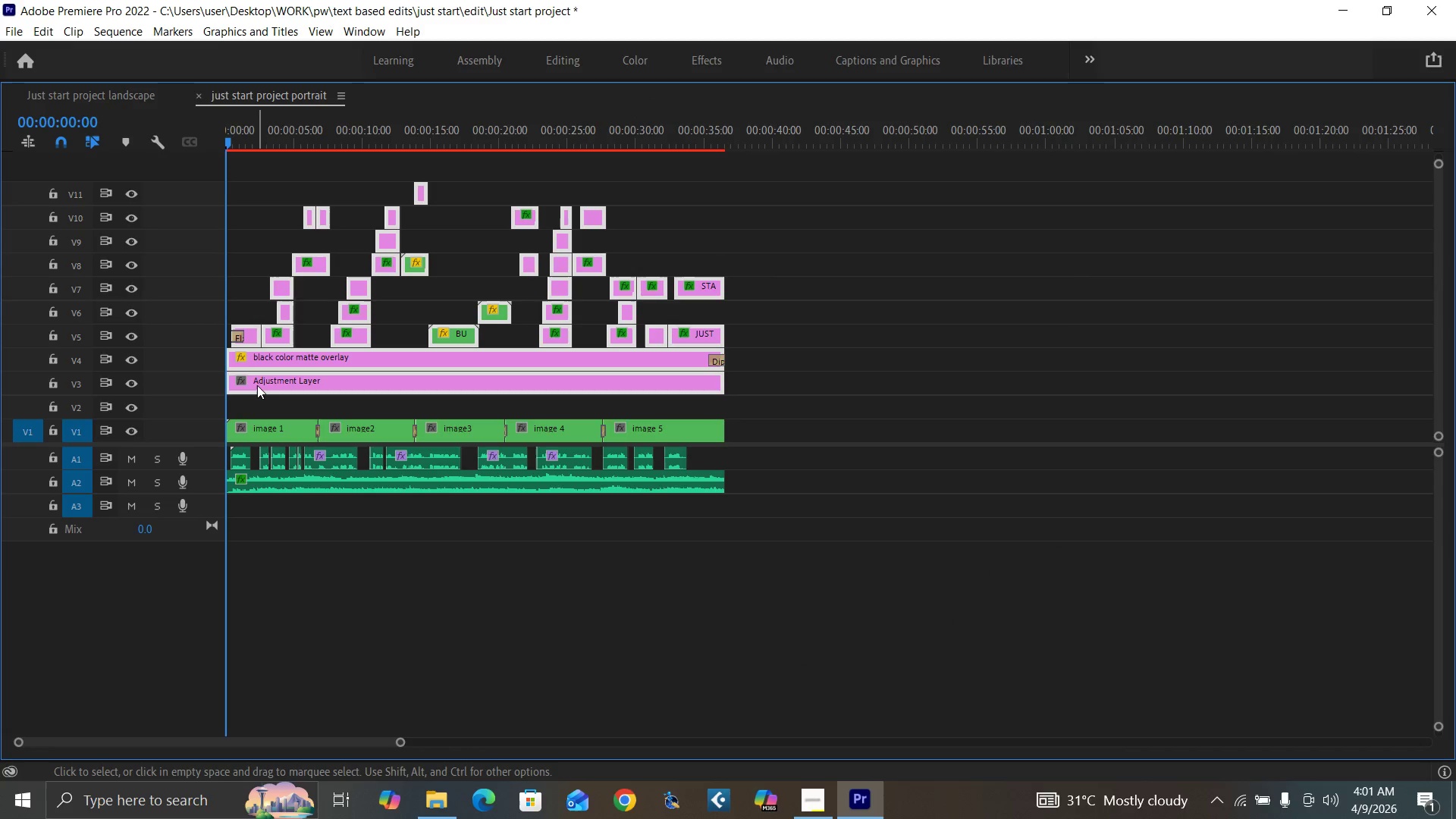 
left_click_drag(start_coordinate=[257, 384], to_coordinate=[252, 367])
 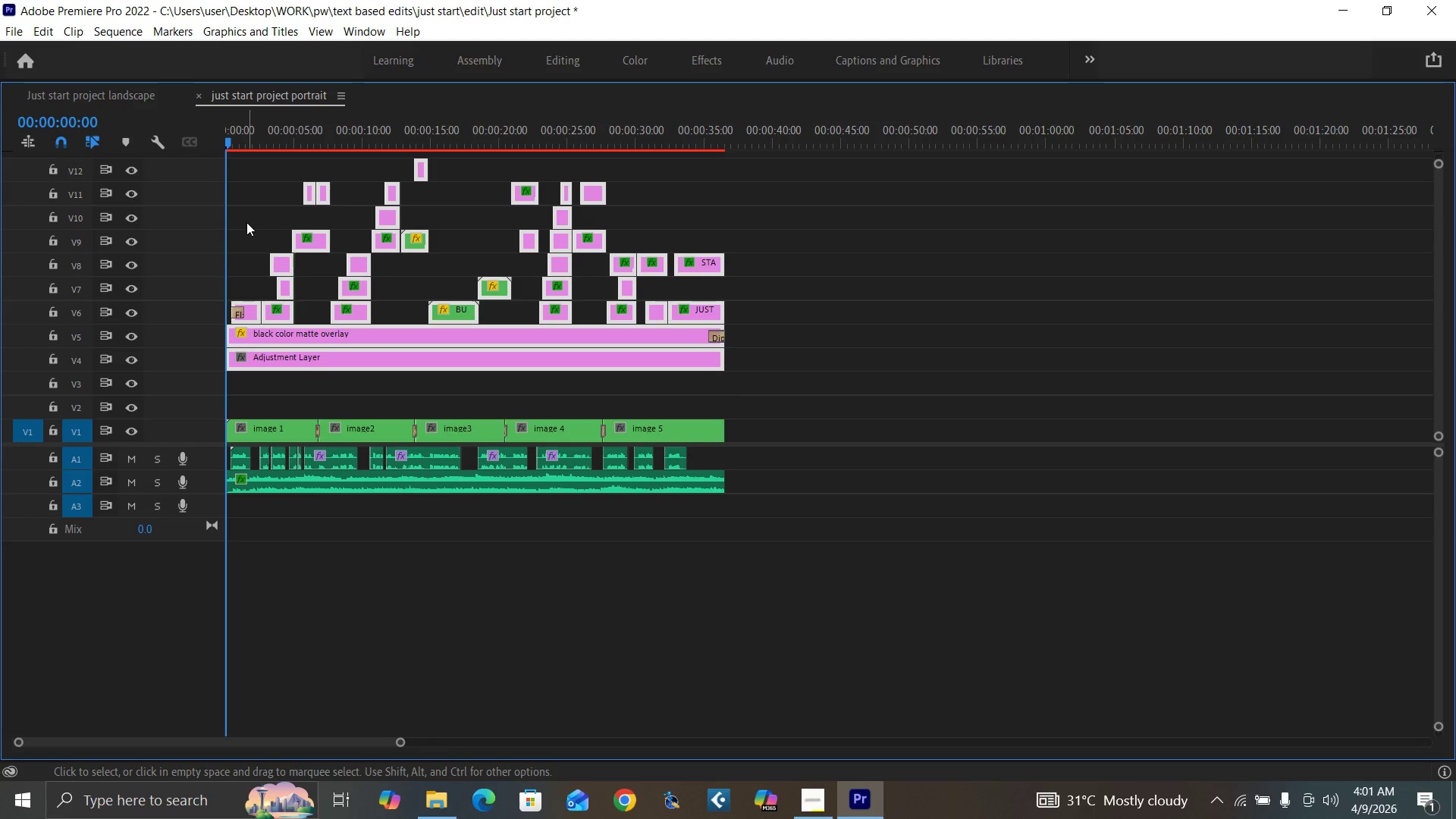 
key(Backquote)
 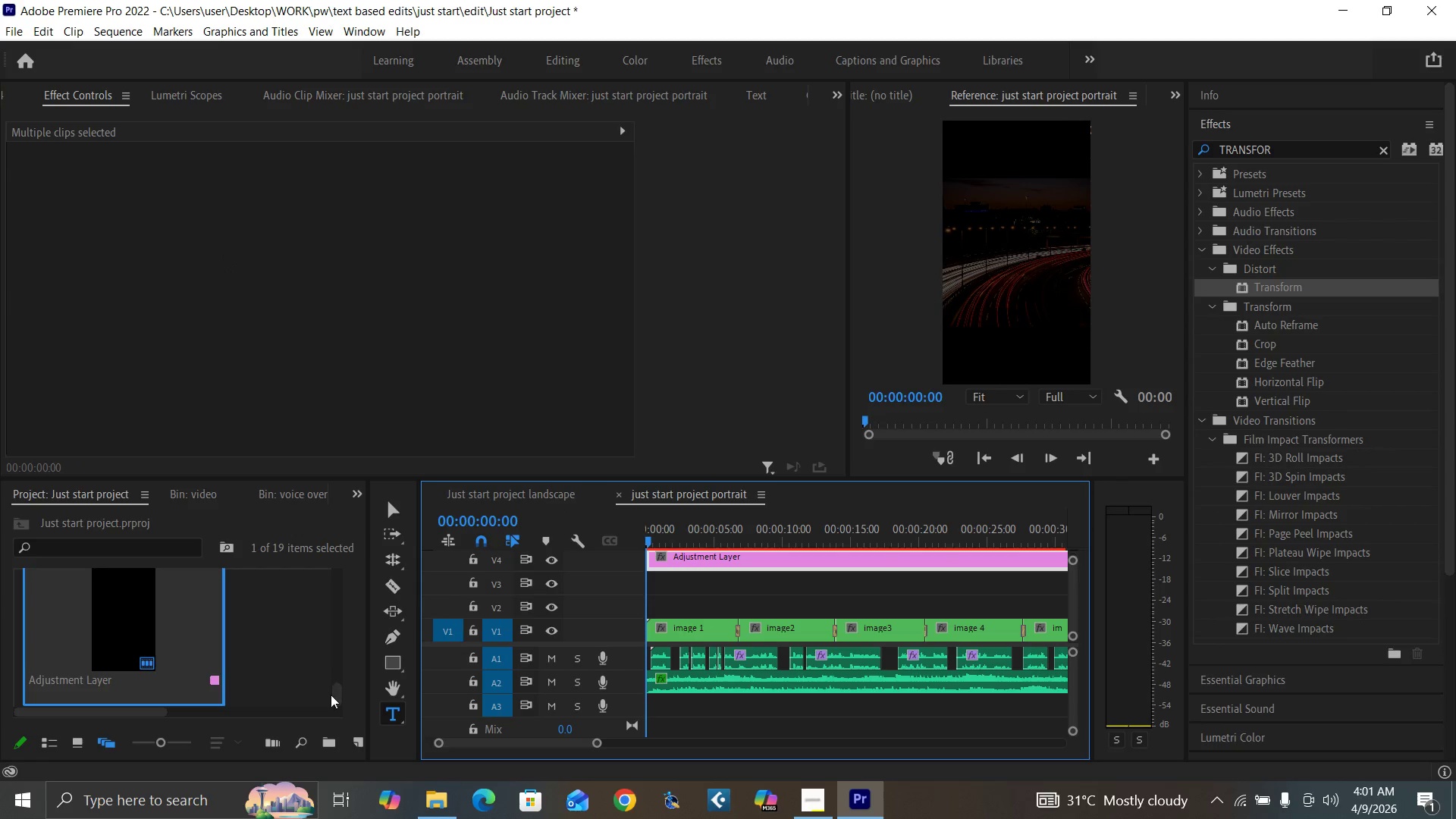 
left_click_drag(start_coordinate=[337, 695], to_coordinate=[325, 545])
 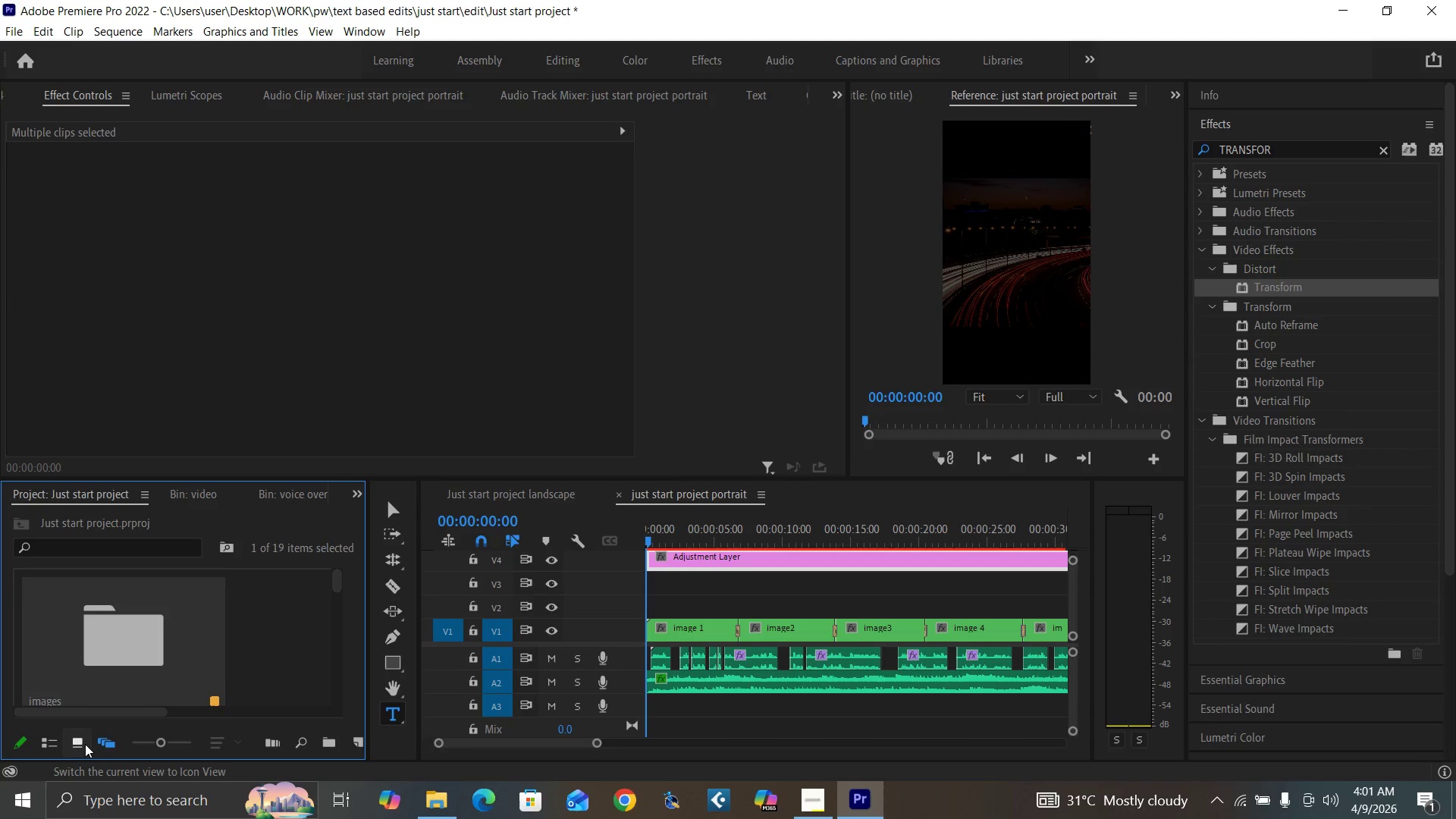 
left_click([73, 745])
 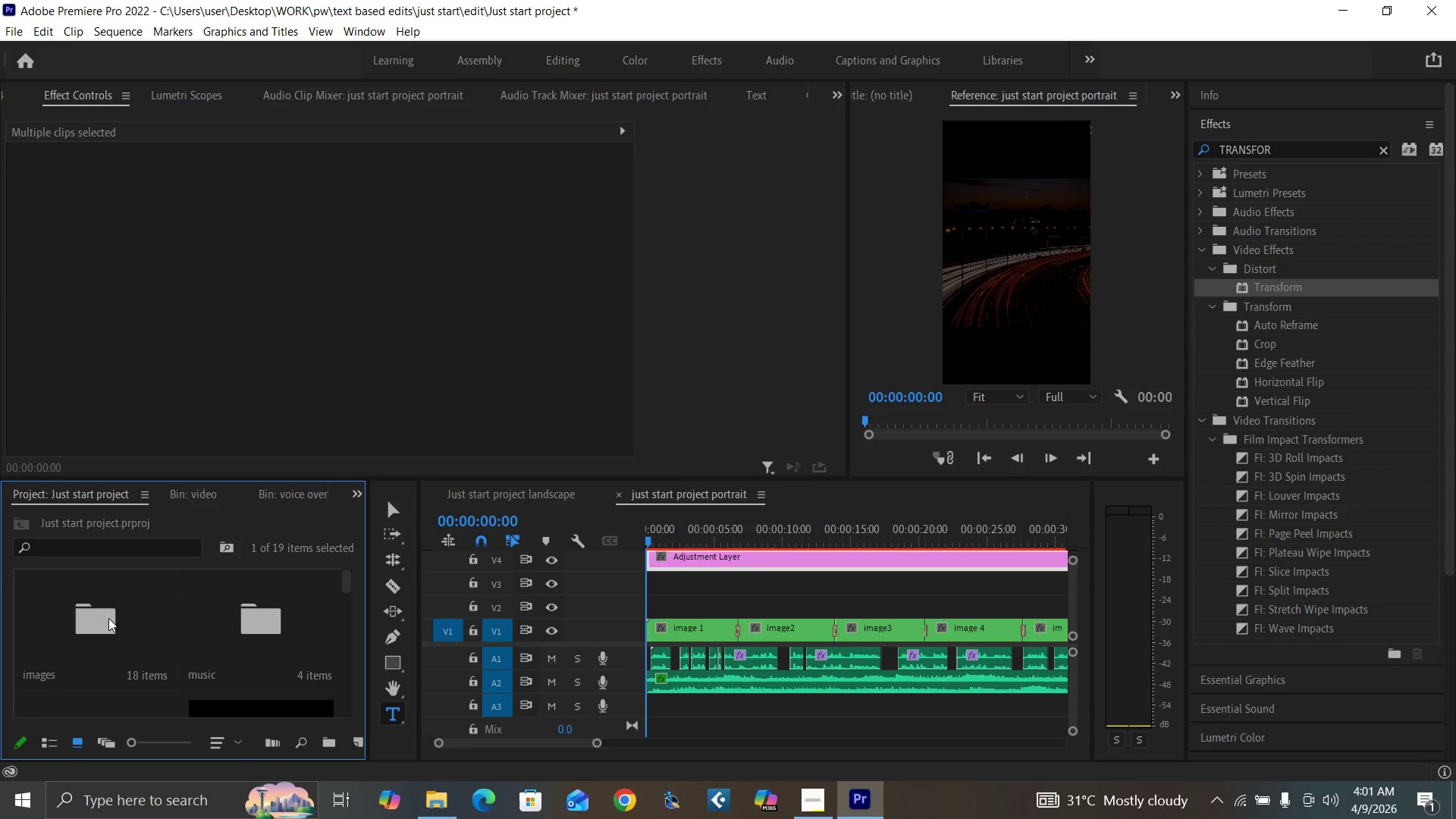 
double_click([108, 618])
 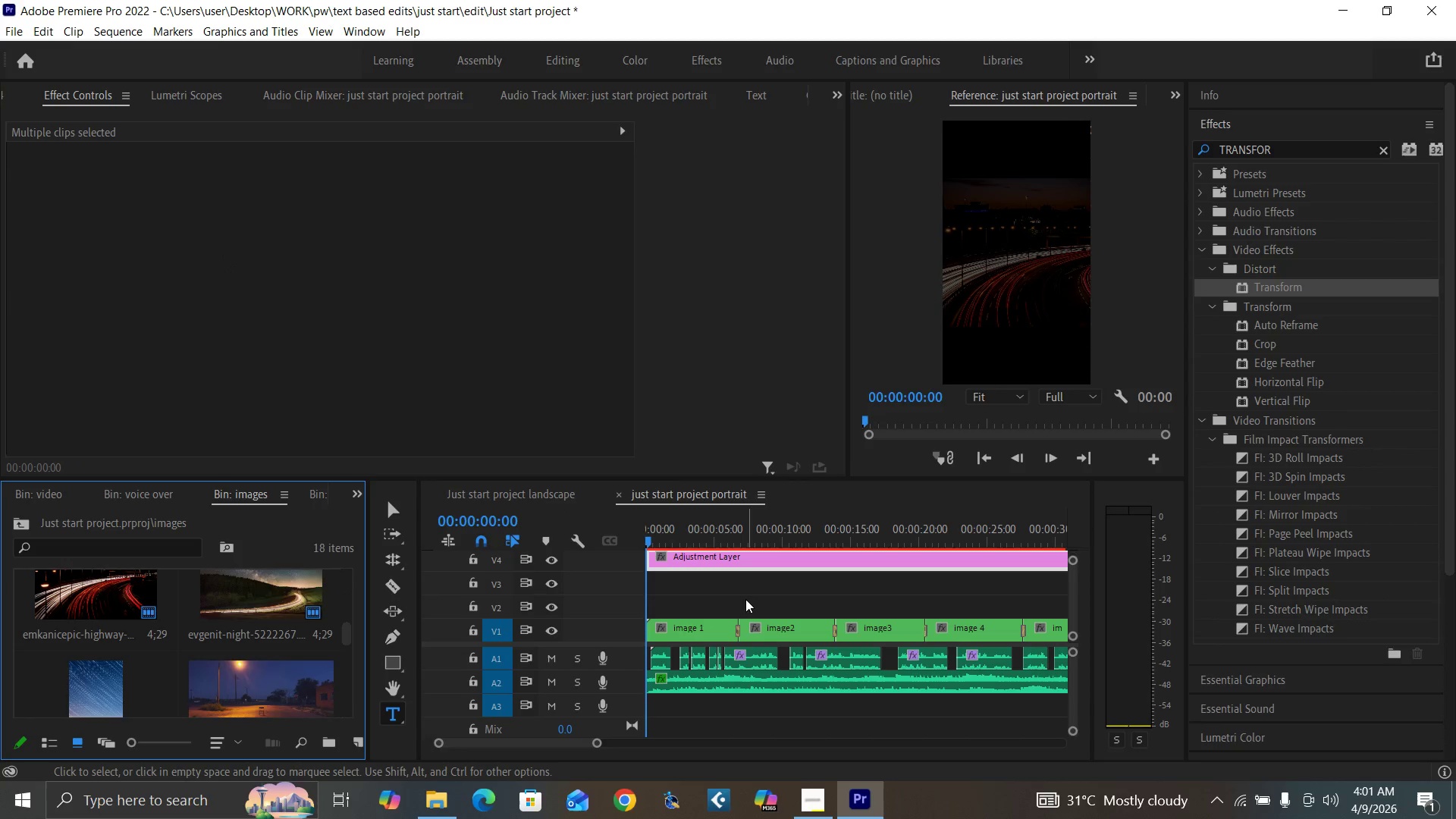 
key(Control+S)
 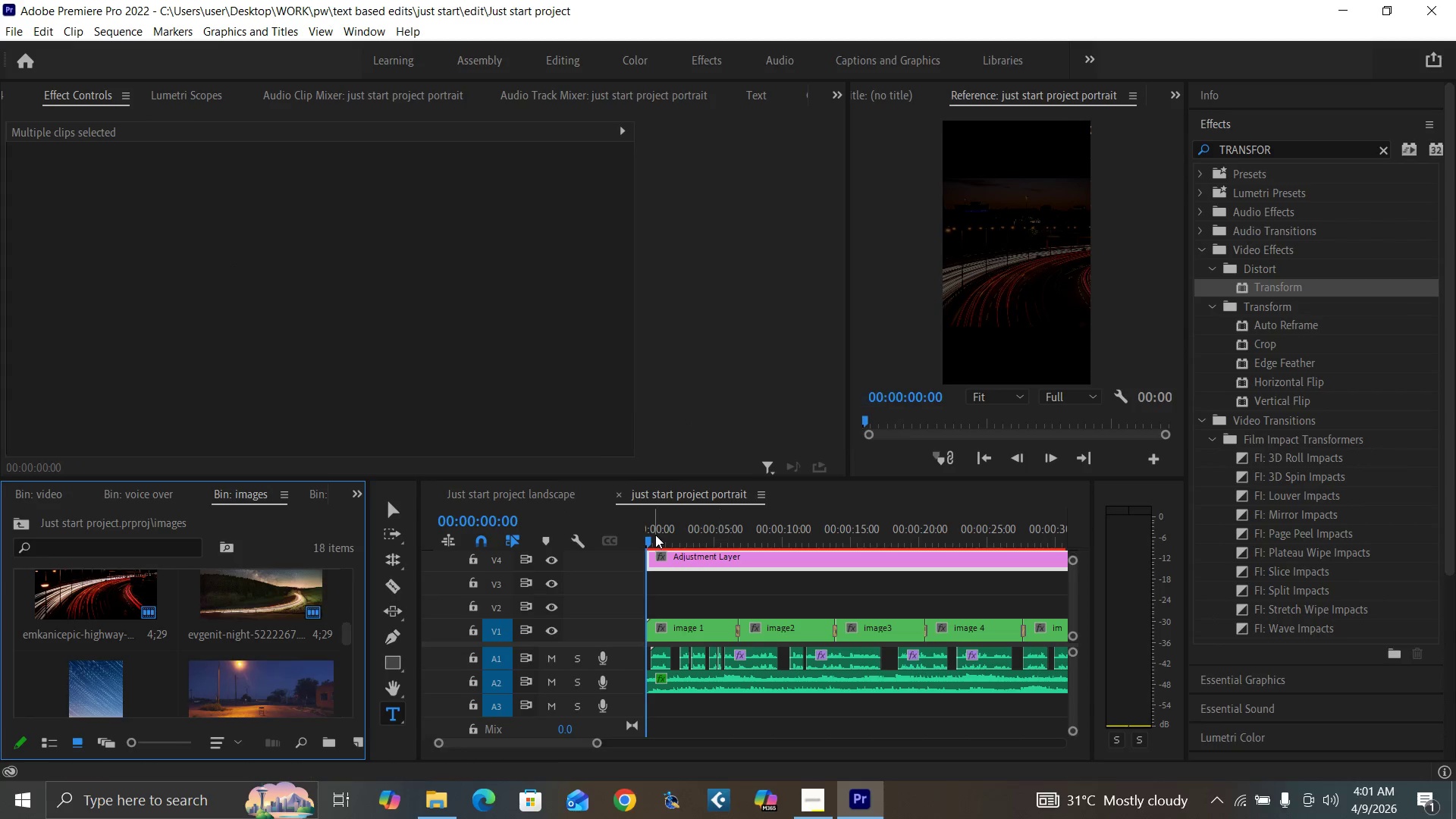 
left_click_drag(start_coordinate=[657, 535], to_coordinate=[711, 565])
 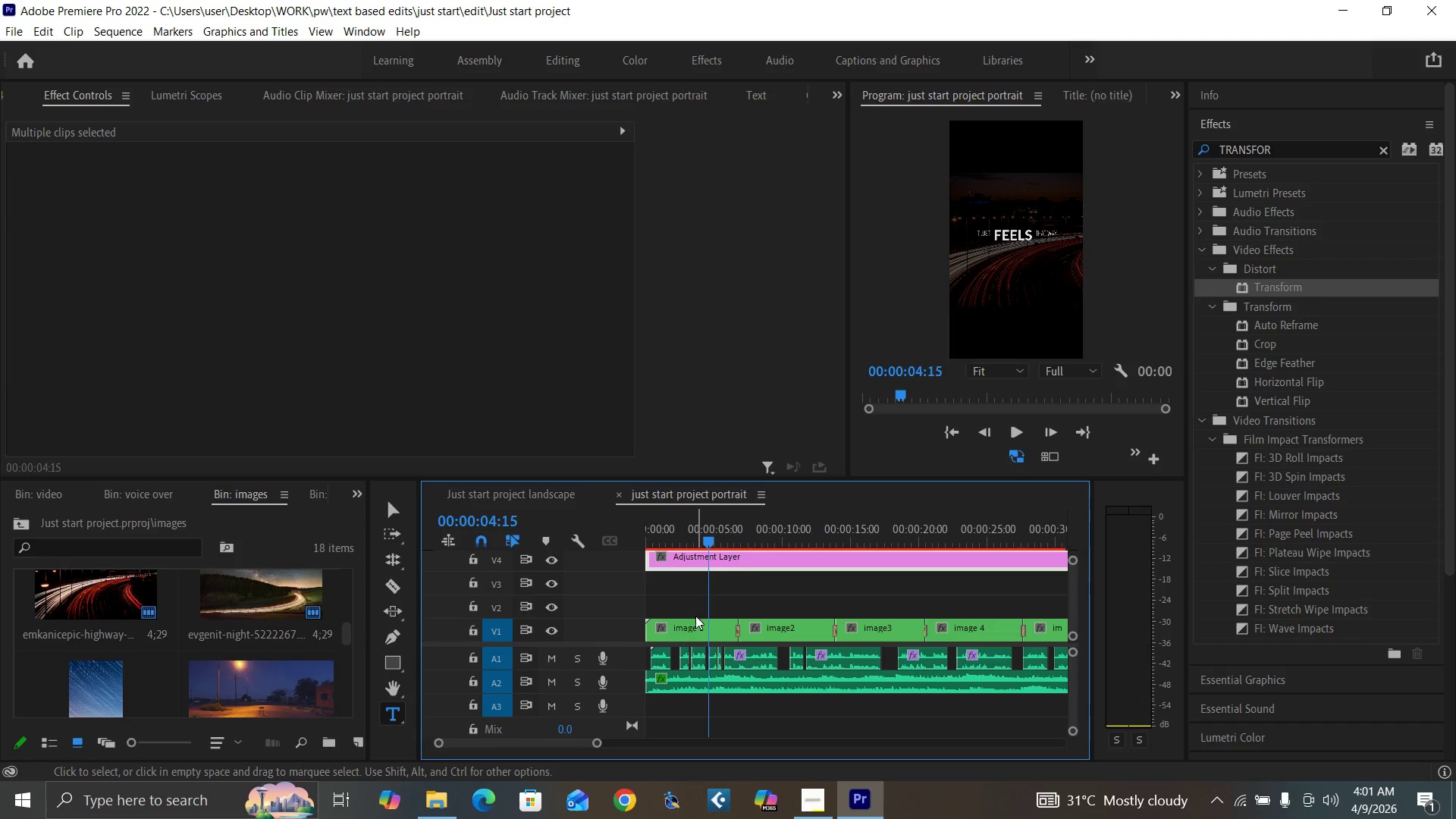 
left_click([695, 626])
 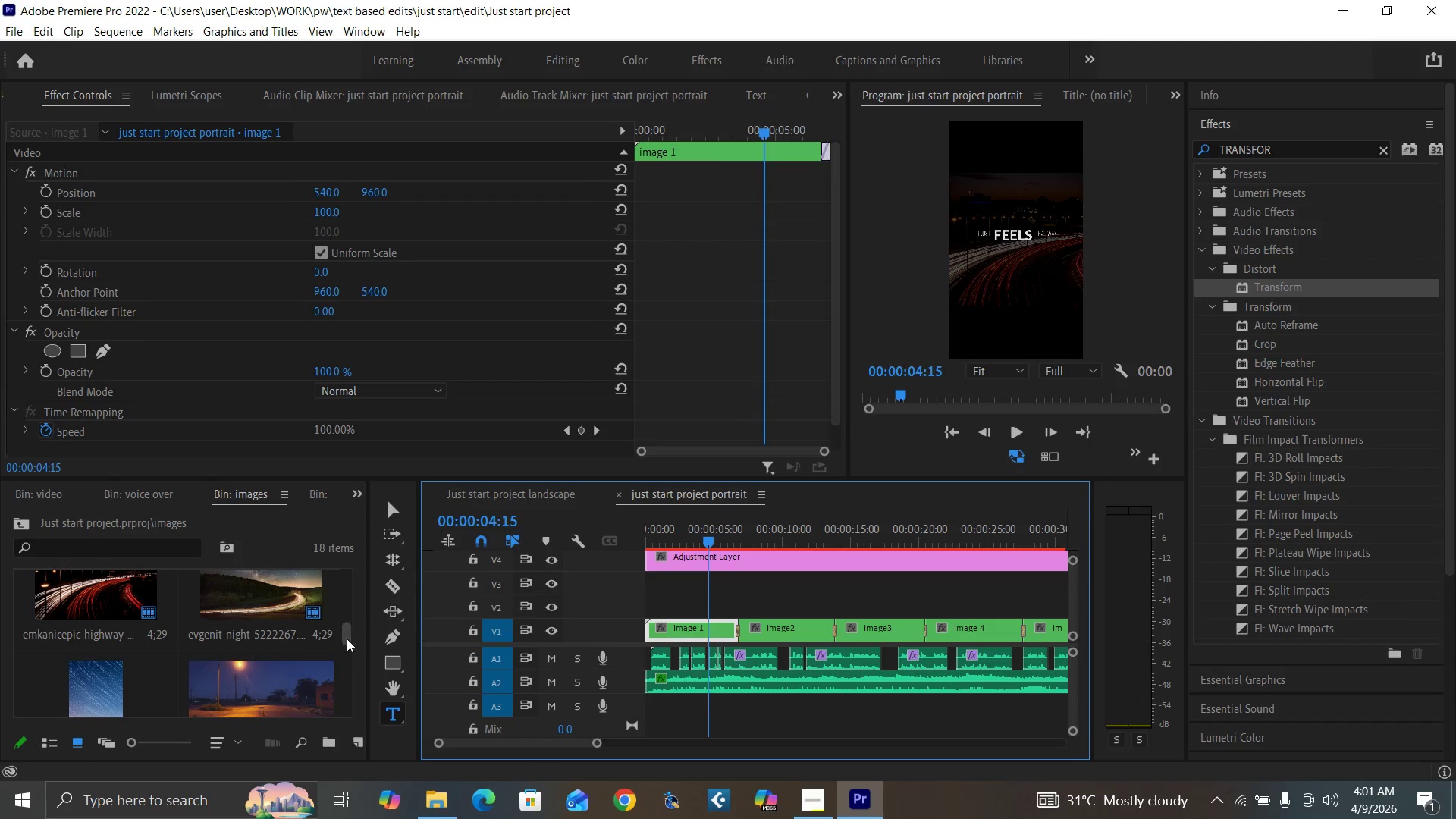 
left_click_drag(start_coordinate=[344, 629], to_coordinate=[361, 654])
 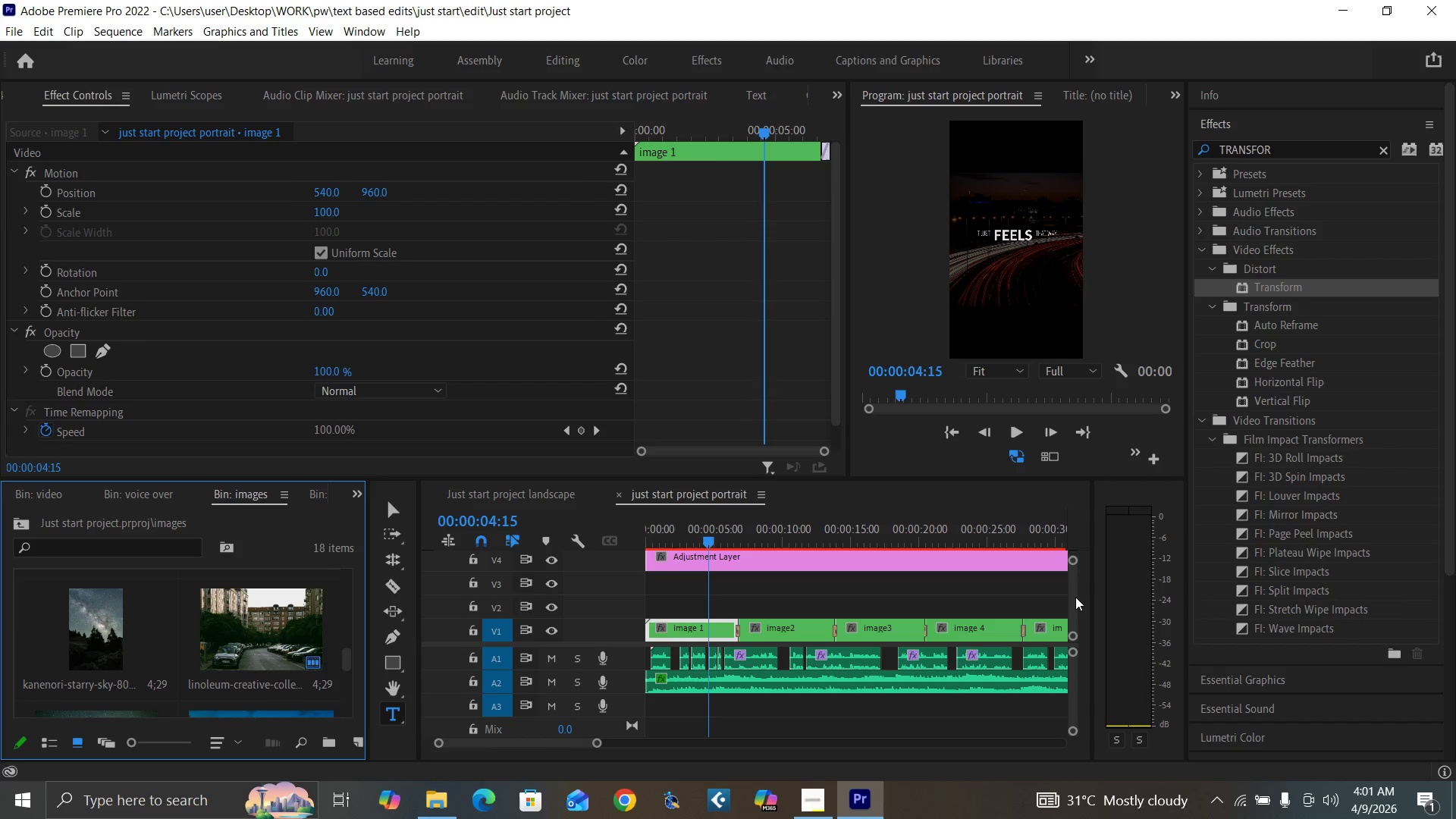 
left_click_drag(start_coordinate=[1073, 592], to_coordinate=[1077, 591])
 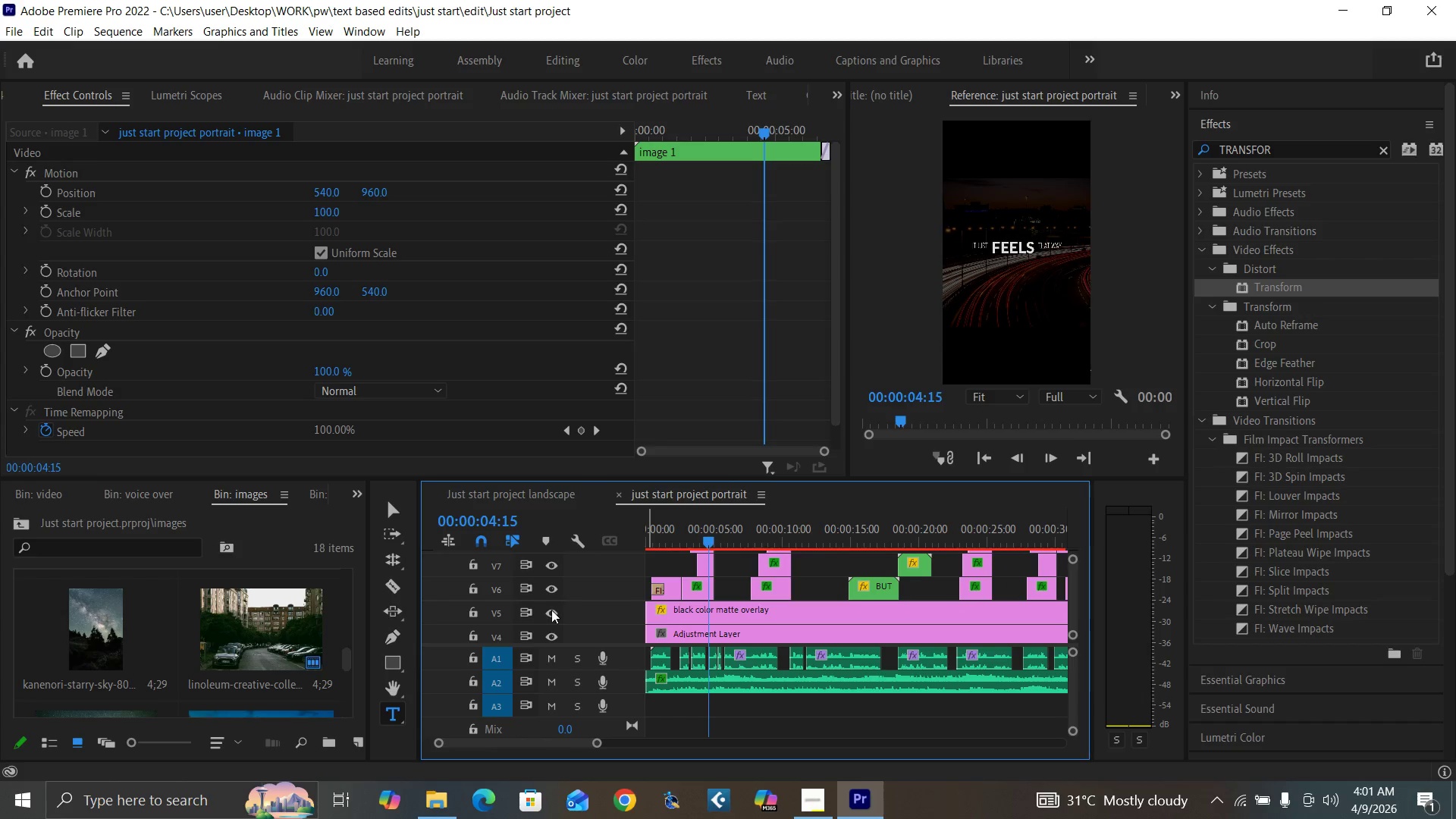 
left_click([552, 610])
 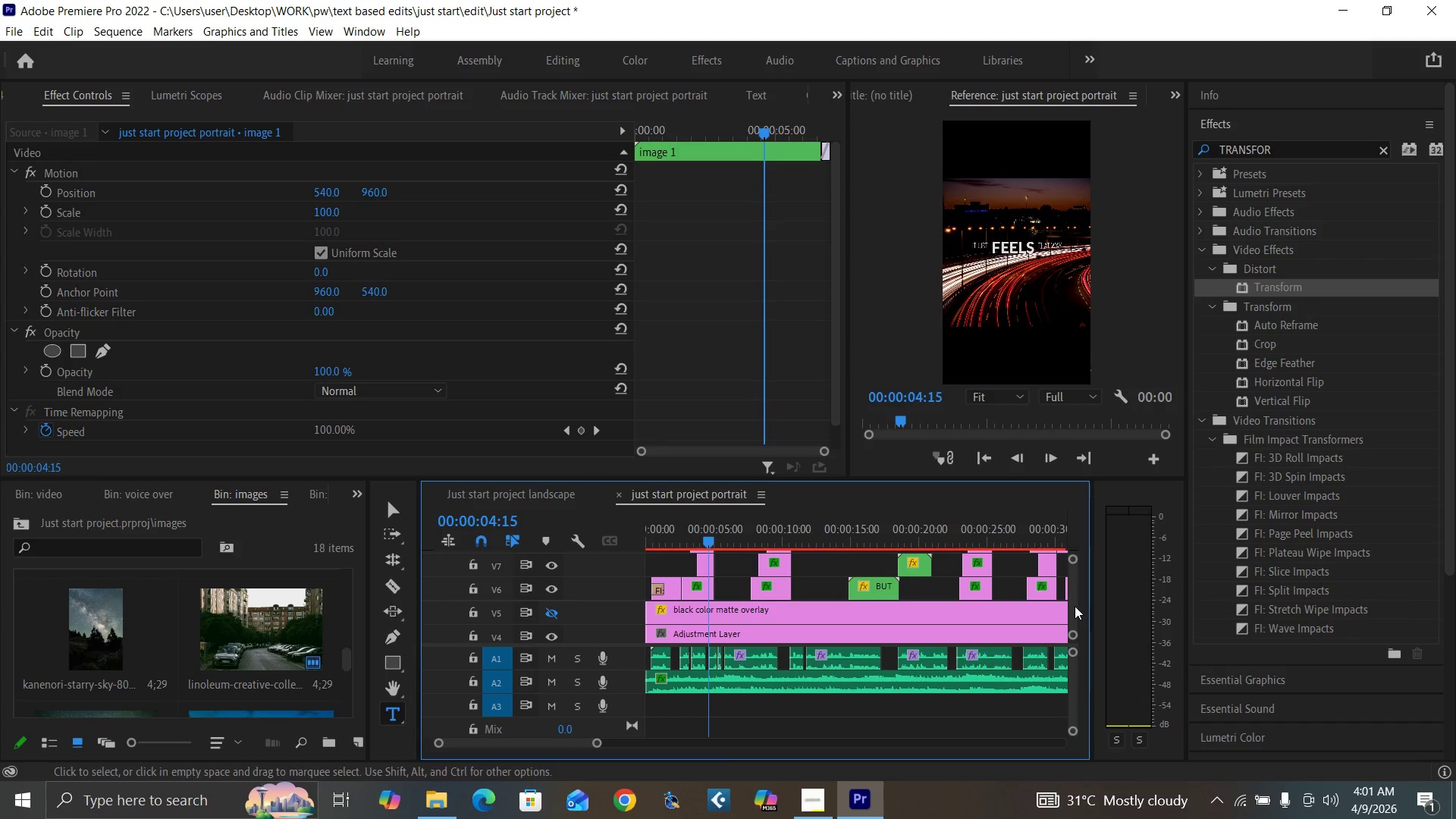 
left_click_drag(start_coordinate=[1074, 603], to_coordinate=[1043, 638])
 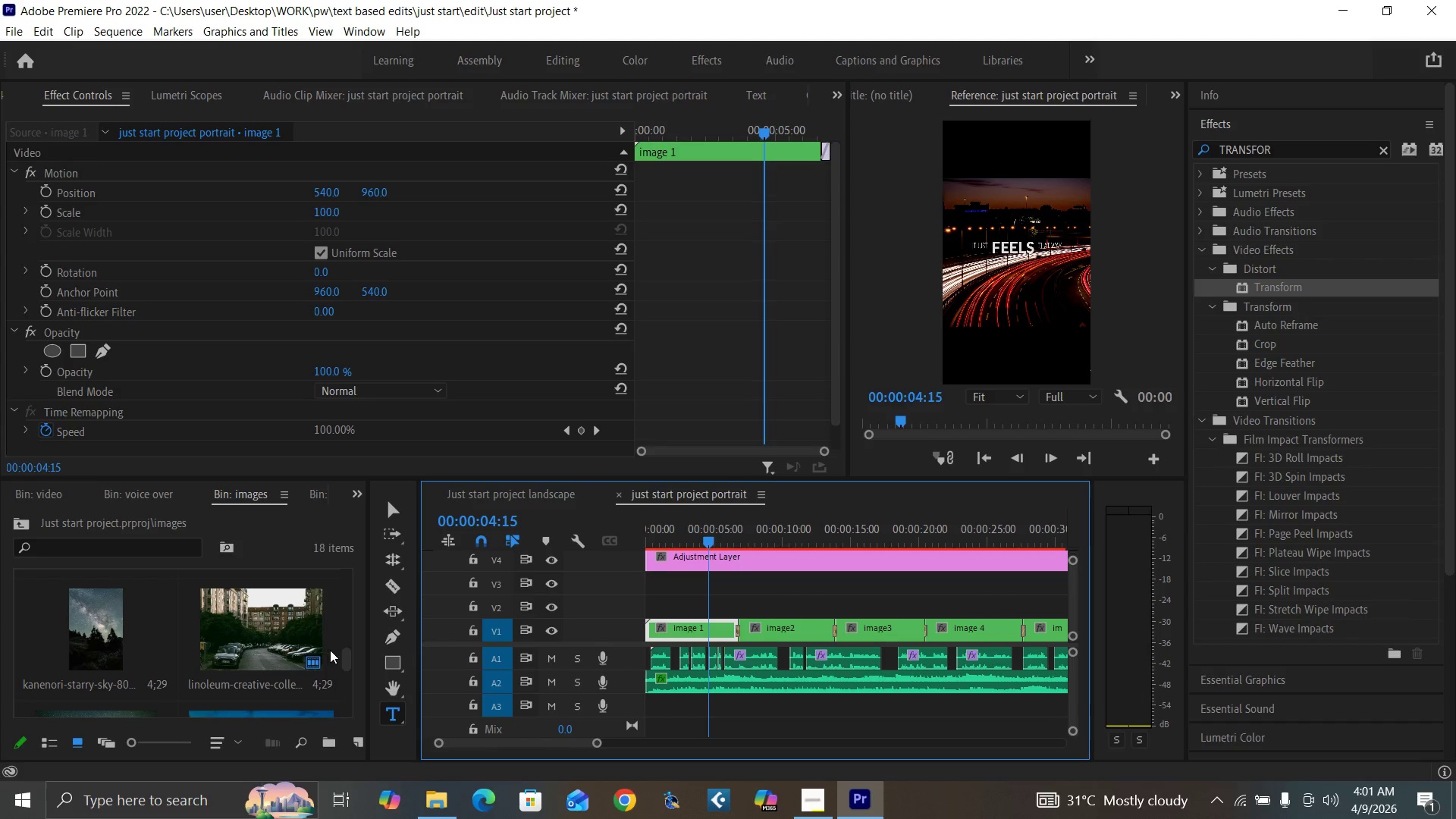 
left_click_drag(start_coordinate=[346, 658], to_coordinate=[349, 689])
 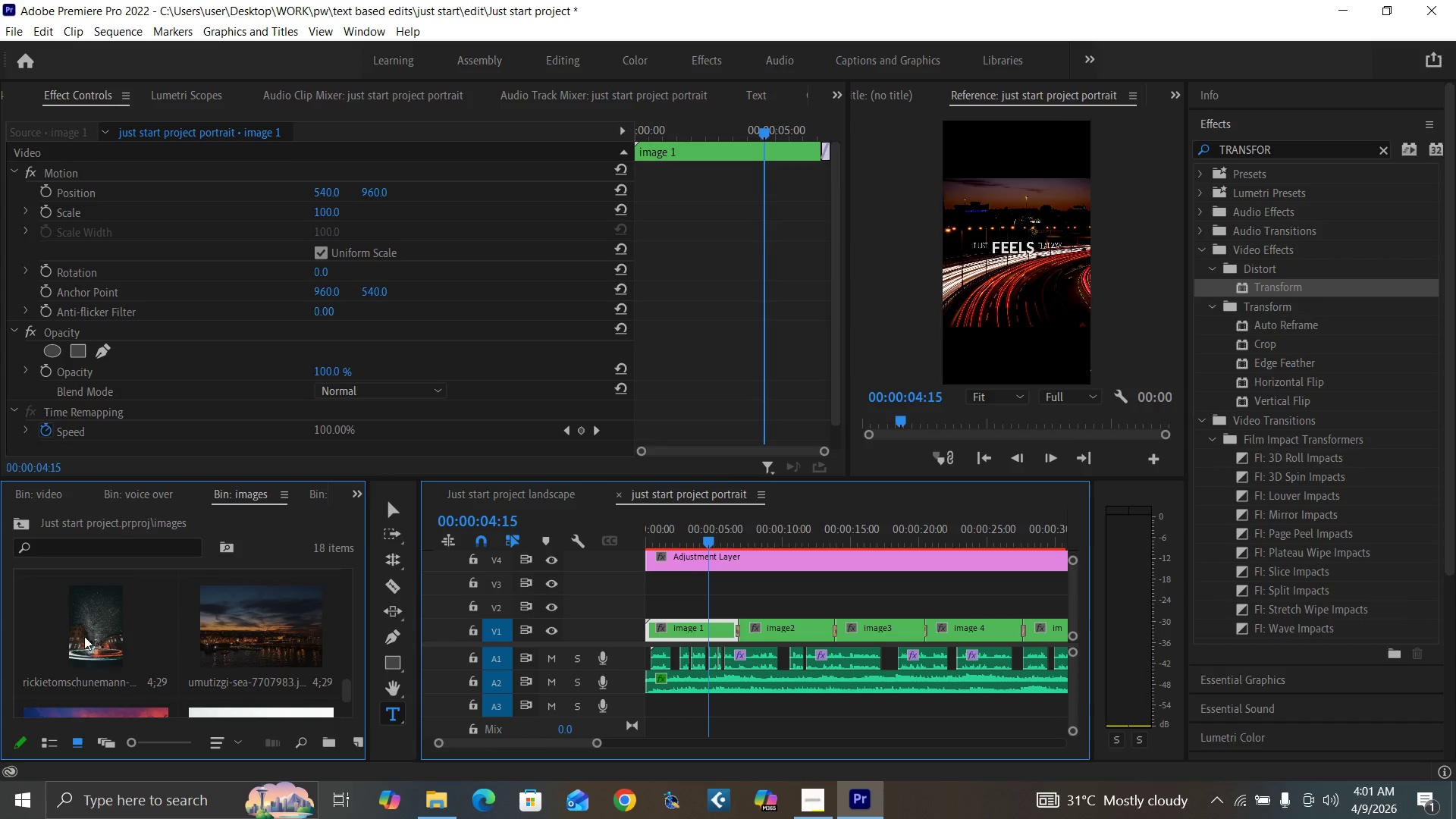 
left_click_drag(start_coordinate=[80, 635], to_coordinate=[639, 605])
 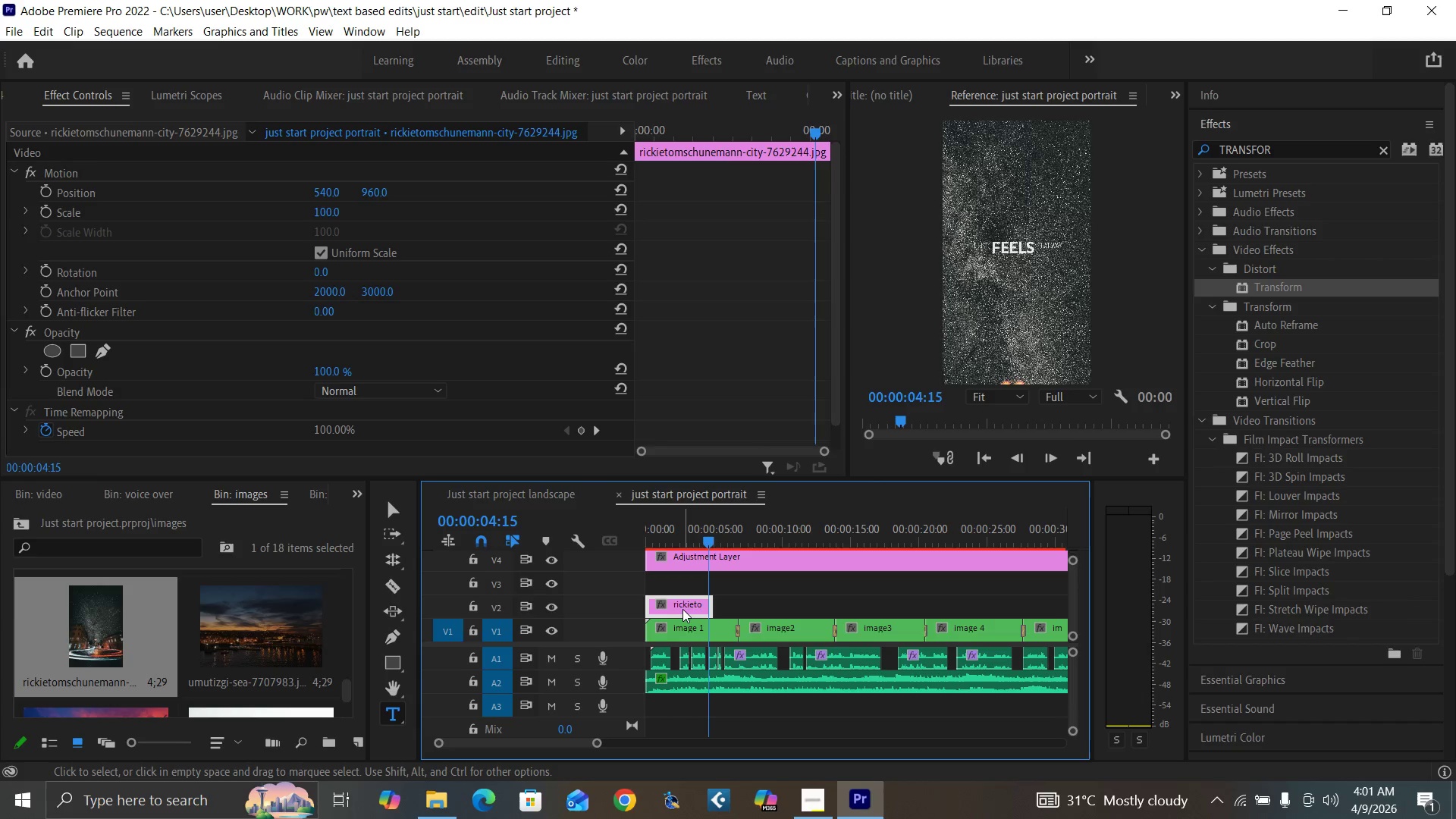 
left_click([679, 610])
 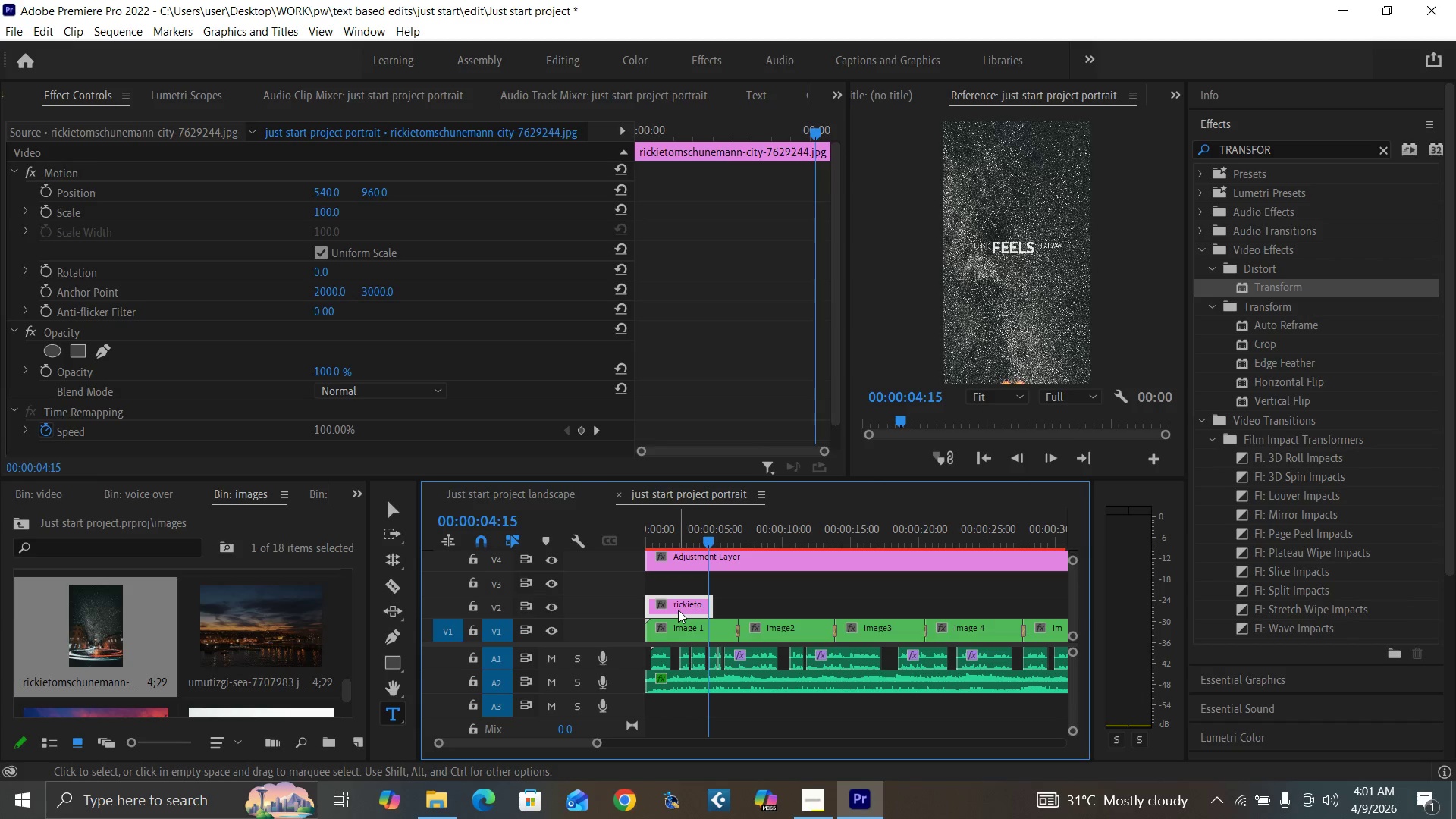 
key(Equal)
 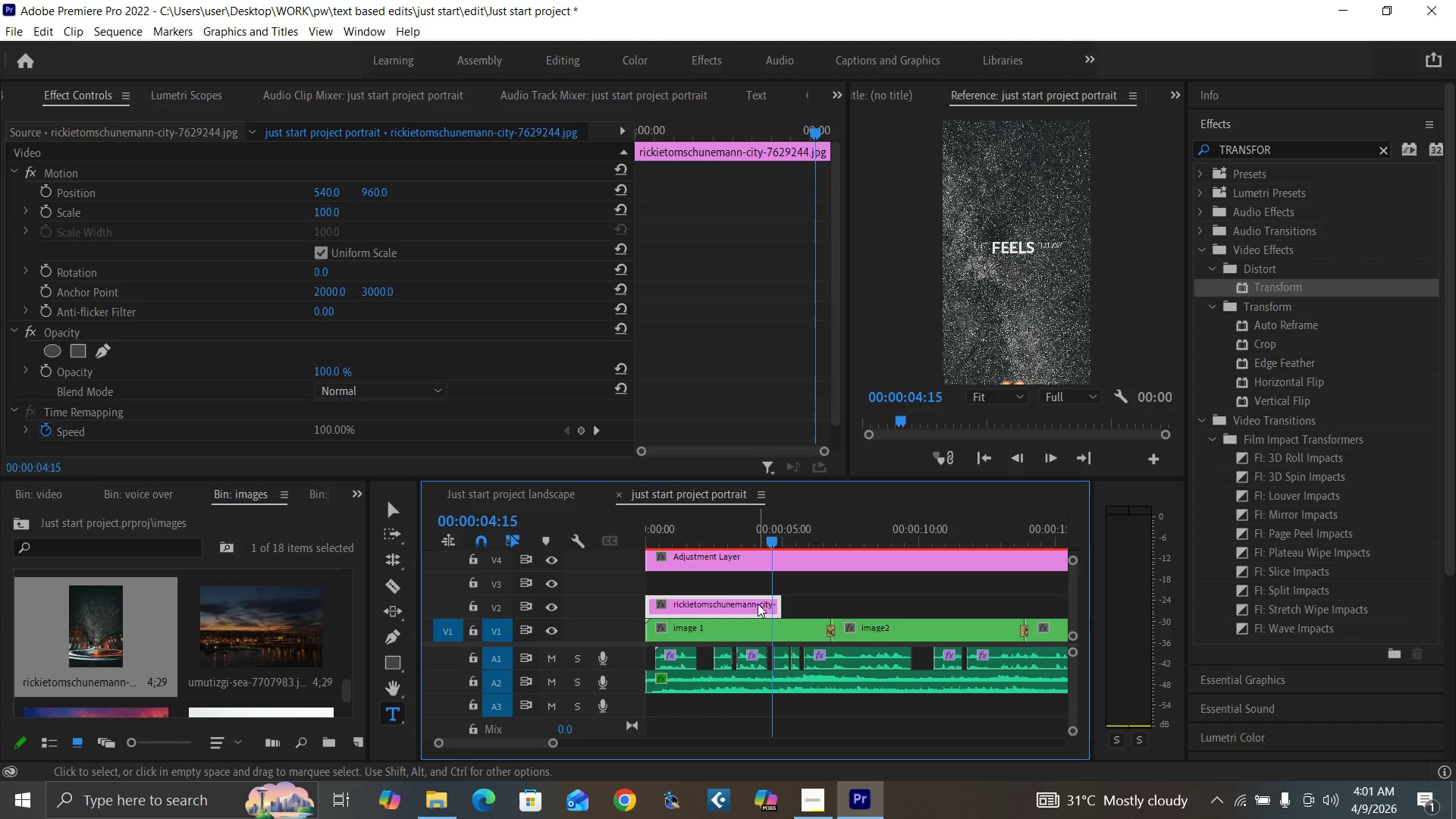 
left_click_drag(start_coordinate=[773, 603], to_coordinate=[821, 607])
 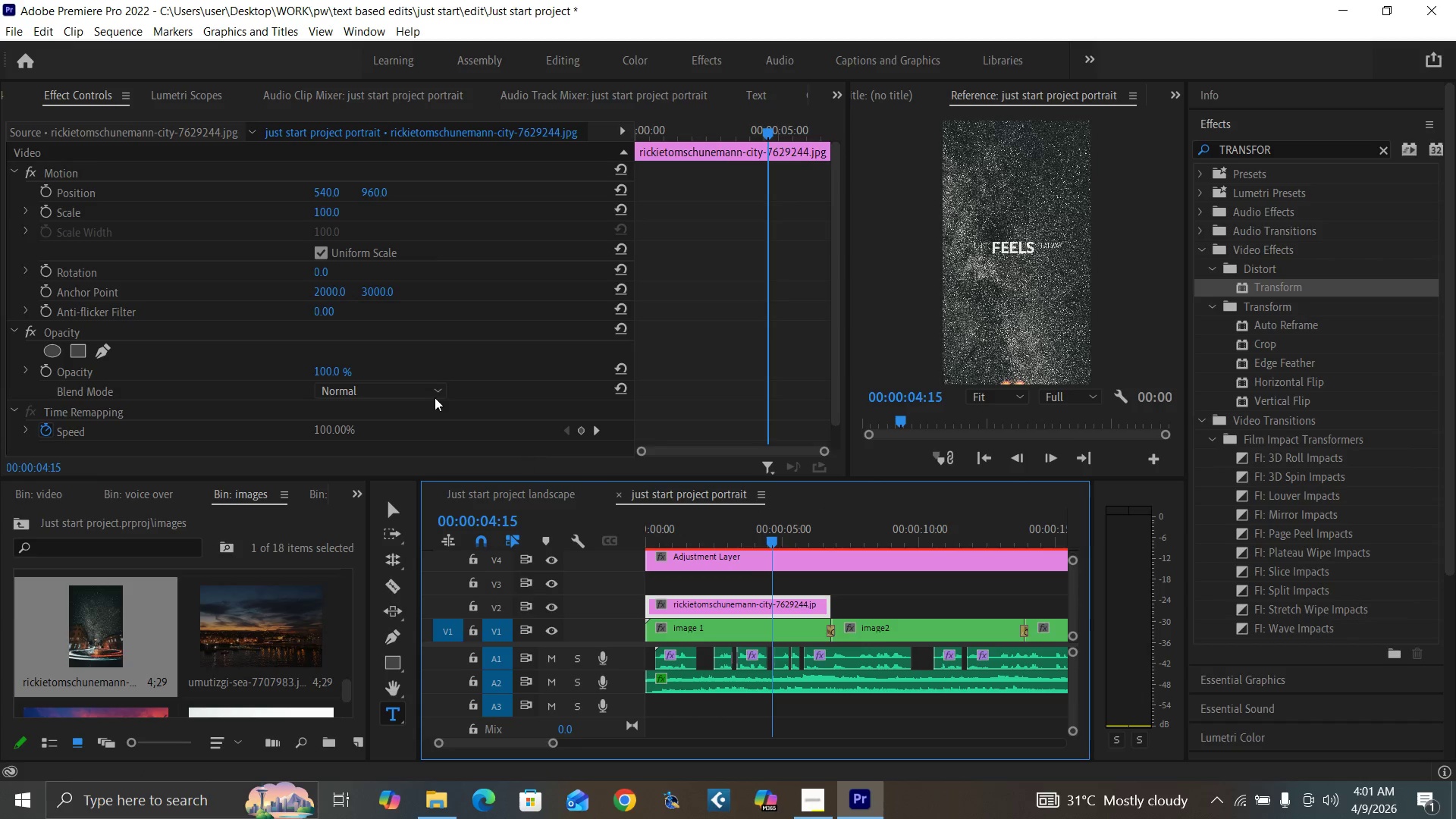 
left_click([322, 209])
 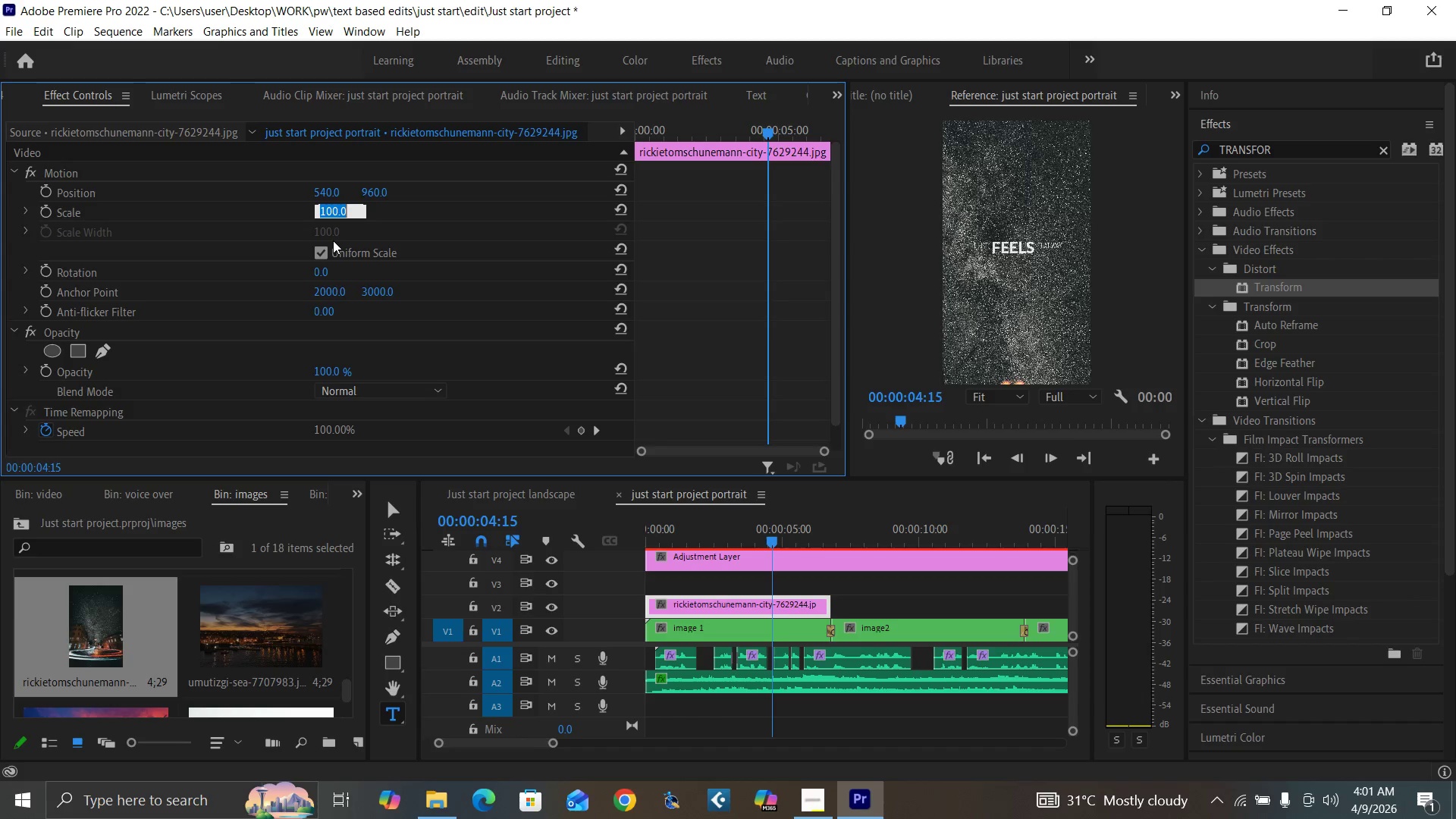 
type(50)
 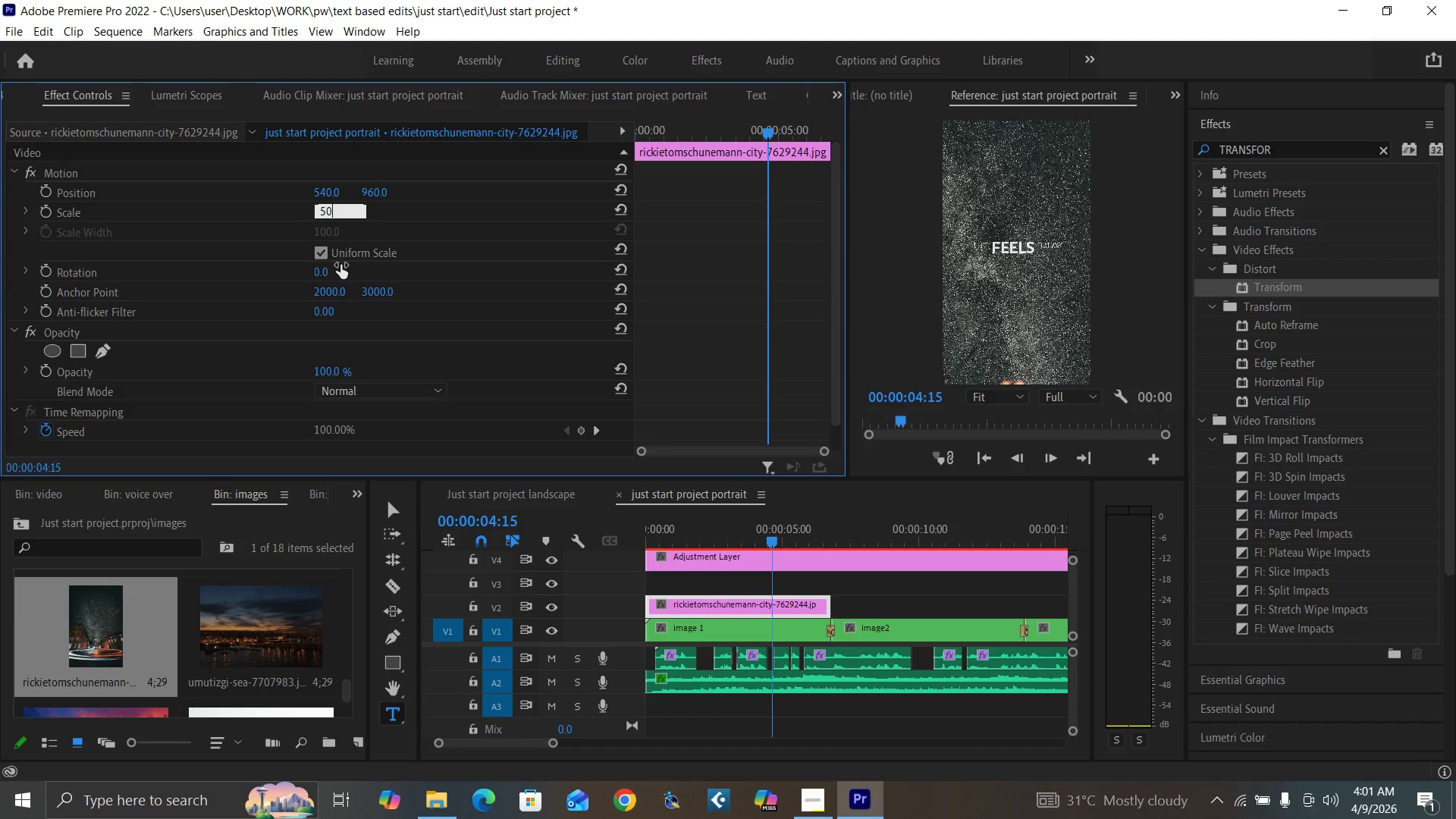 
key(Enter)
 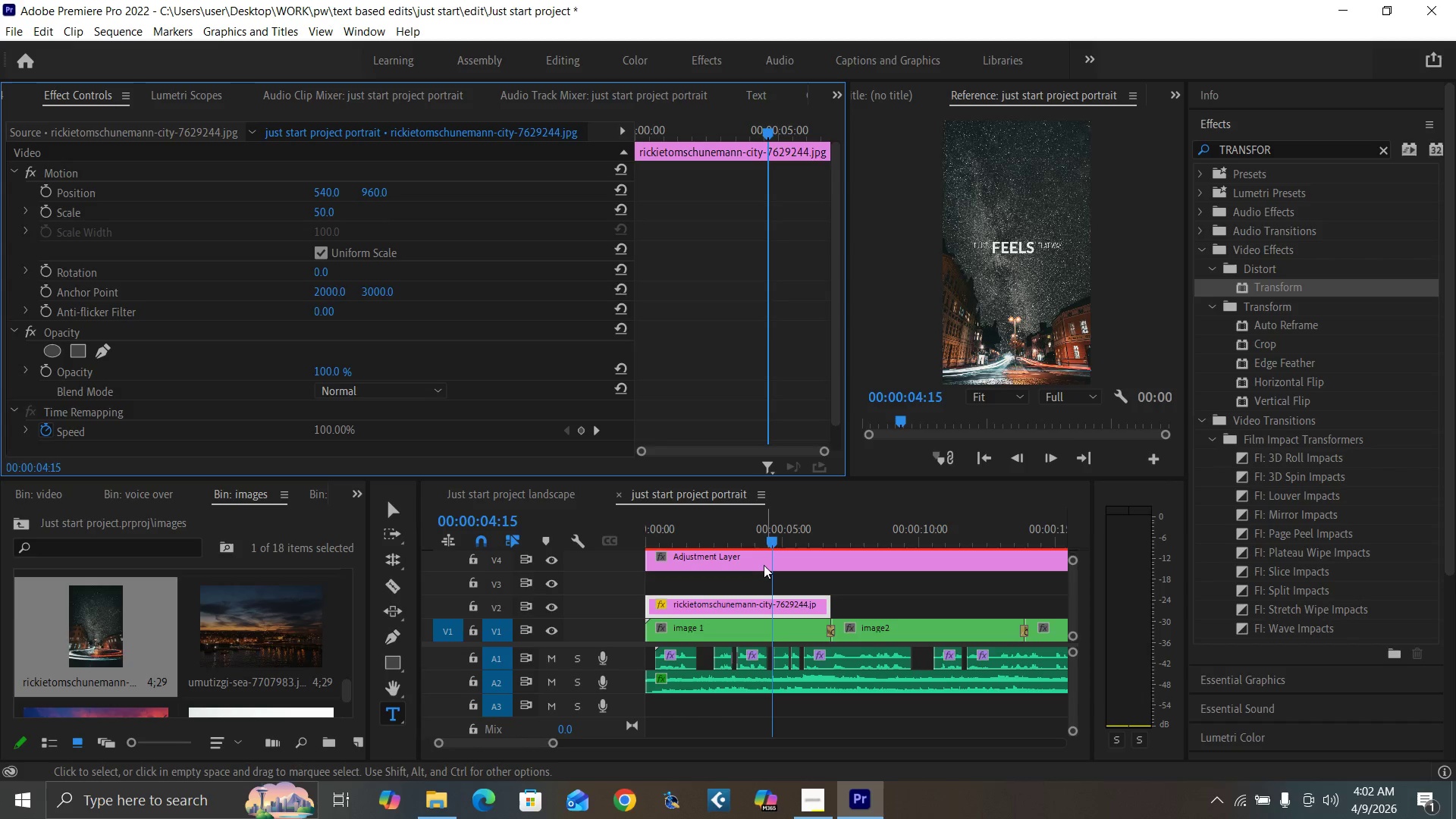 
wait(5.38)
 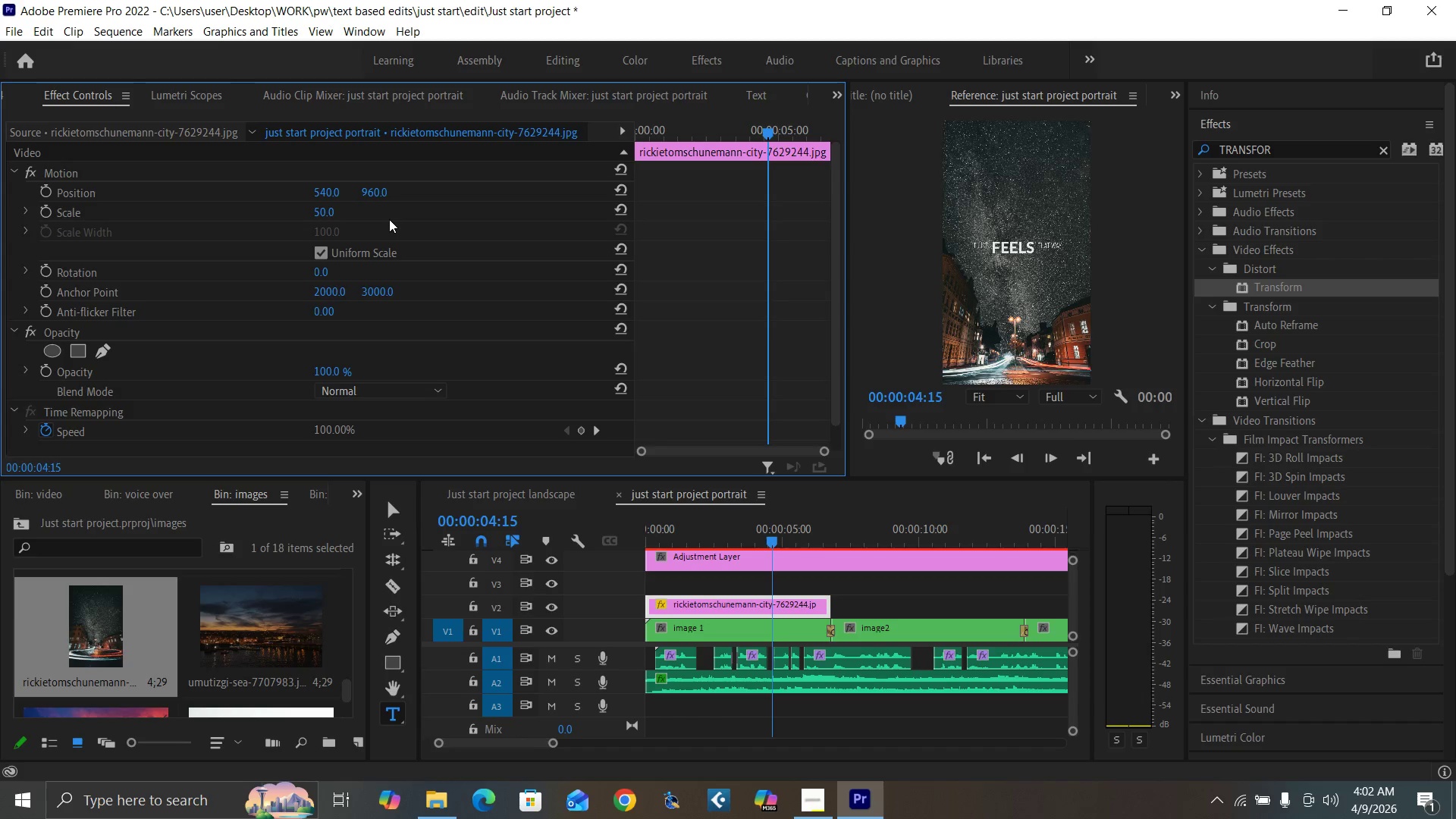 
key(Space)
 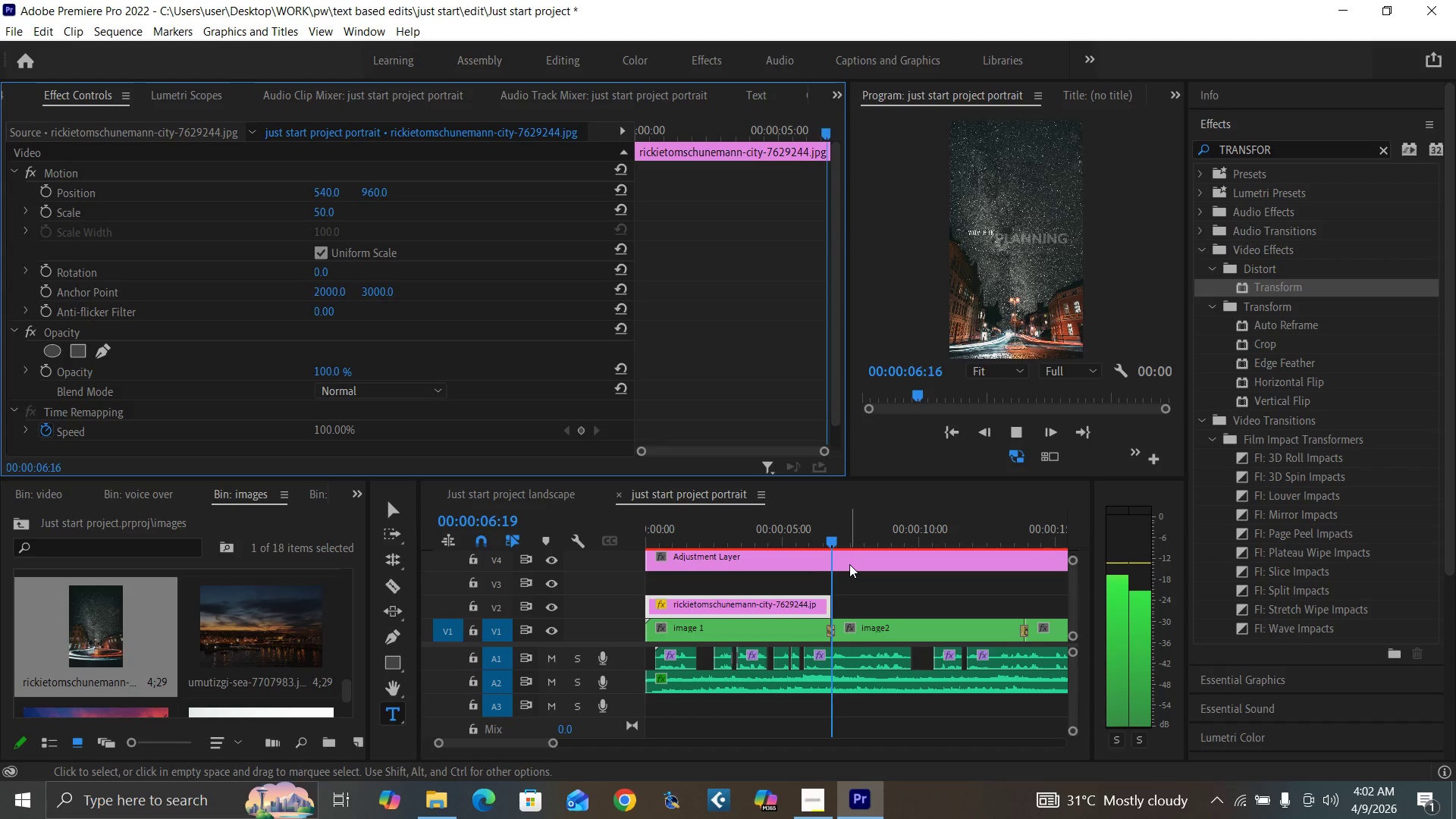 
key(Space)
 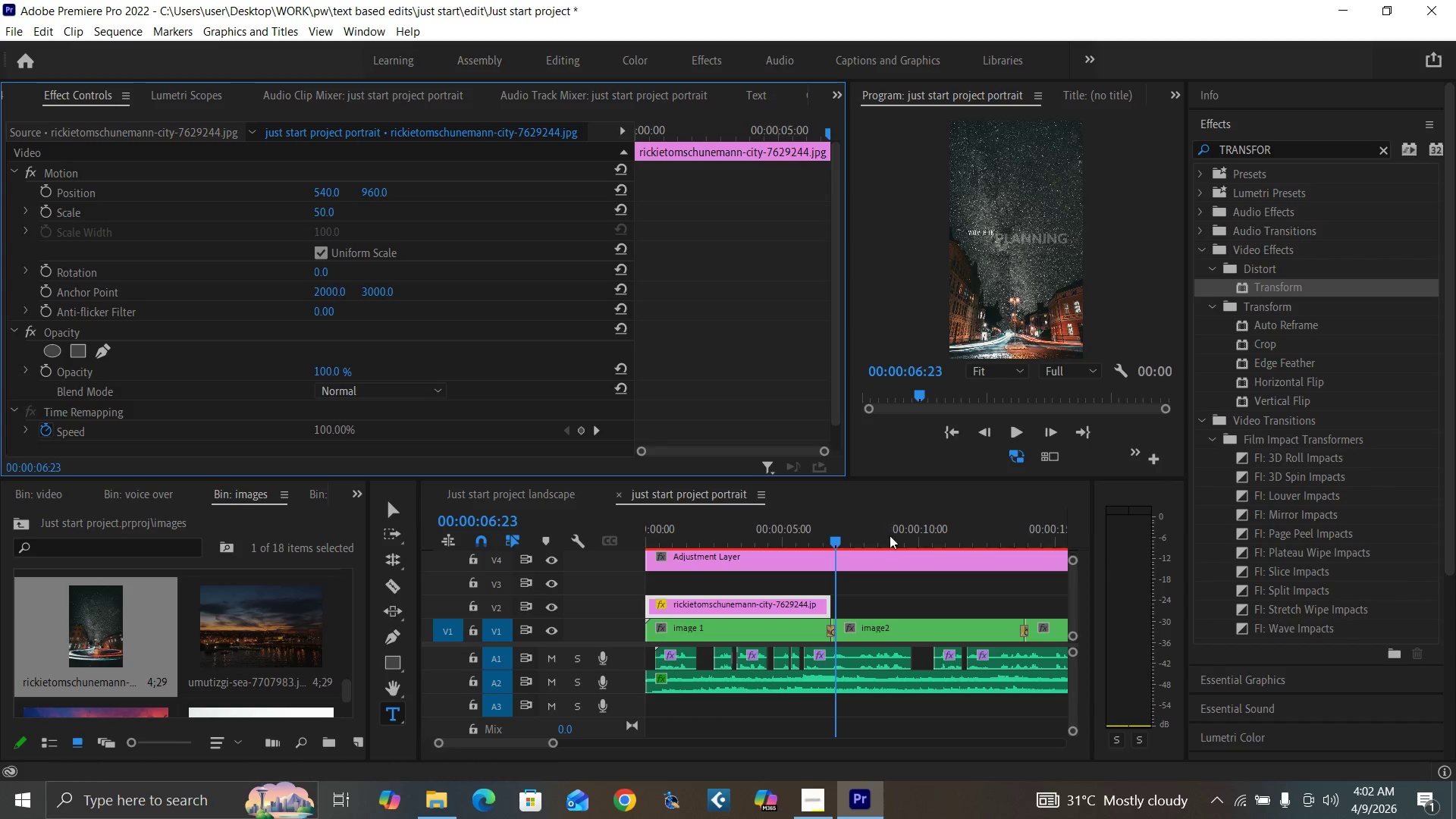 
left_click([892, 530])
 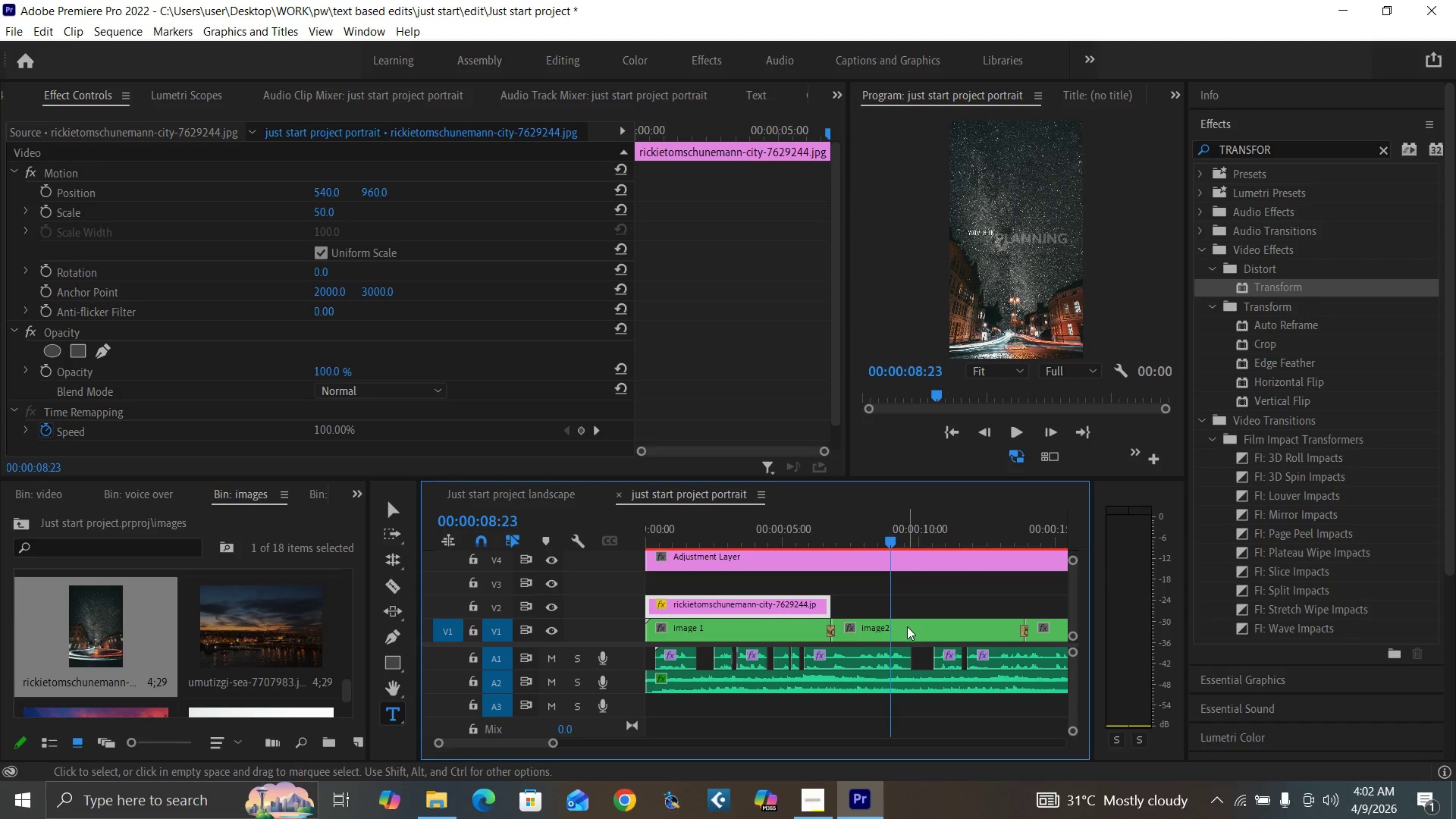 
left_click([908, 626])
 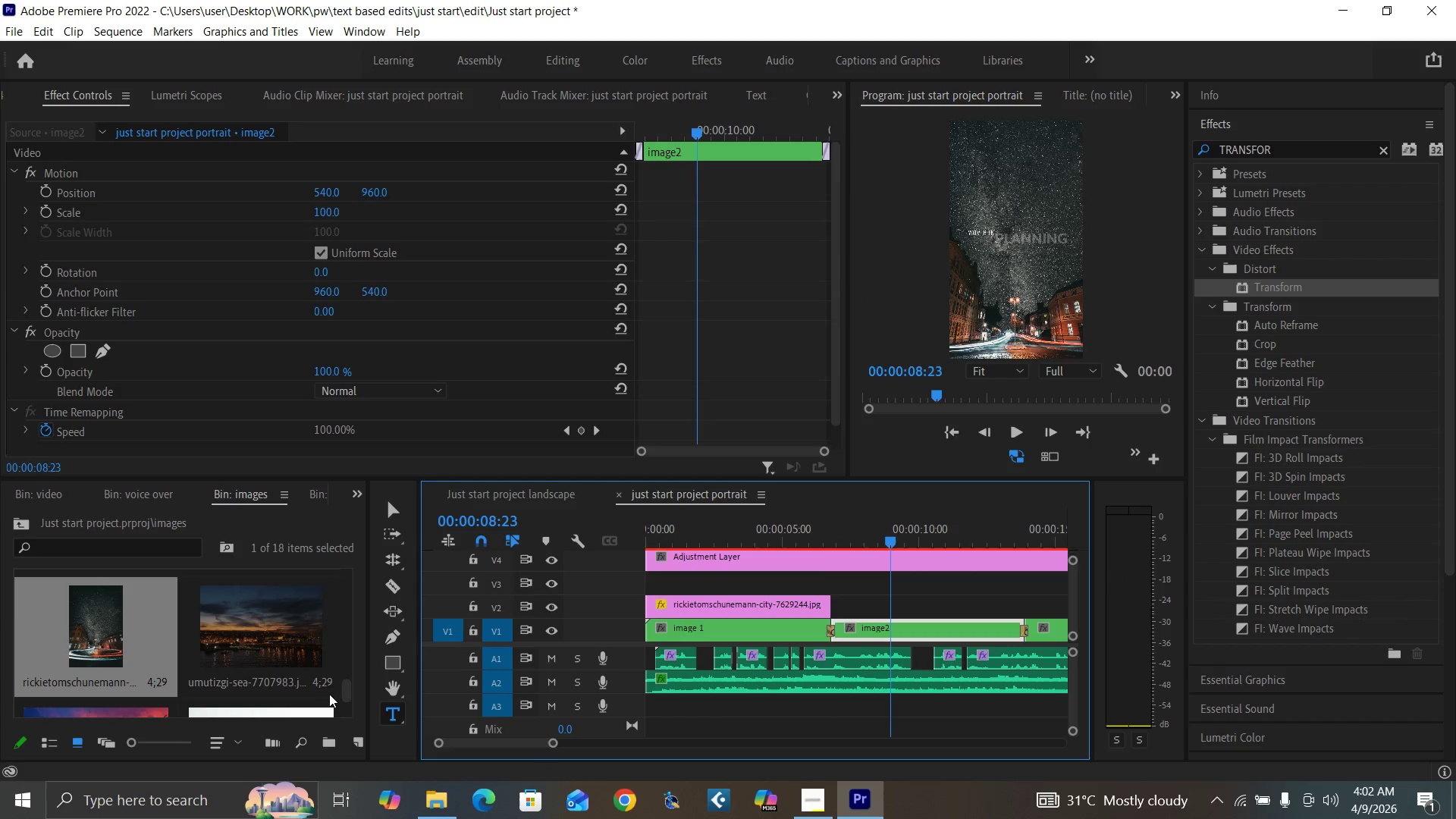 
left_click_drag(start_coordinate=[346, 689], to_coordinate=[335, 639])
 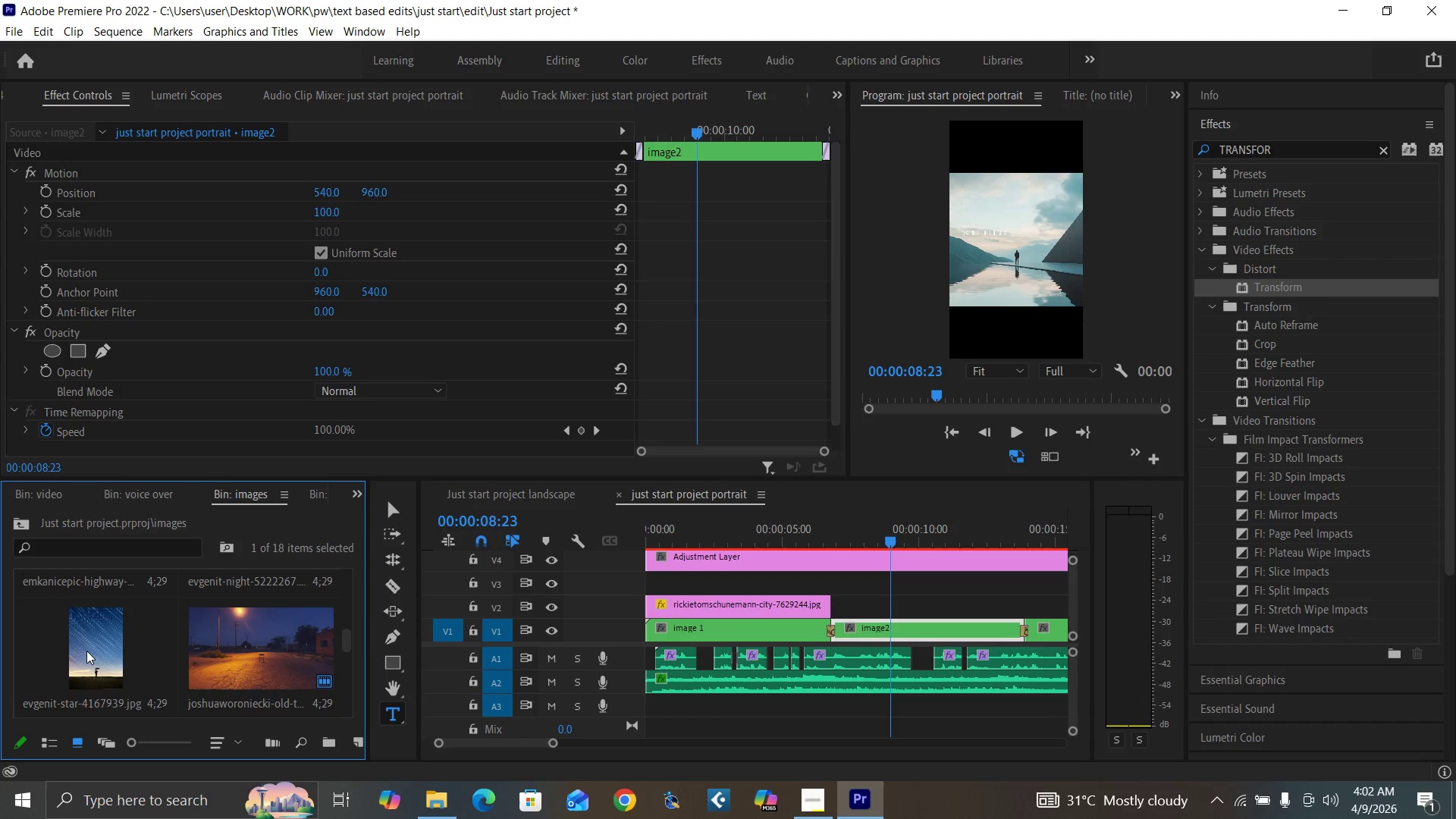 
left_click_drag(start_coordinate=[86, 651], to_coordinate=[833, 612])
 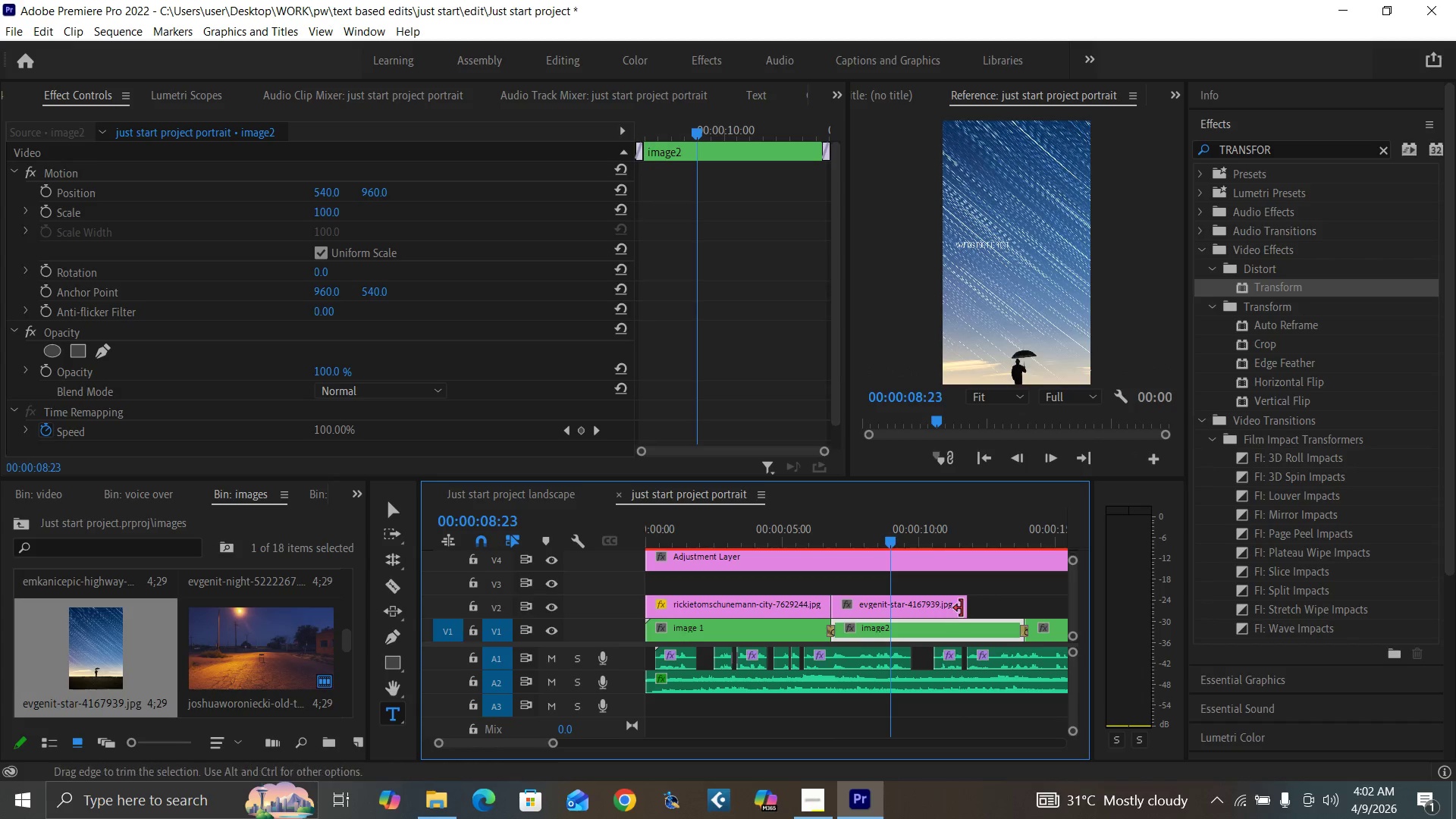 
left_click_drag(start_coordinate=[962, 608], to_coordinate=[1018, 610])
 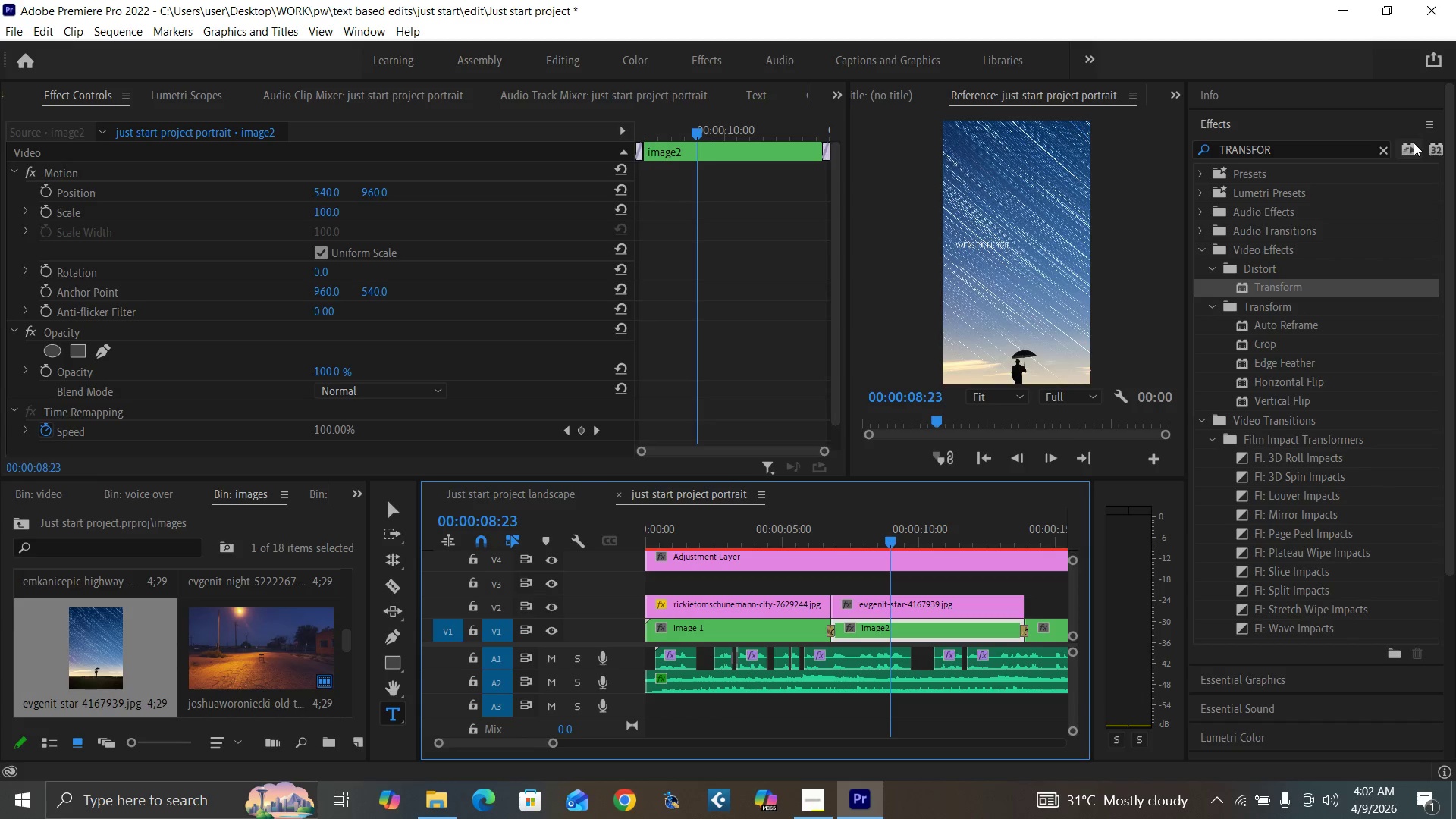 
left_click([1381, 145])
 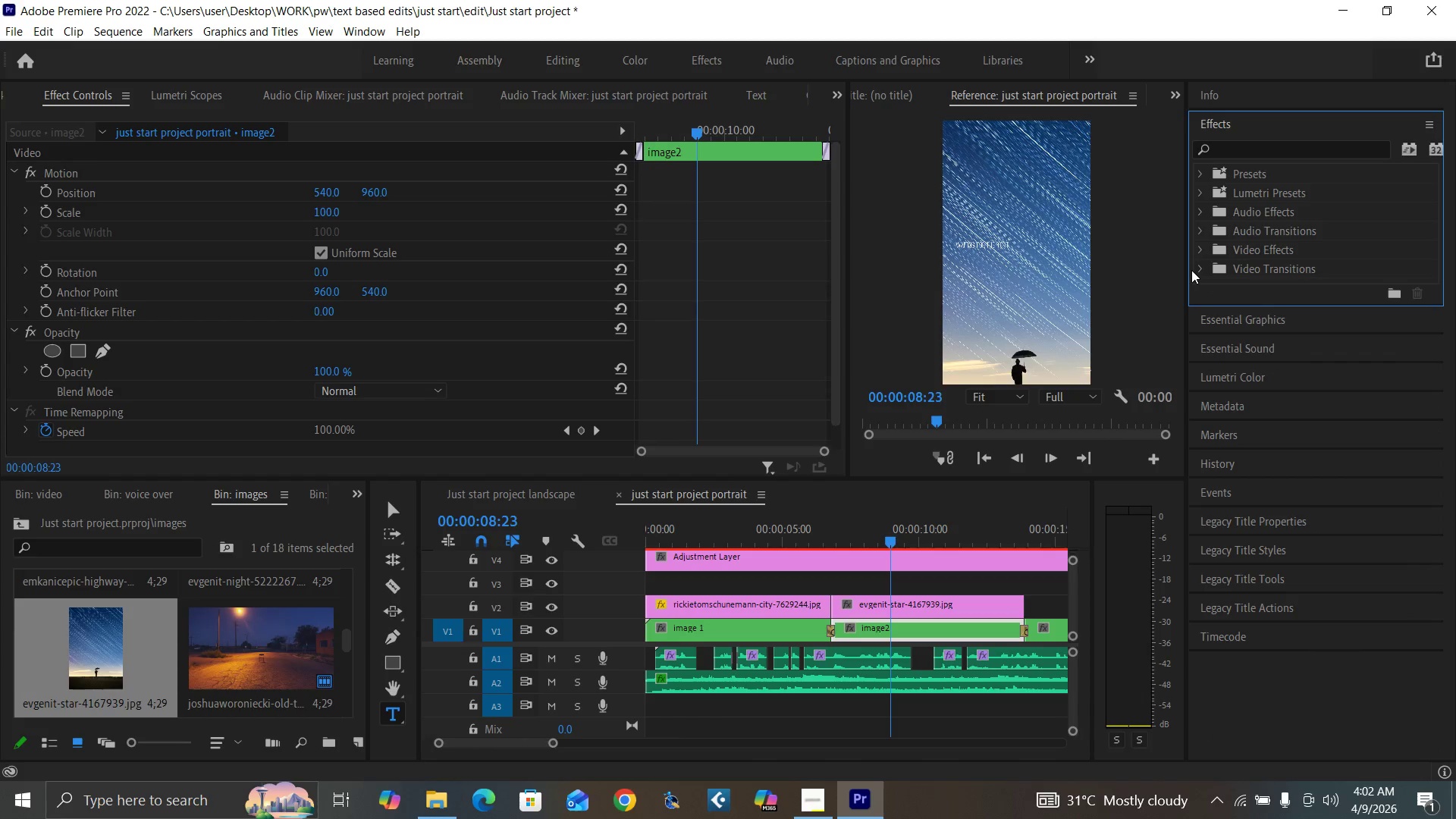 
double_click([1200, 270])
 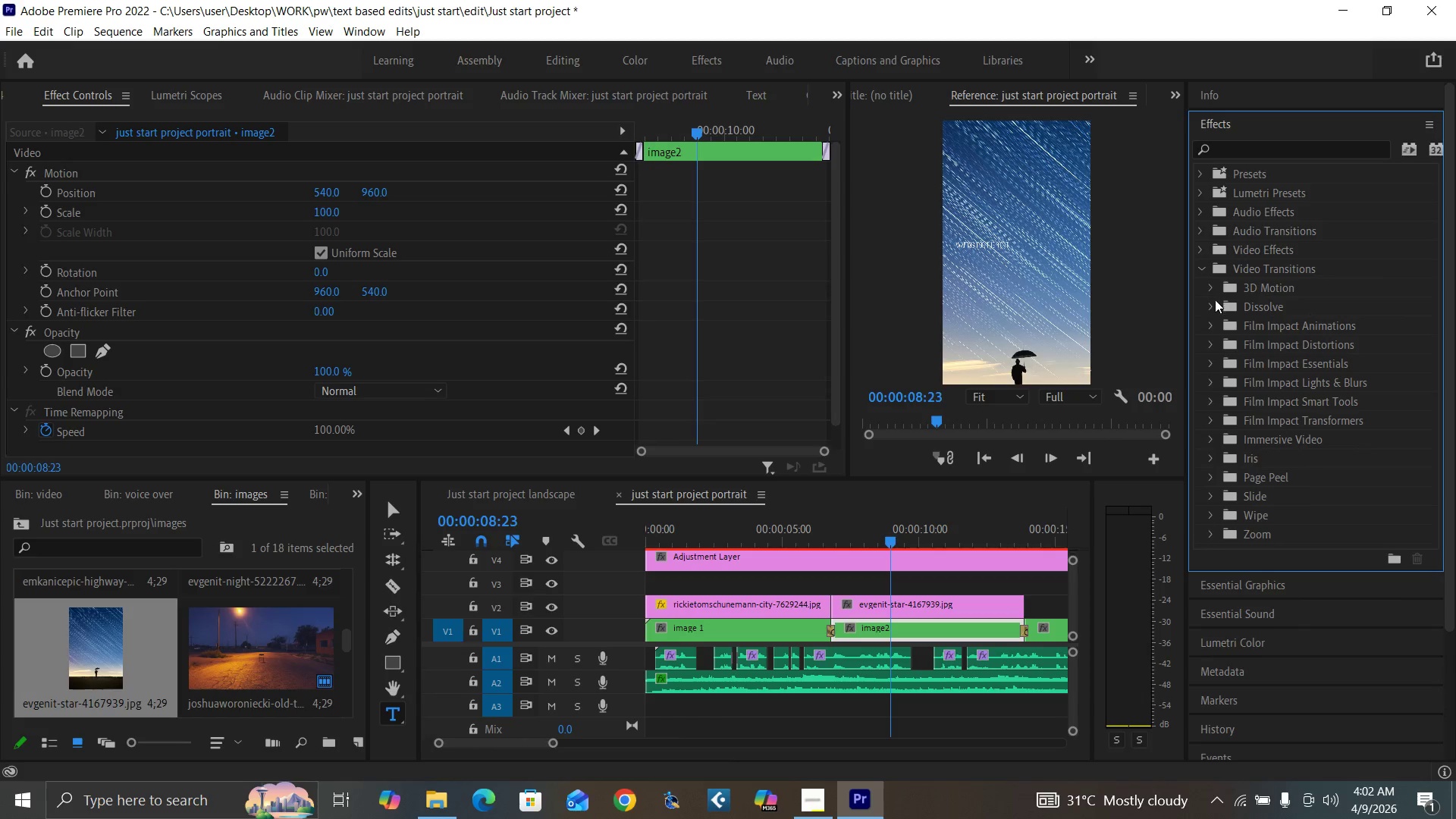 
left_click([1211, 303])
 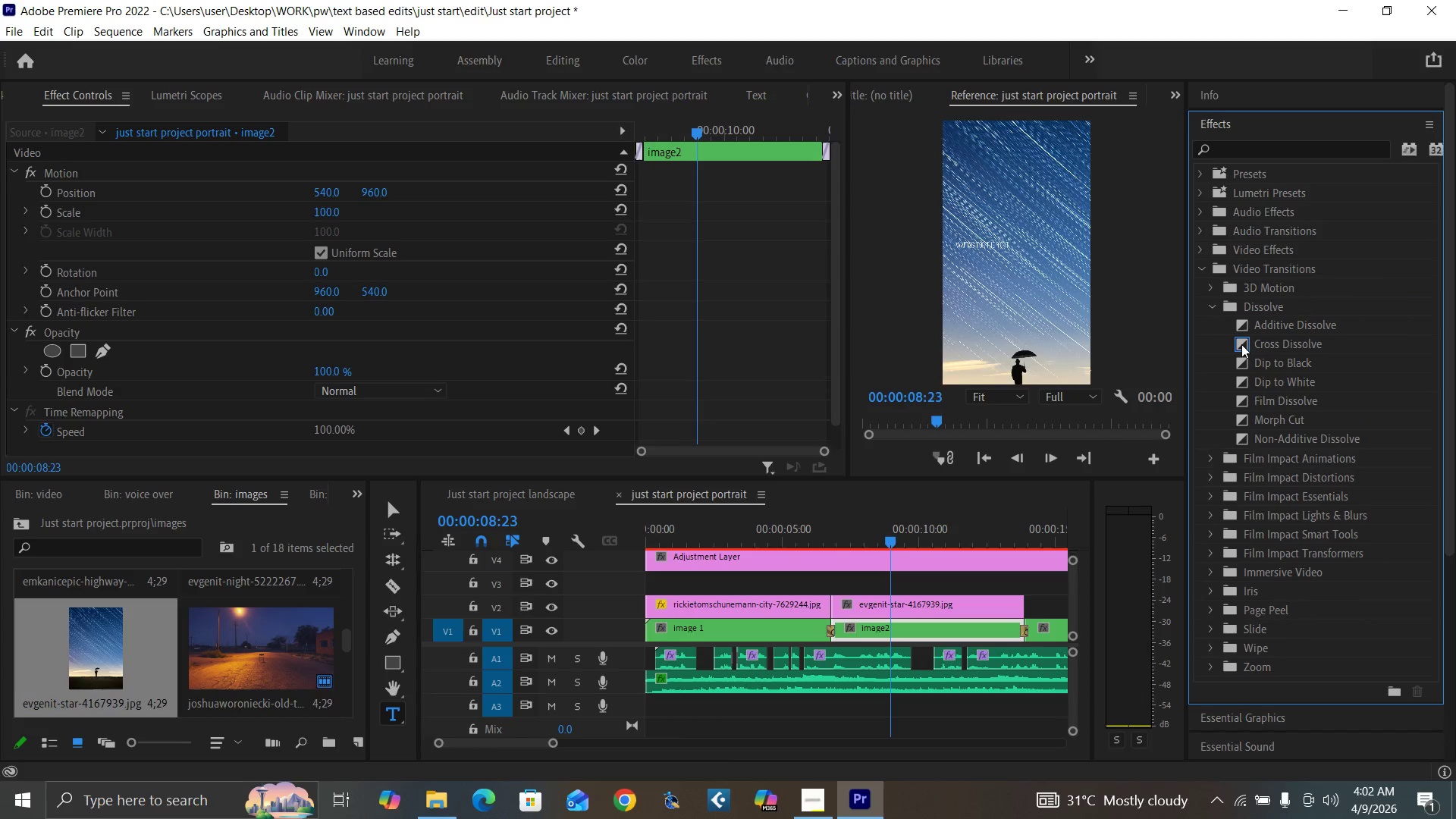 
left_click_drag(start_coordinate=[1242, 344], to_coordinate=[825, 607])
 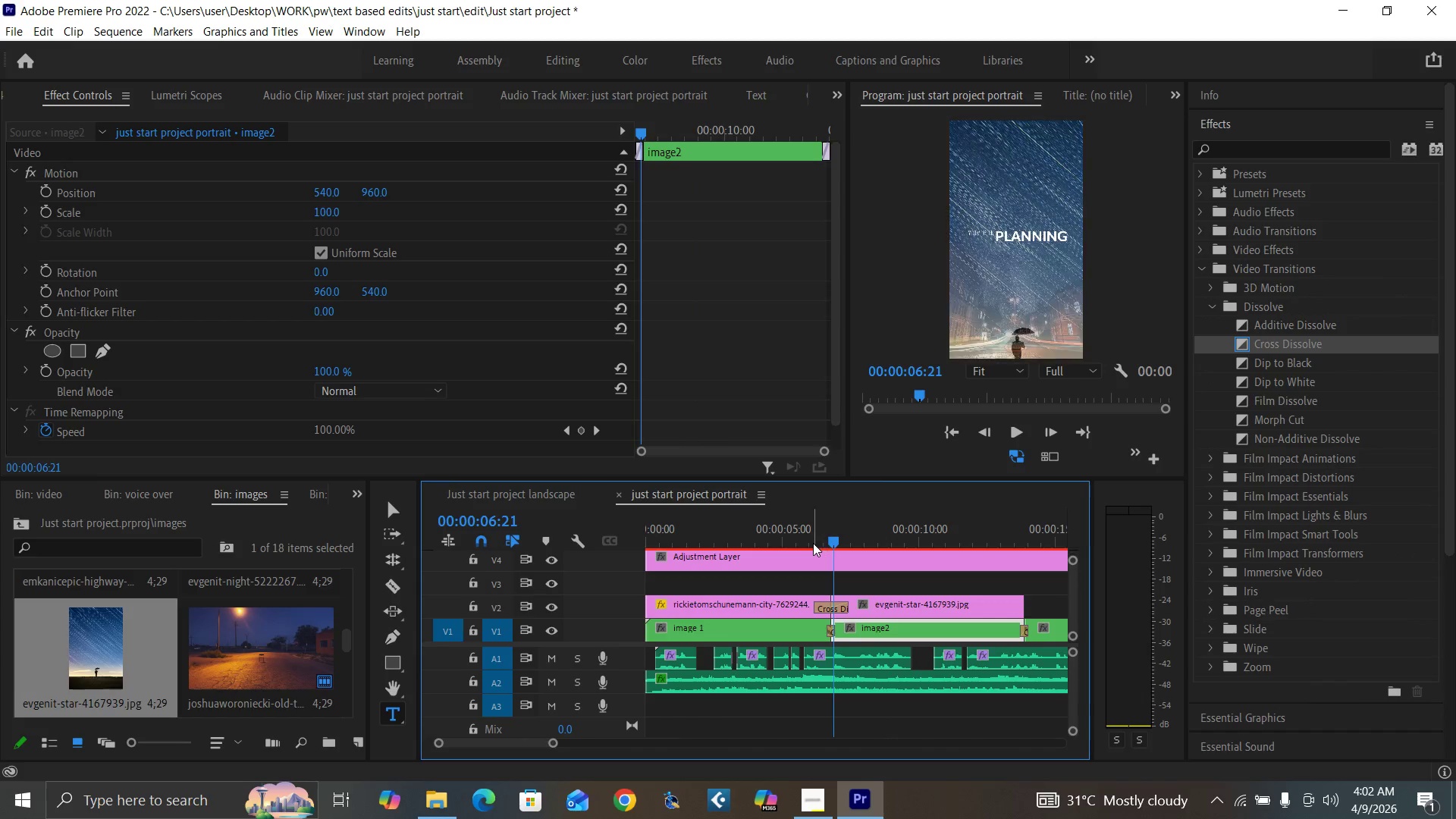 
key(Equal)
 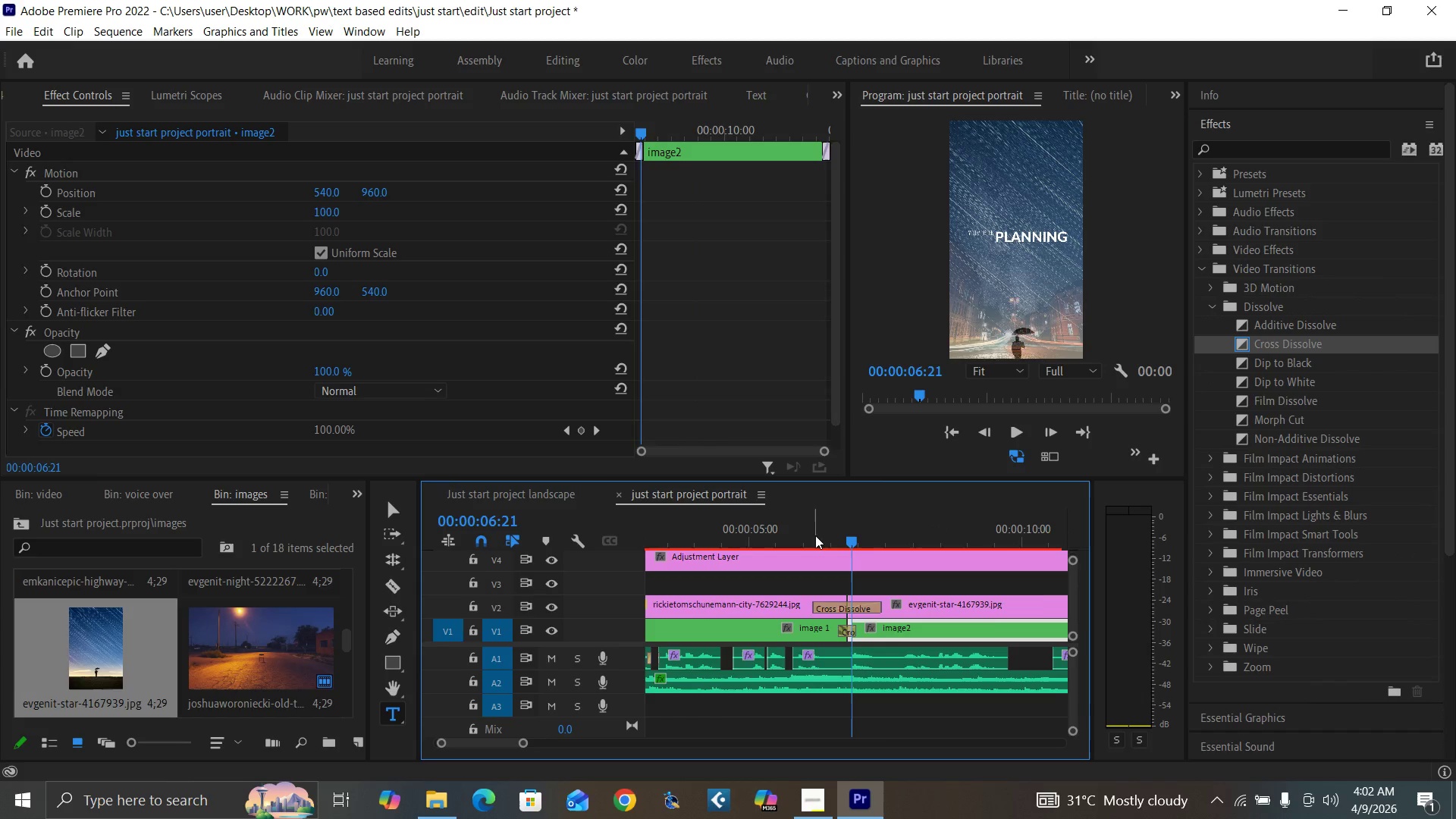 
key(Equal)
 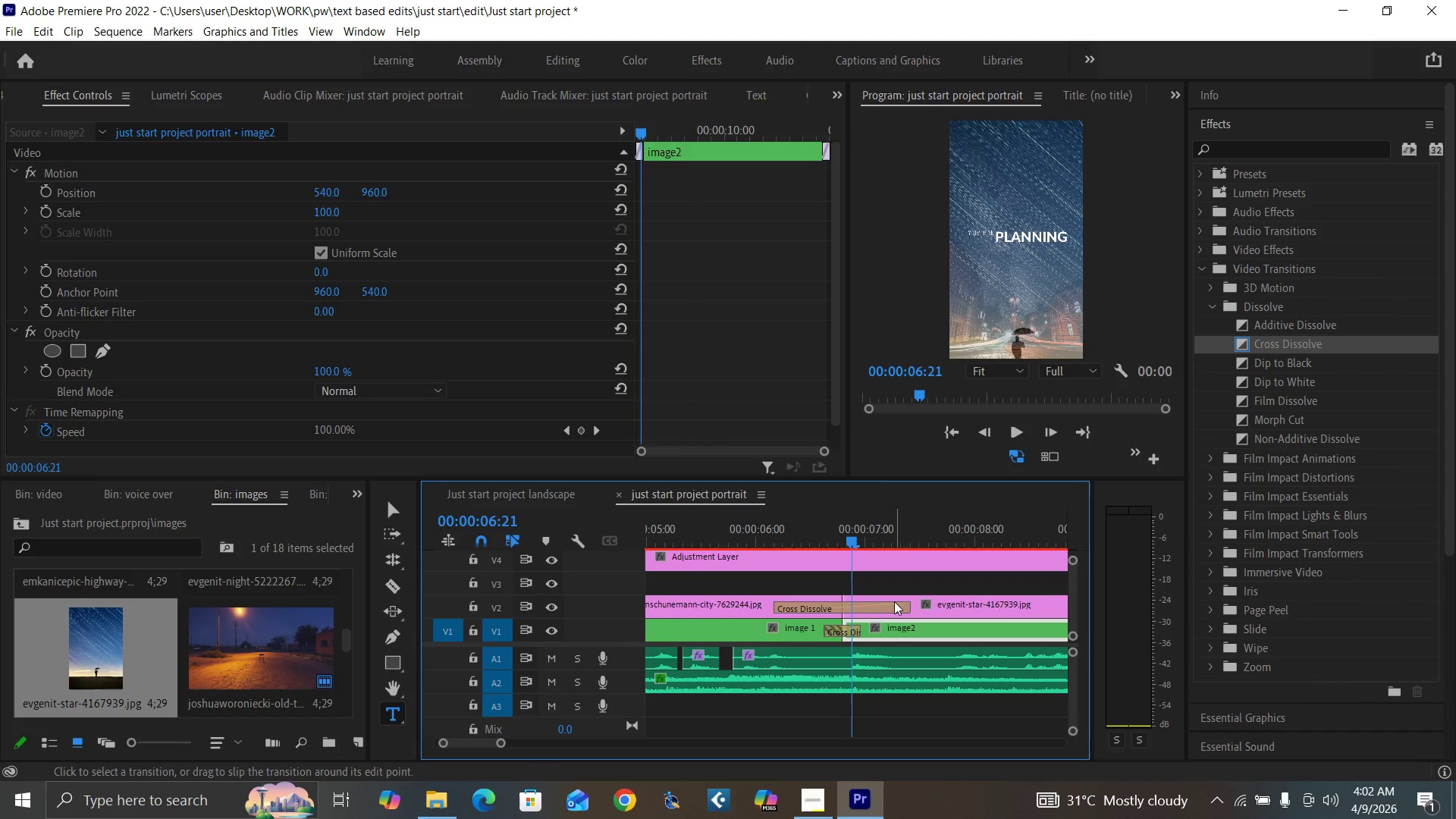 
left_click_drag(start_coordinate=[905, 603], to_coordinate=[886, 604])
 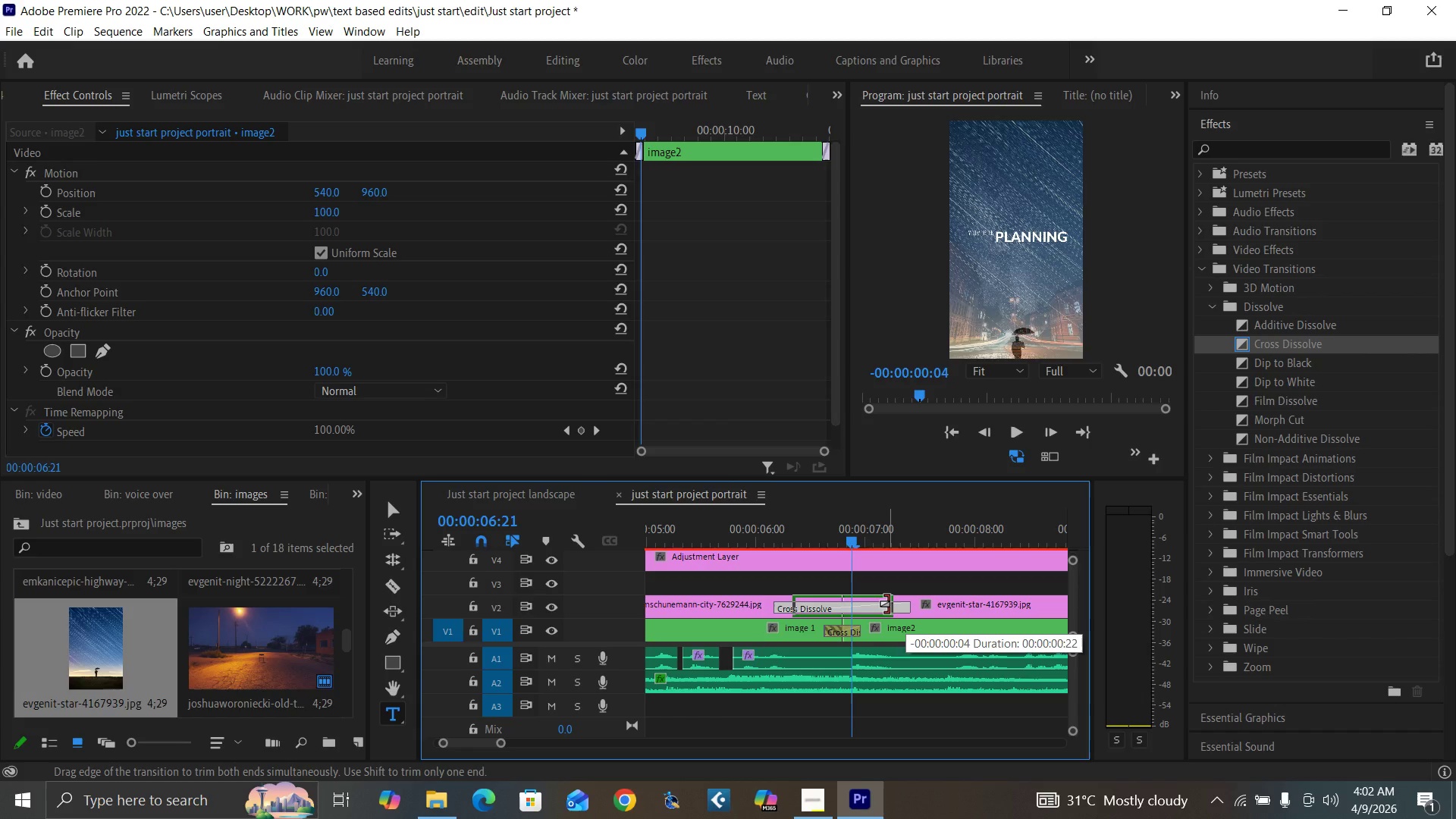 
left_click([830, 532])
 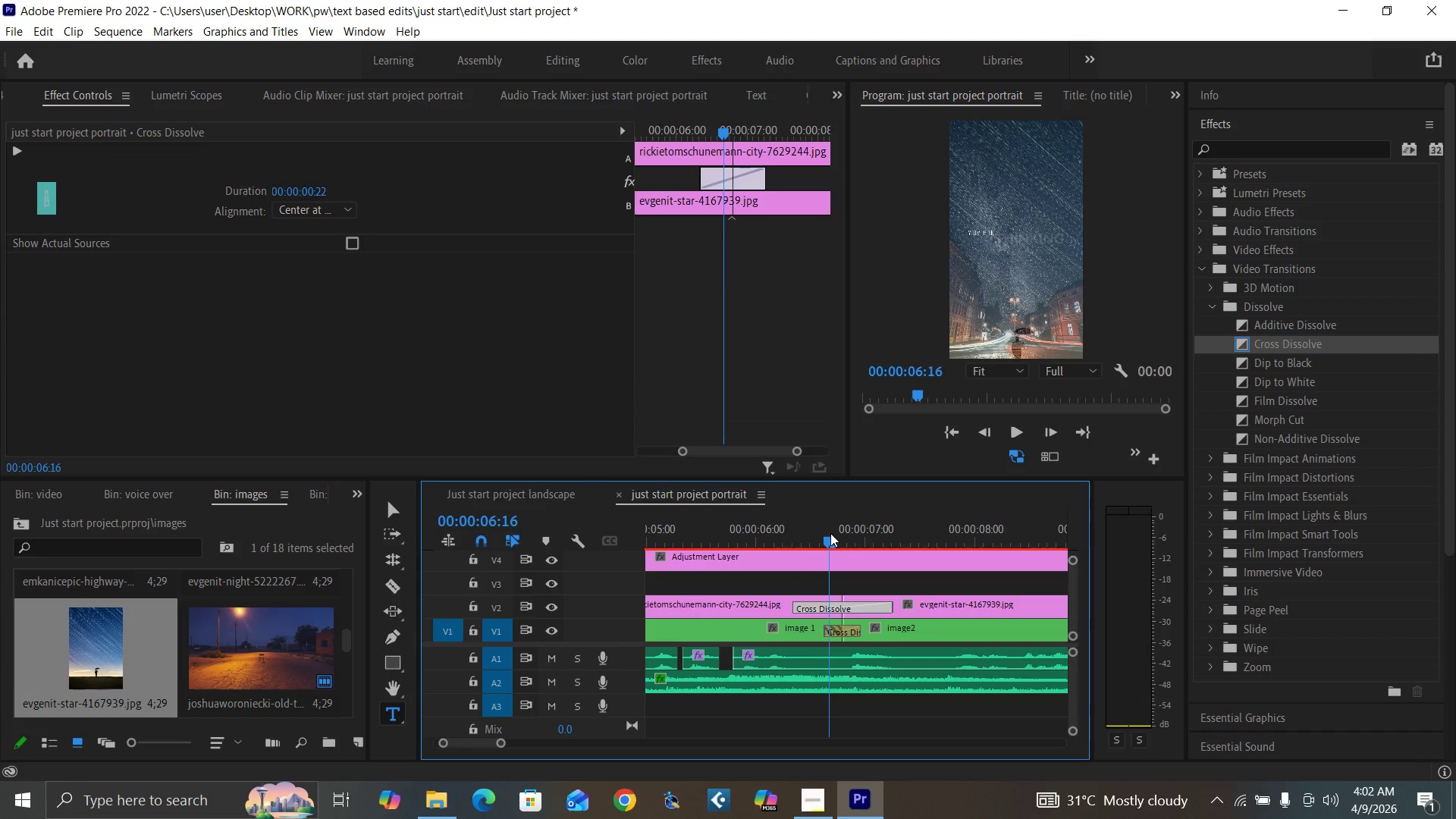 
key(ArrowLeft)
 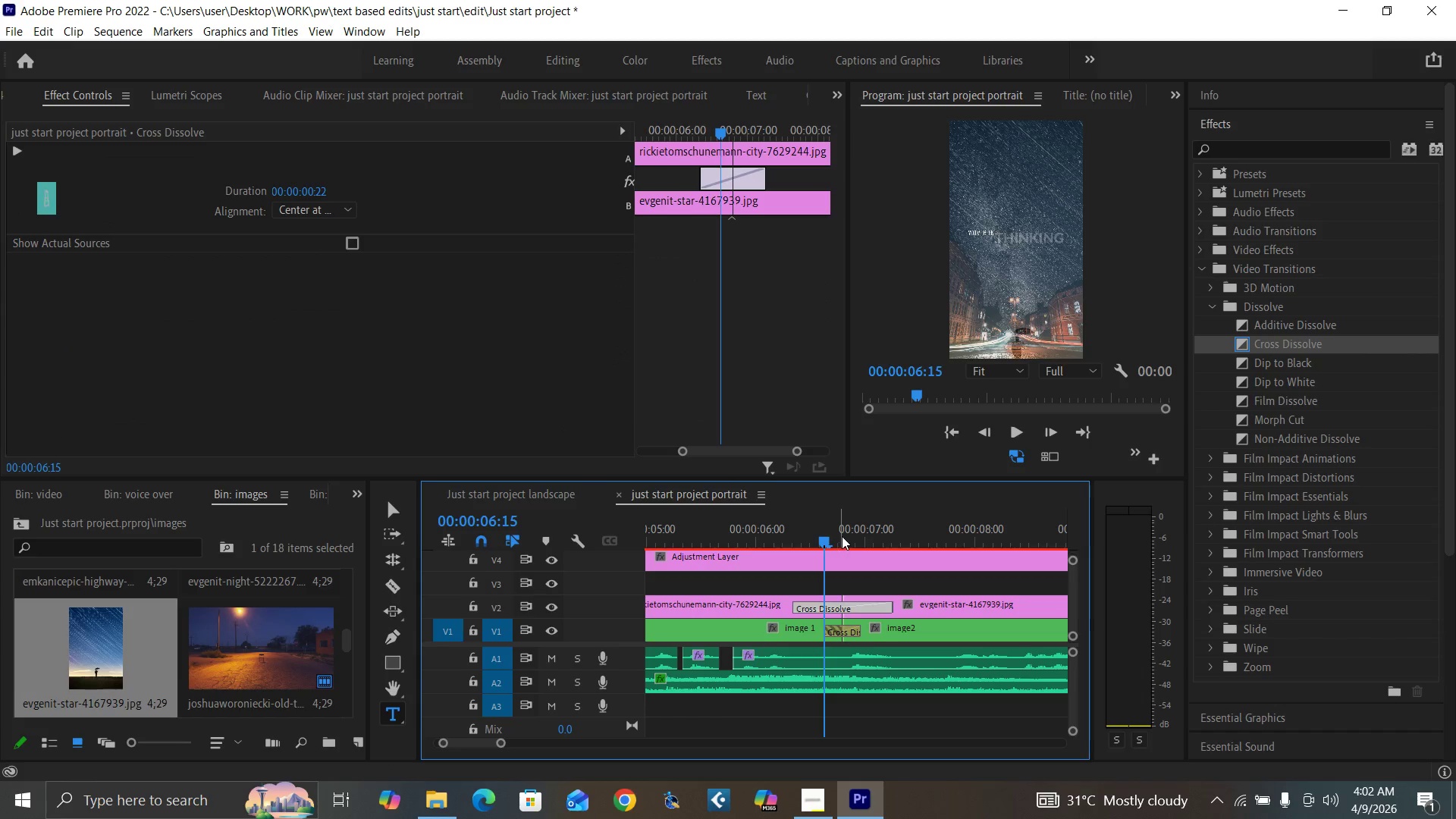 
key(ArrowRight)
 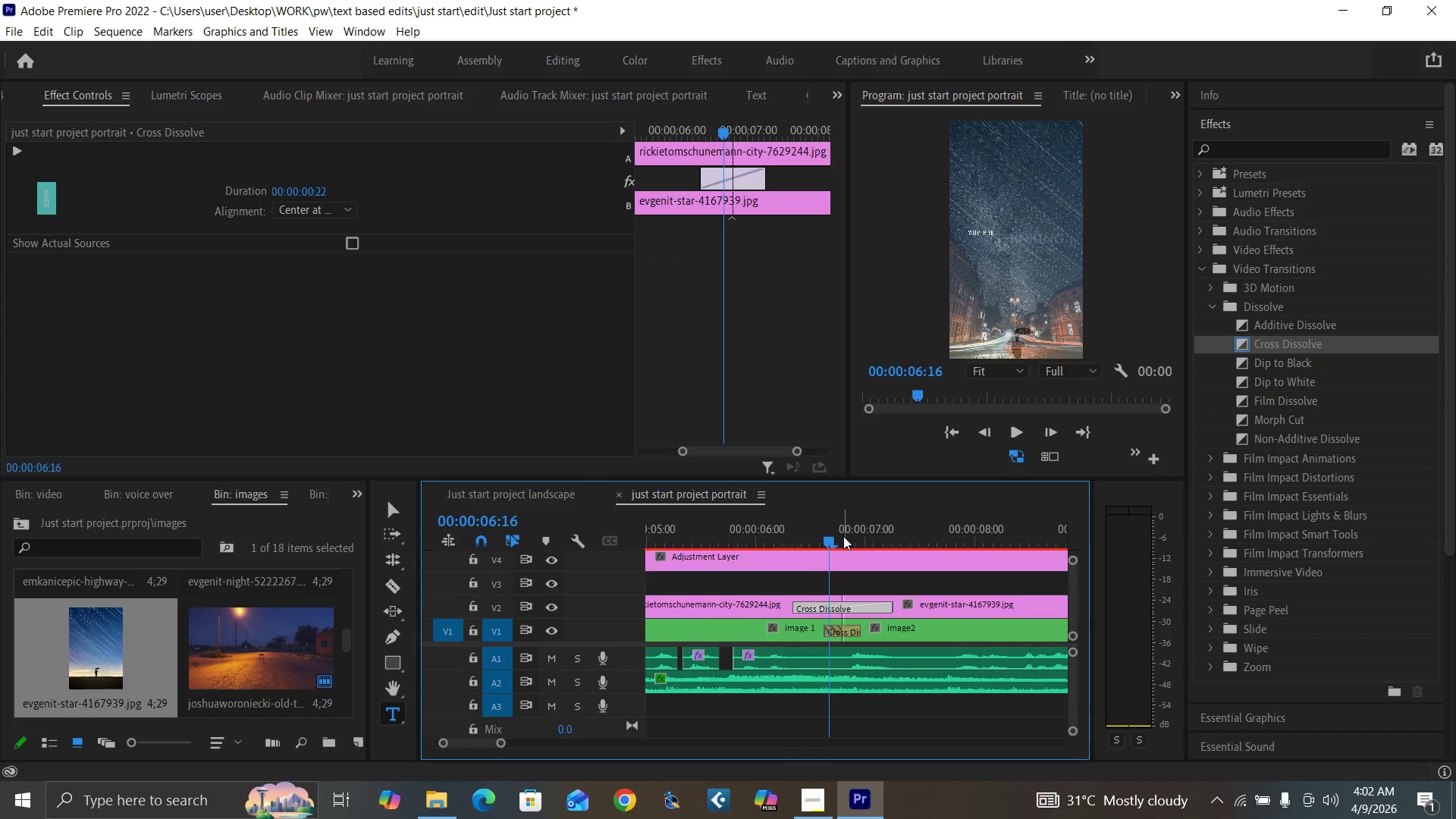 
key(ArrowRight)
 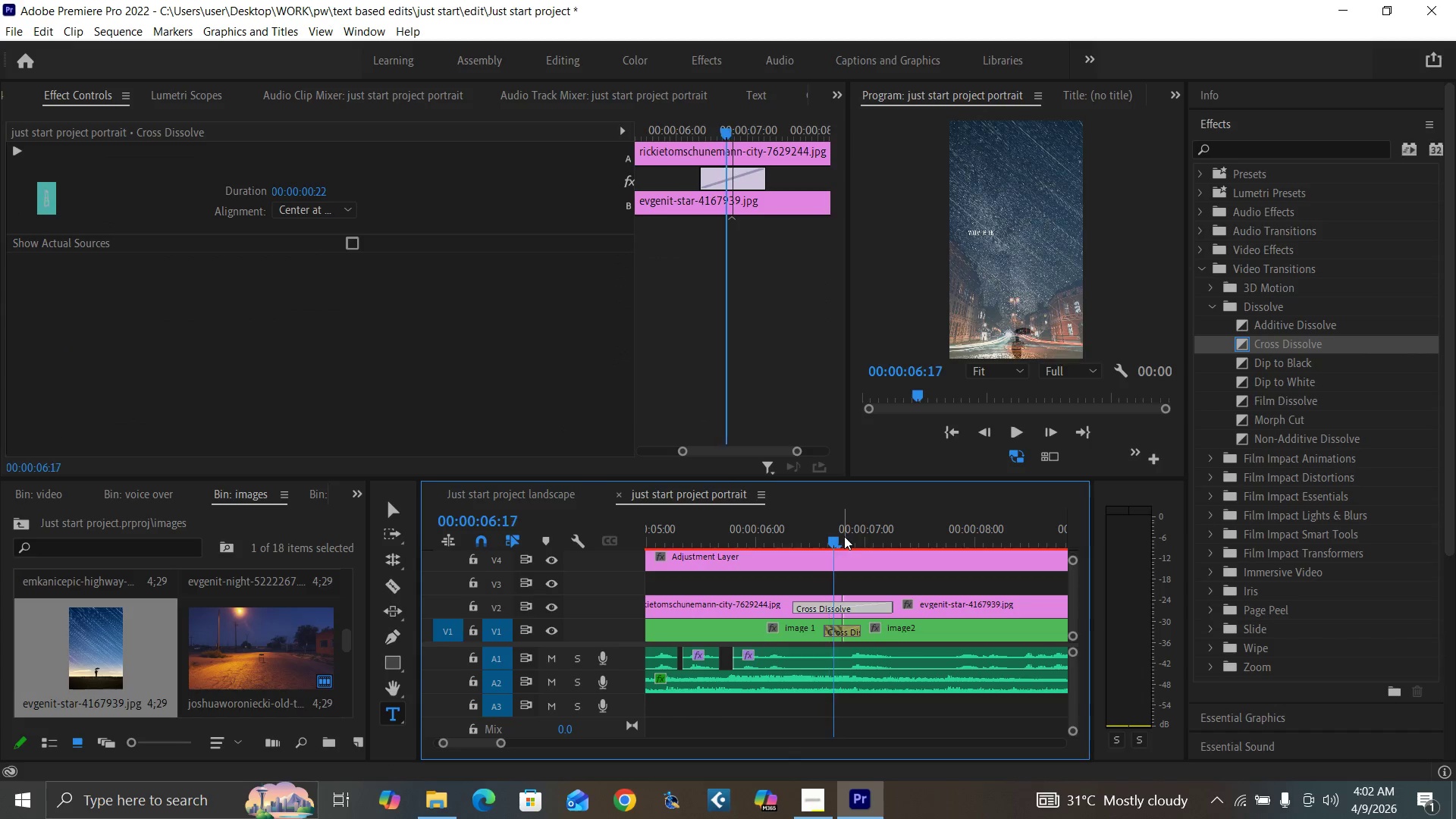 
key(ArrowRight)
 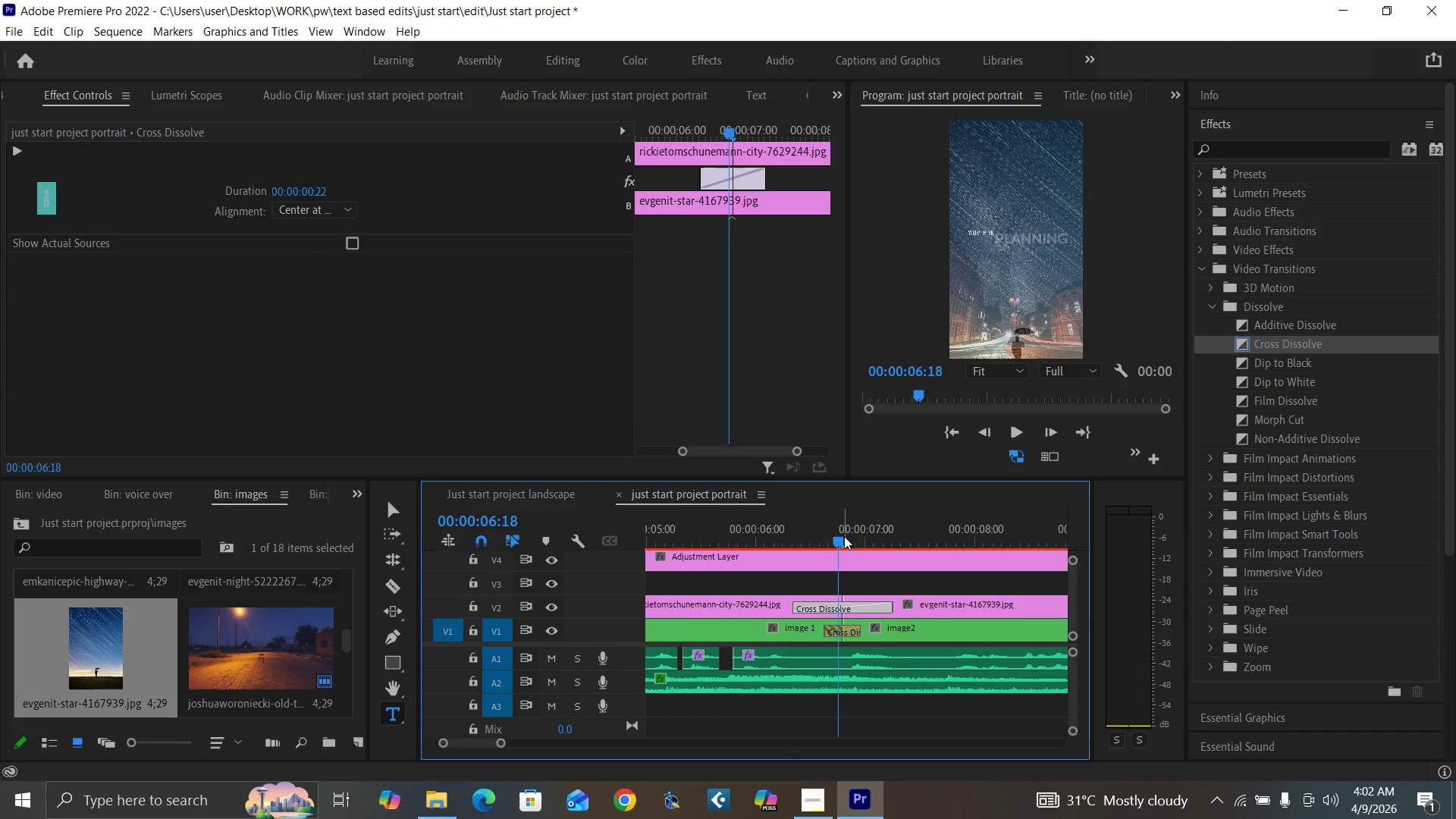 
key(ArrowRight)
 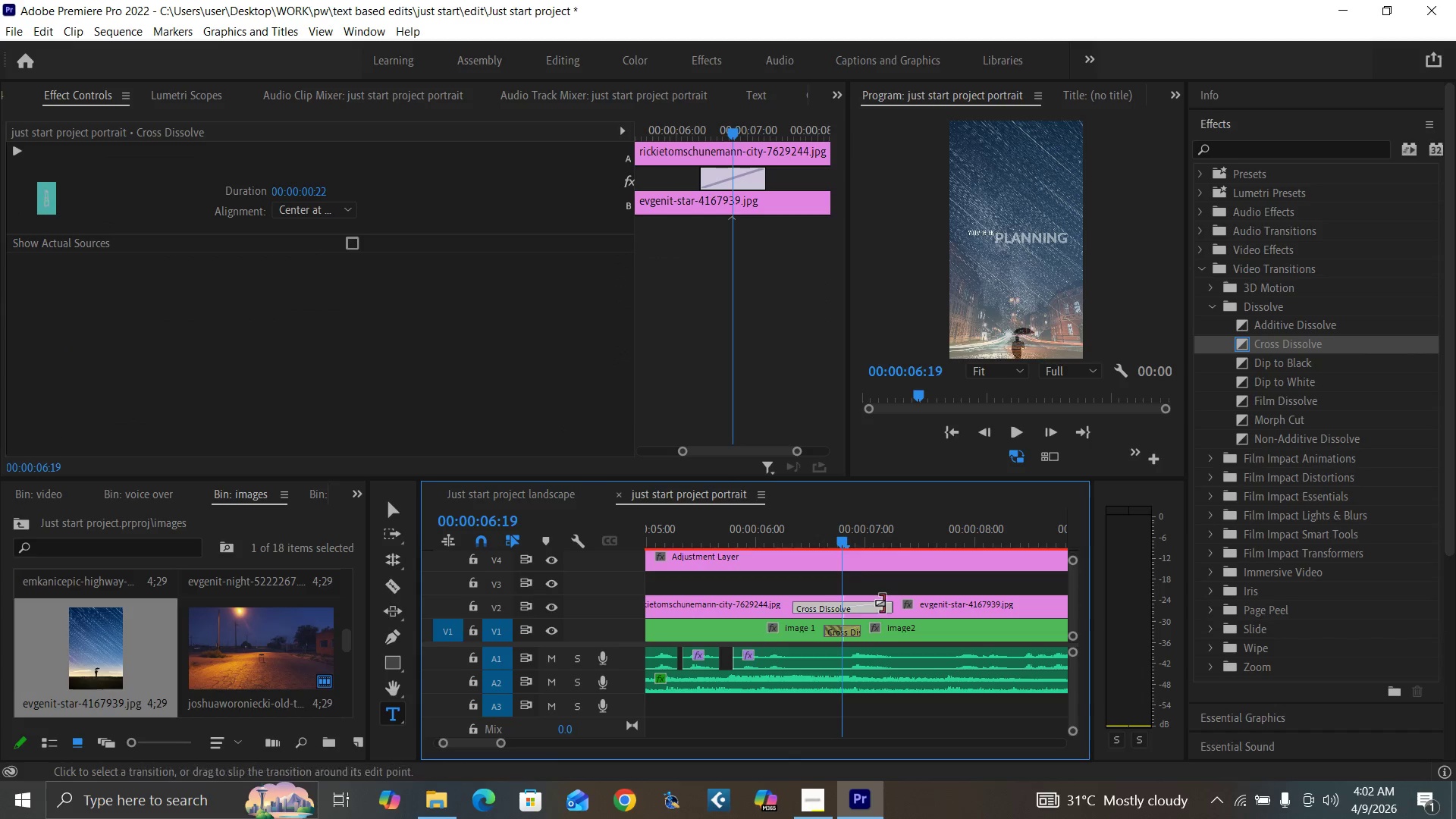 
left_click_drag(start_coordinate=[887, 604], to_coordinate=[864, 610])
 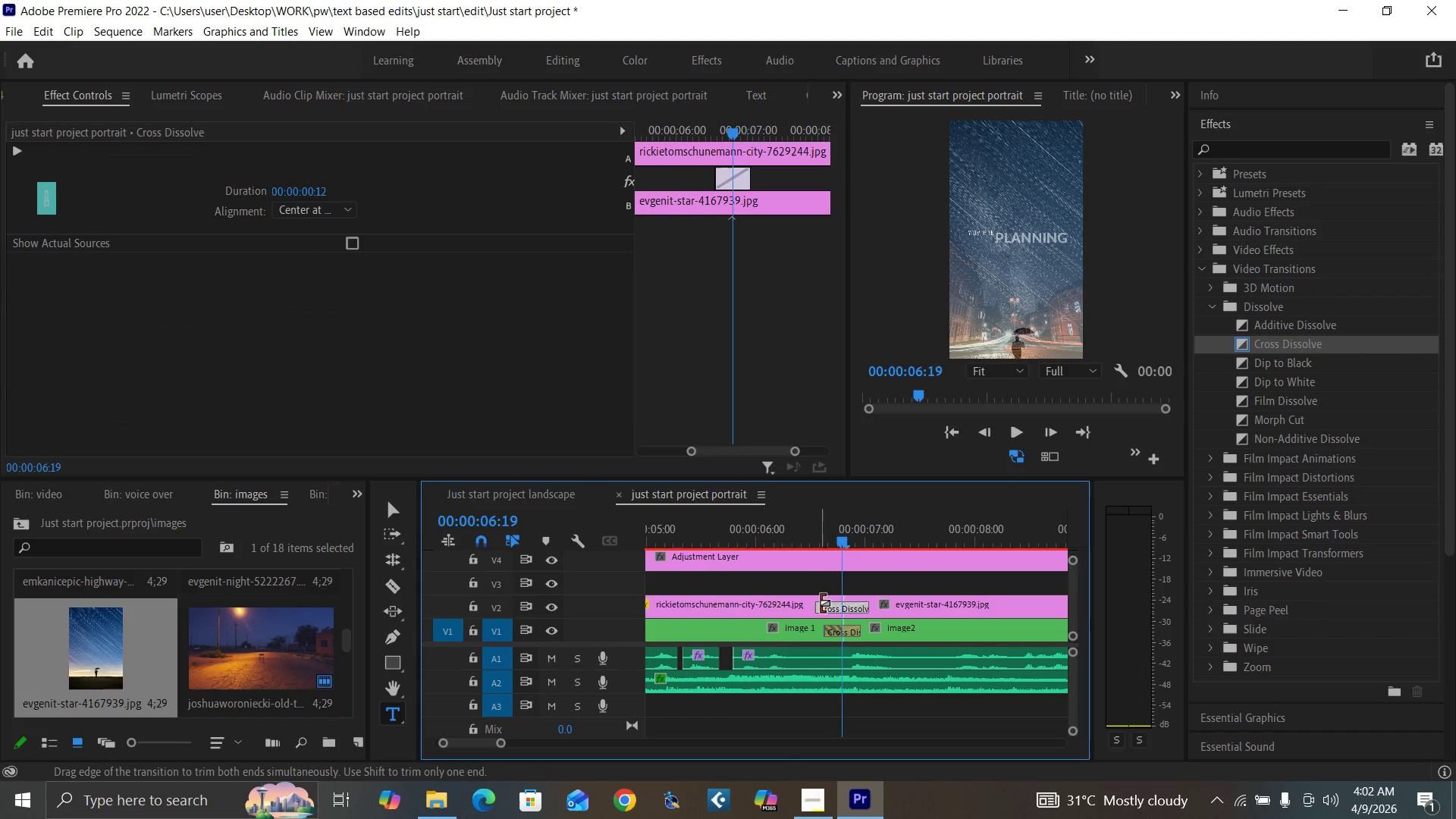 
left_click_drag(start_coordinate=[819, 604], to_coordinate=[824, 606])
 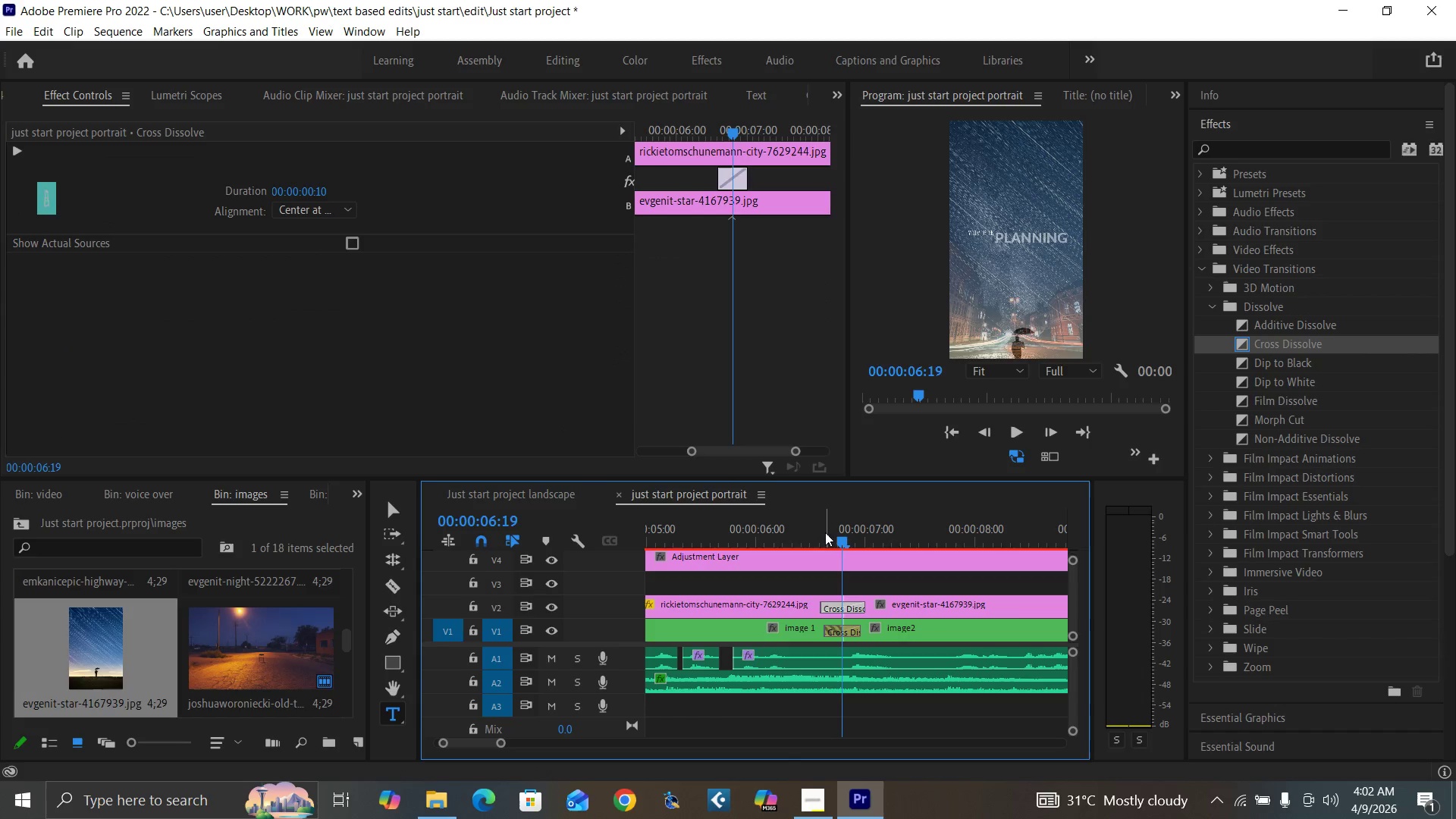 
left_click([824, 538])
 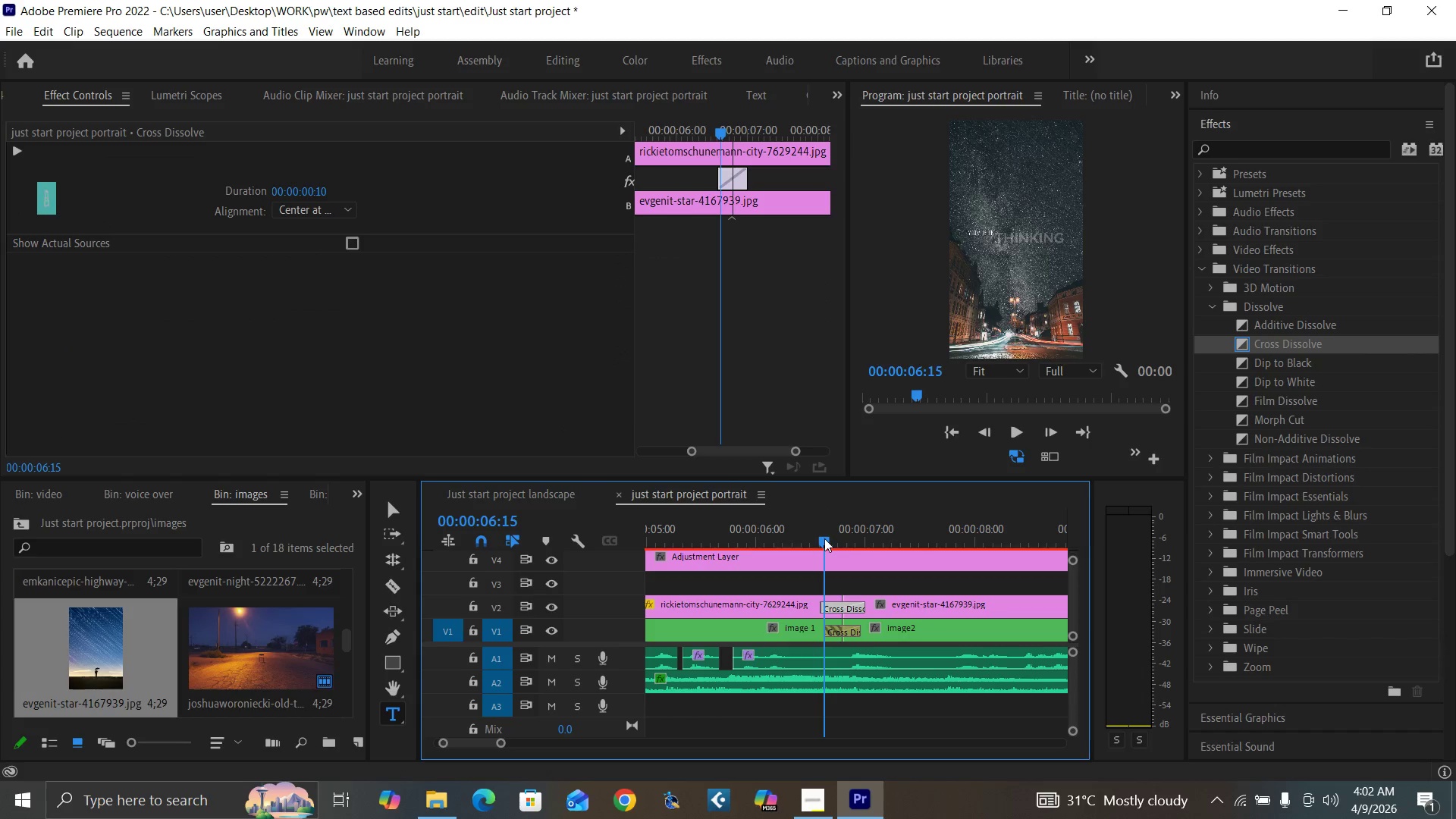 
key(Equal)
 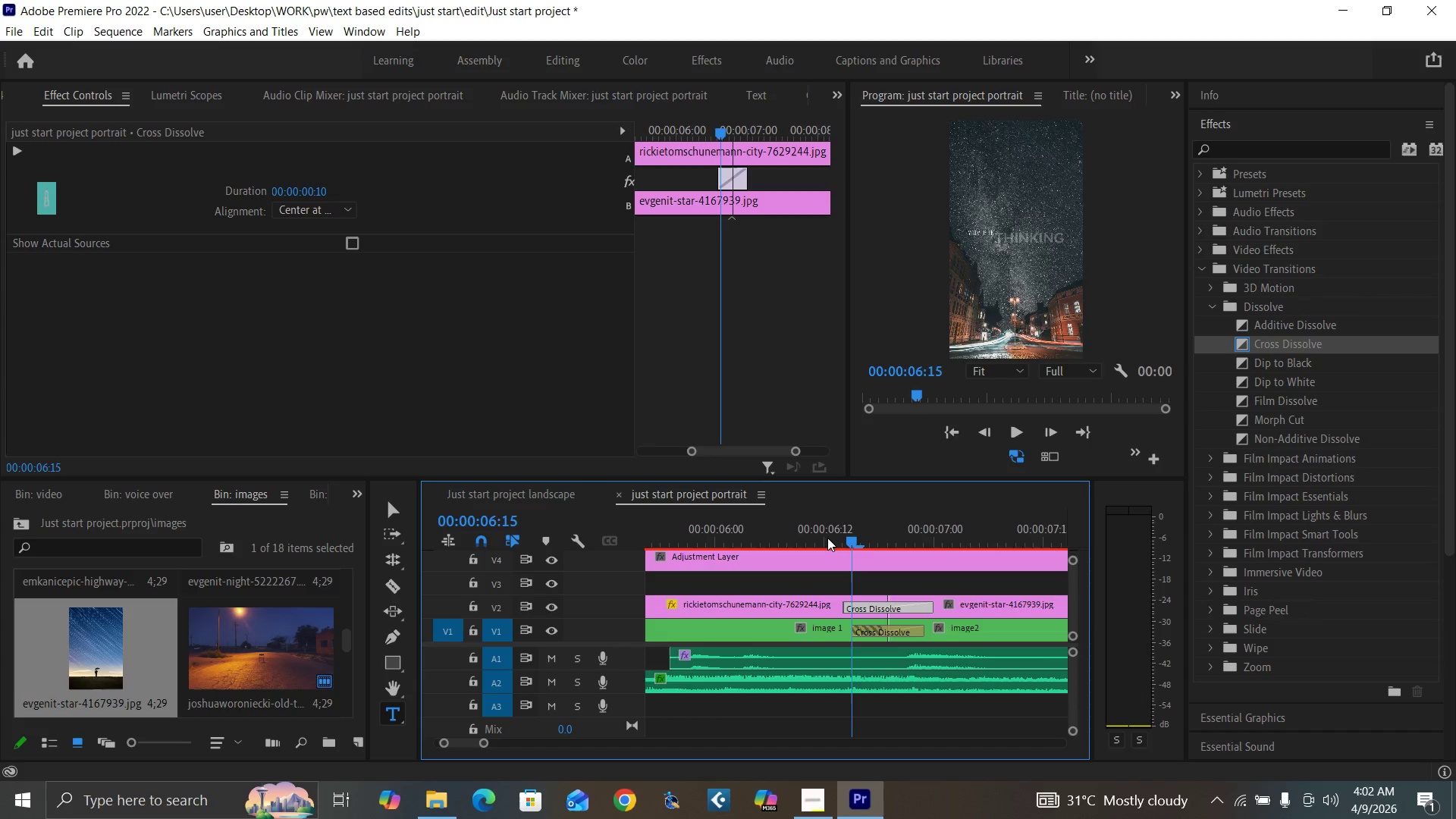 
key(Equal)
 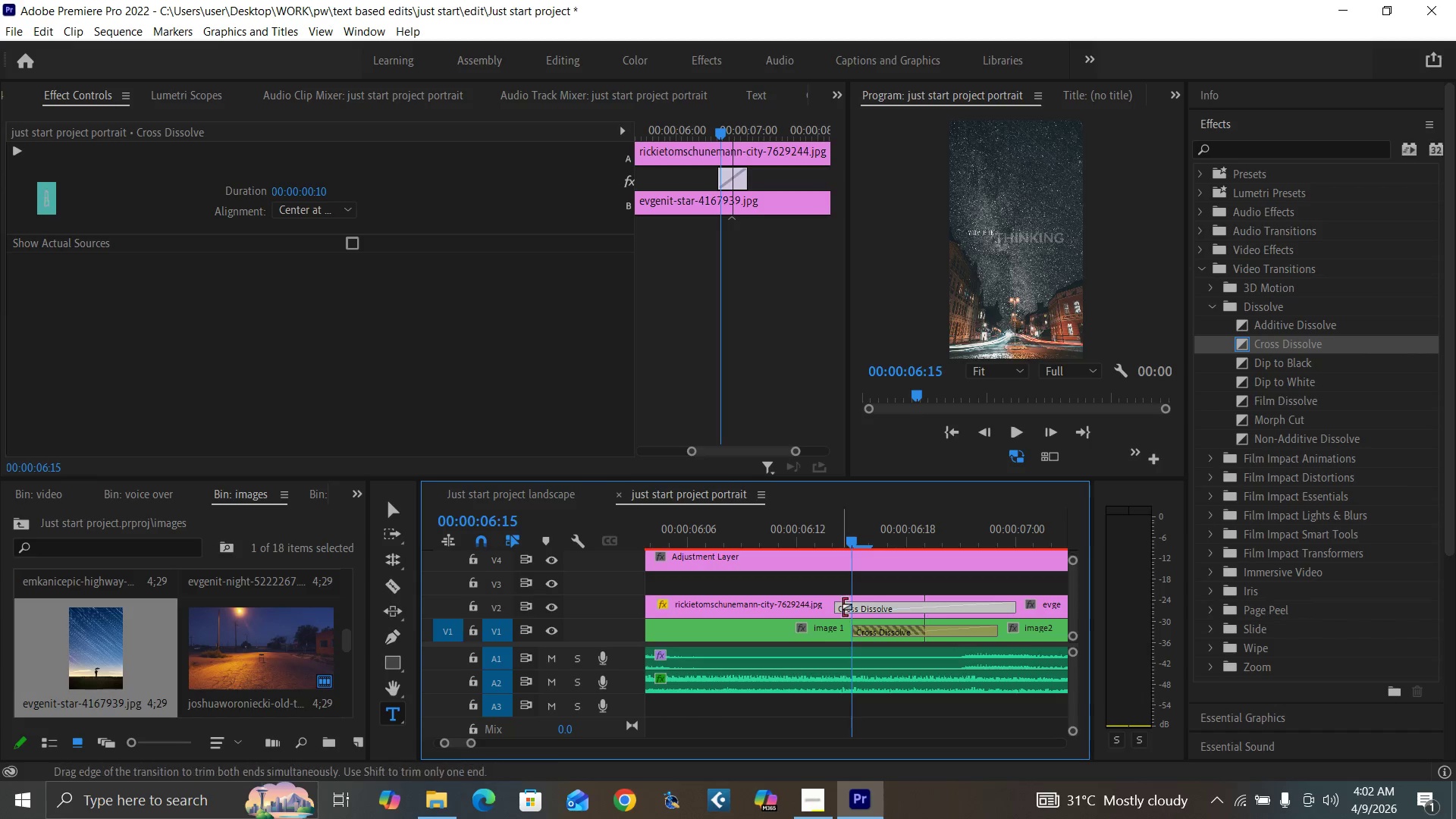 
left_click_drag(start_coordinate=[840, 606], to_coordinate=[852, 609])
 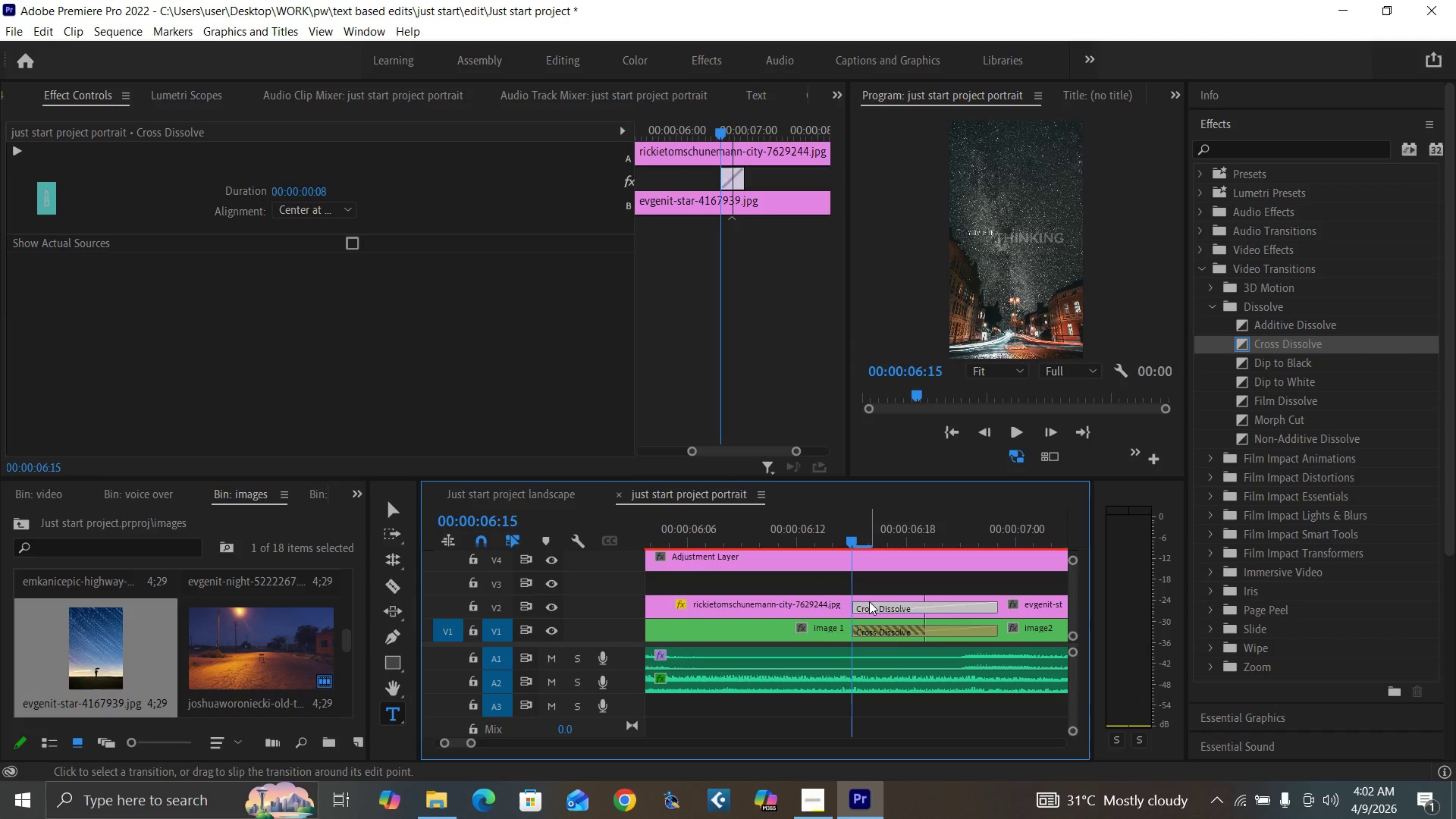 
key(ArrowRight)
 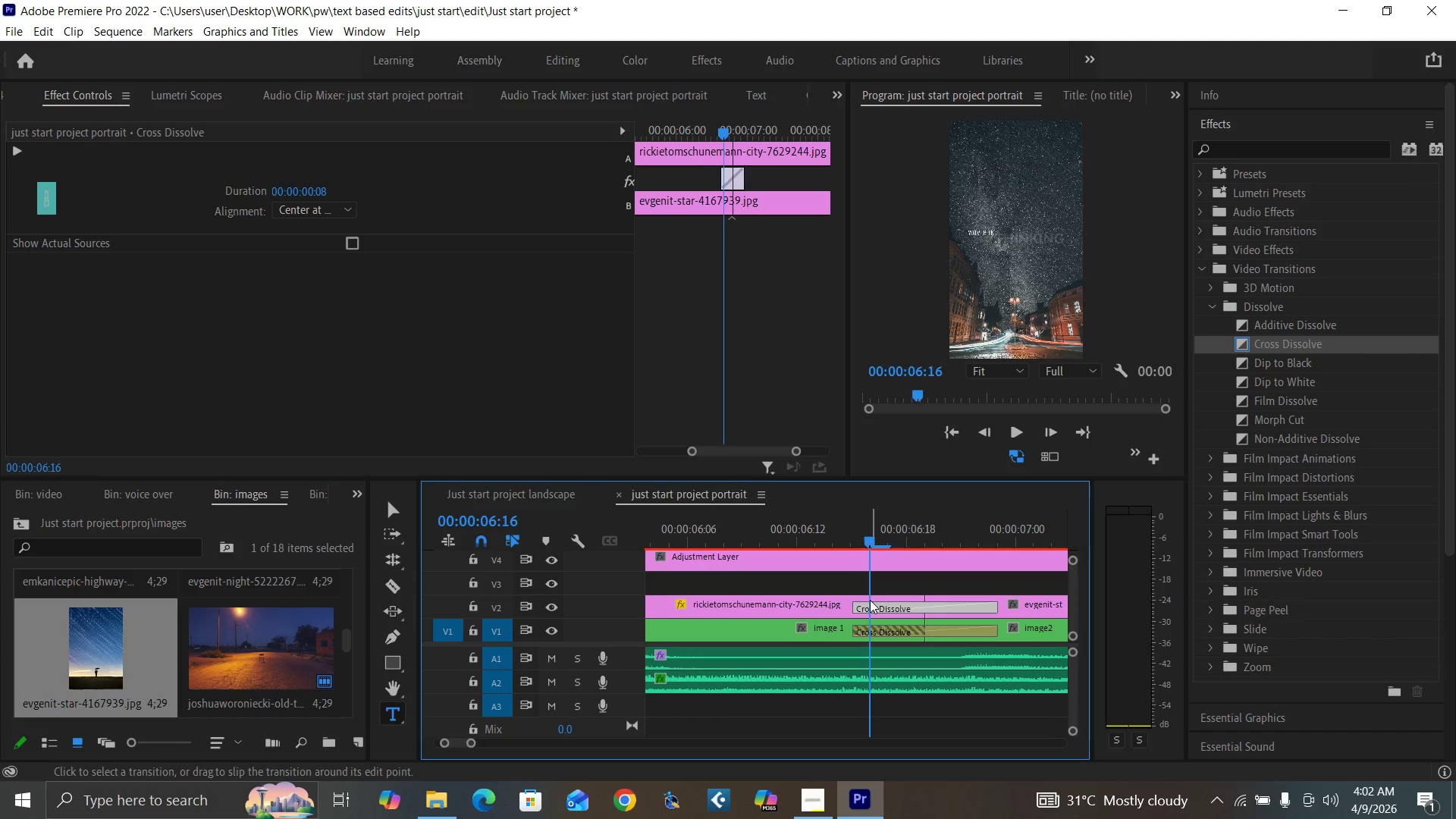 
key(ArrowRight)
 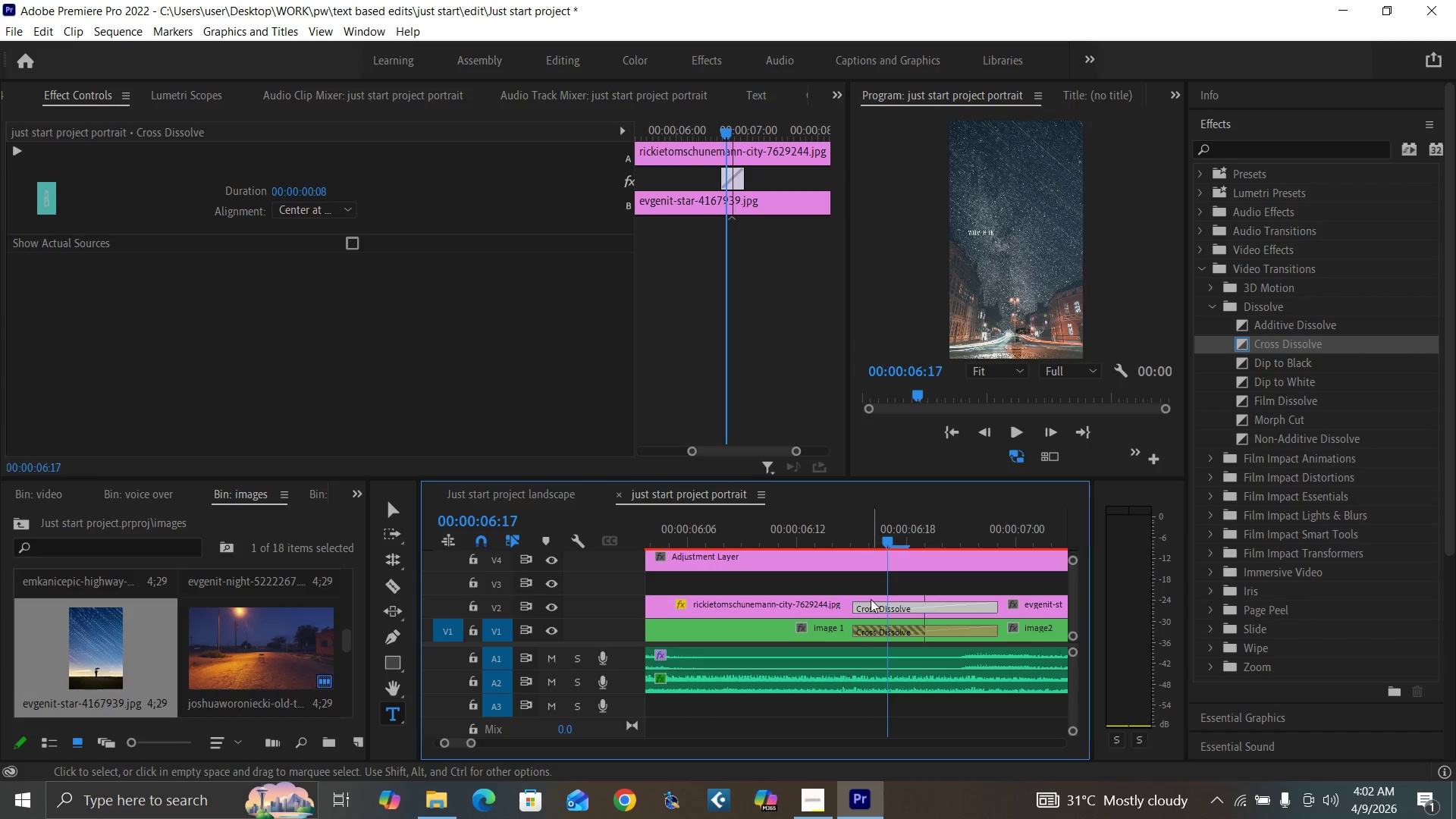 
key(ArrowRight)
 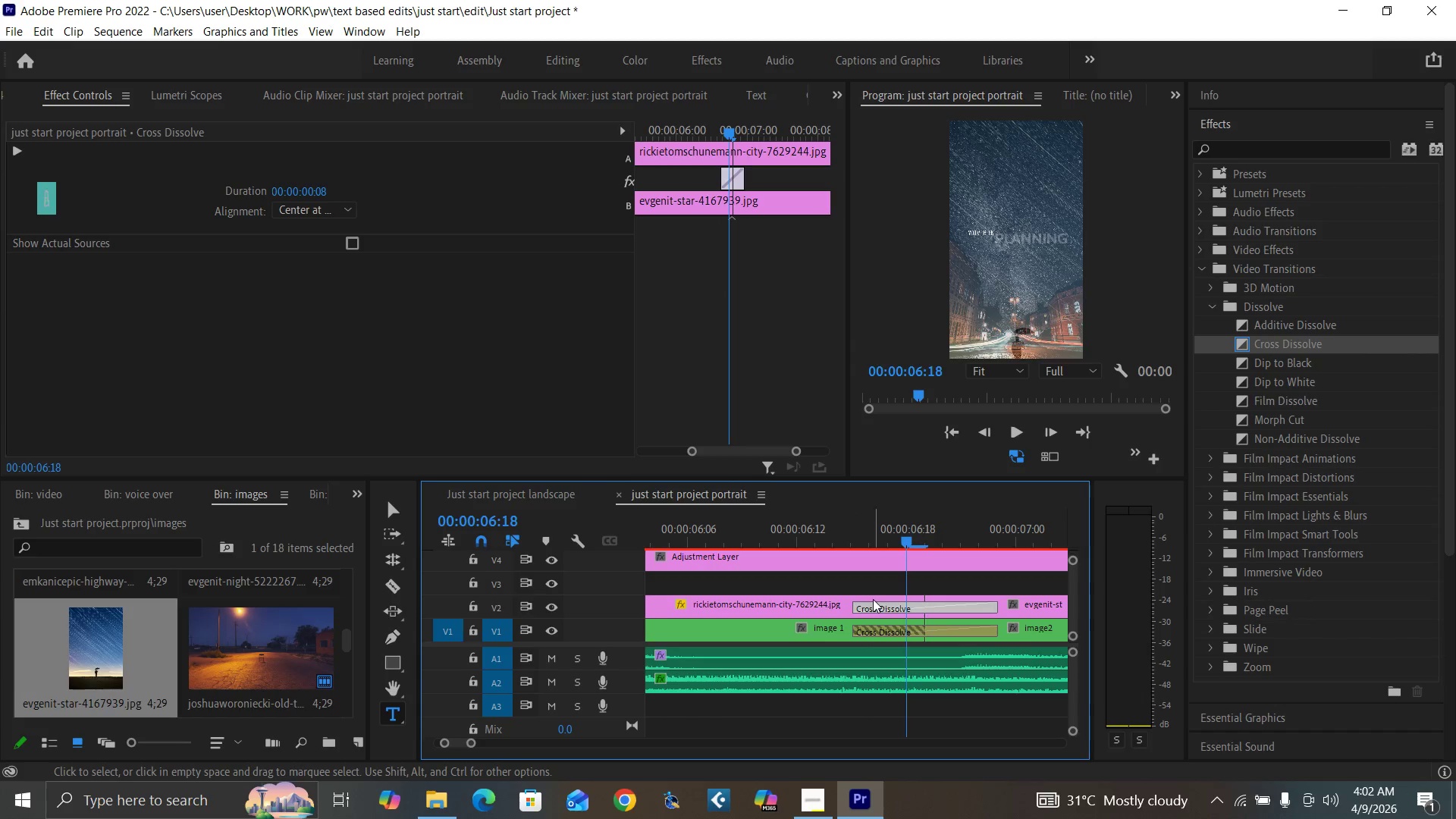 
key(ArrowRight)
 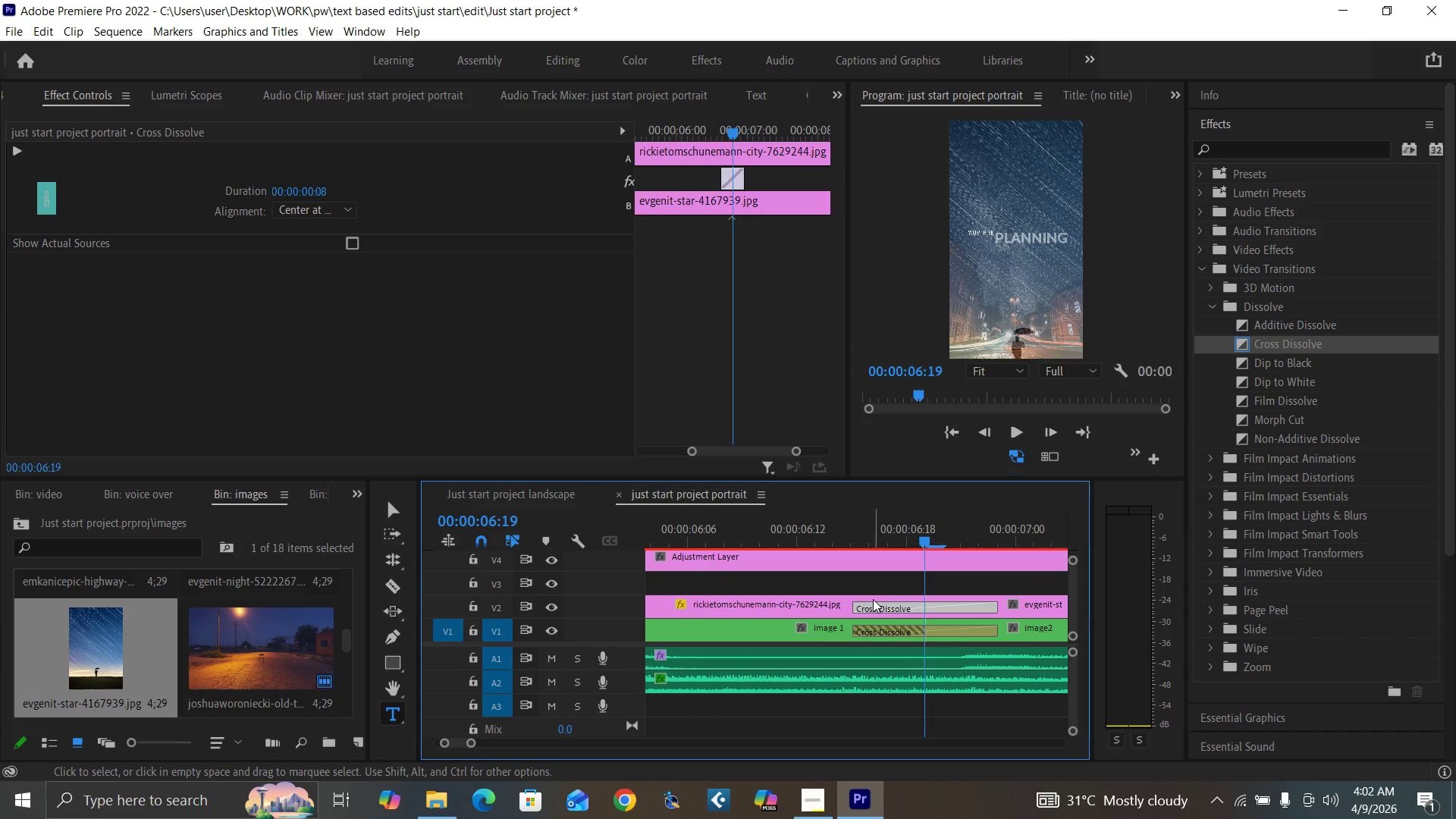 
key(ArrowRight)
 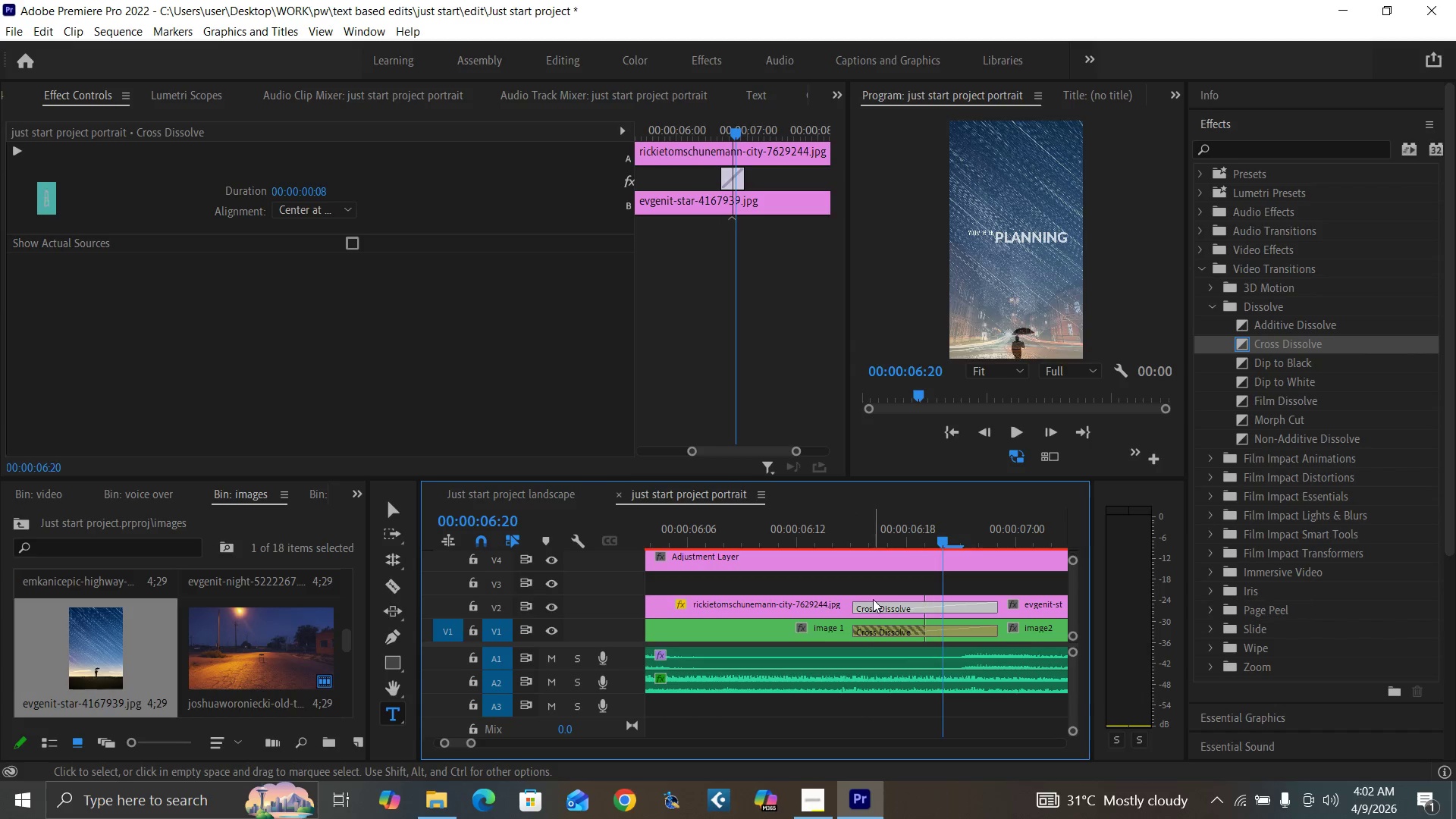 
key(ArrowRight)
 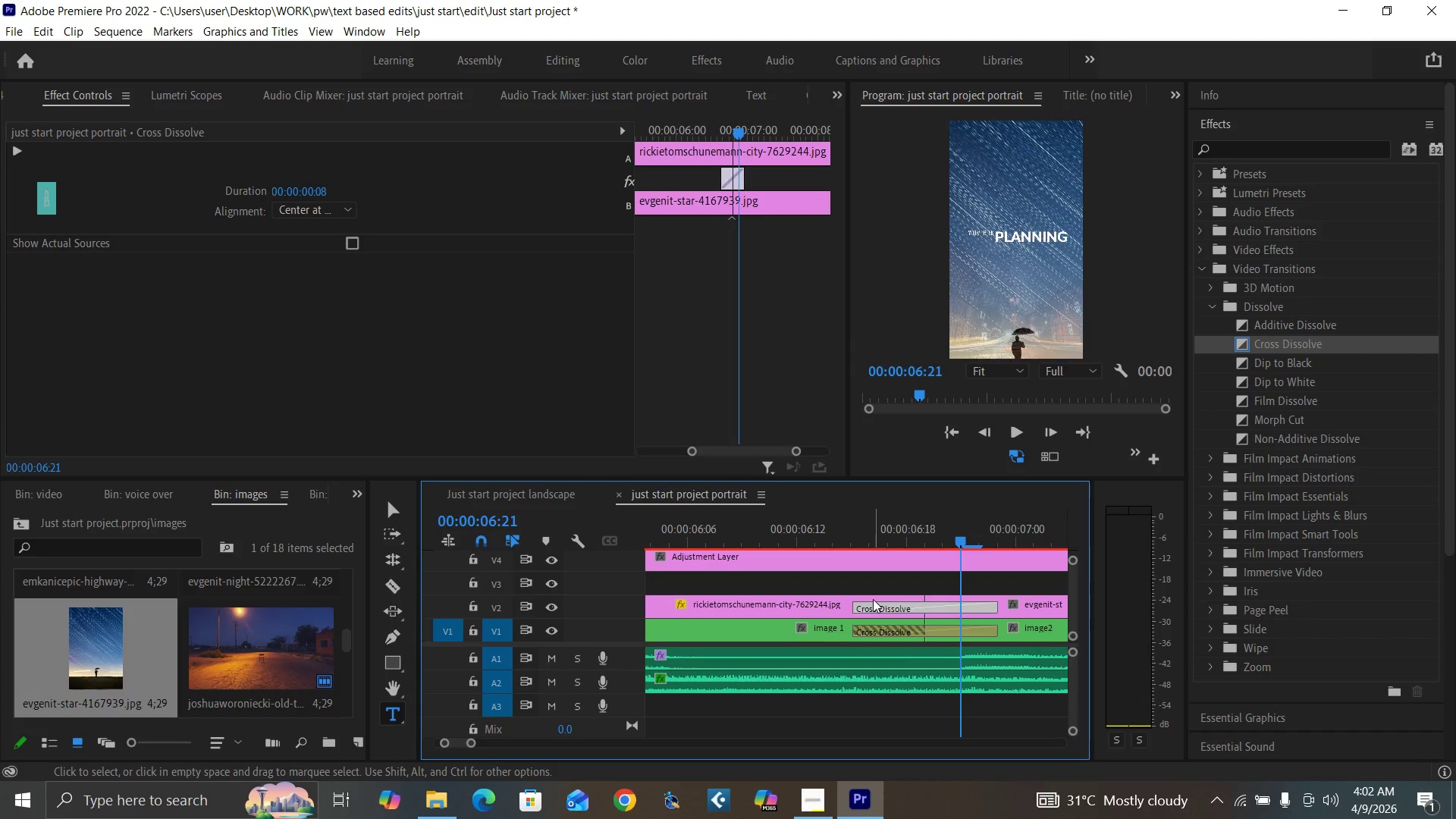 
key(ArrowRight)
 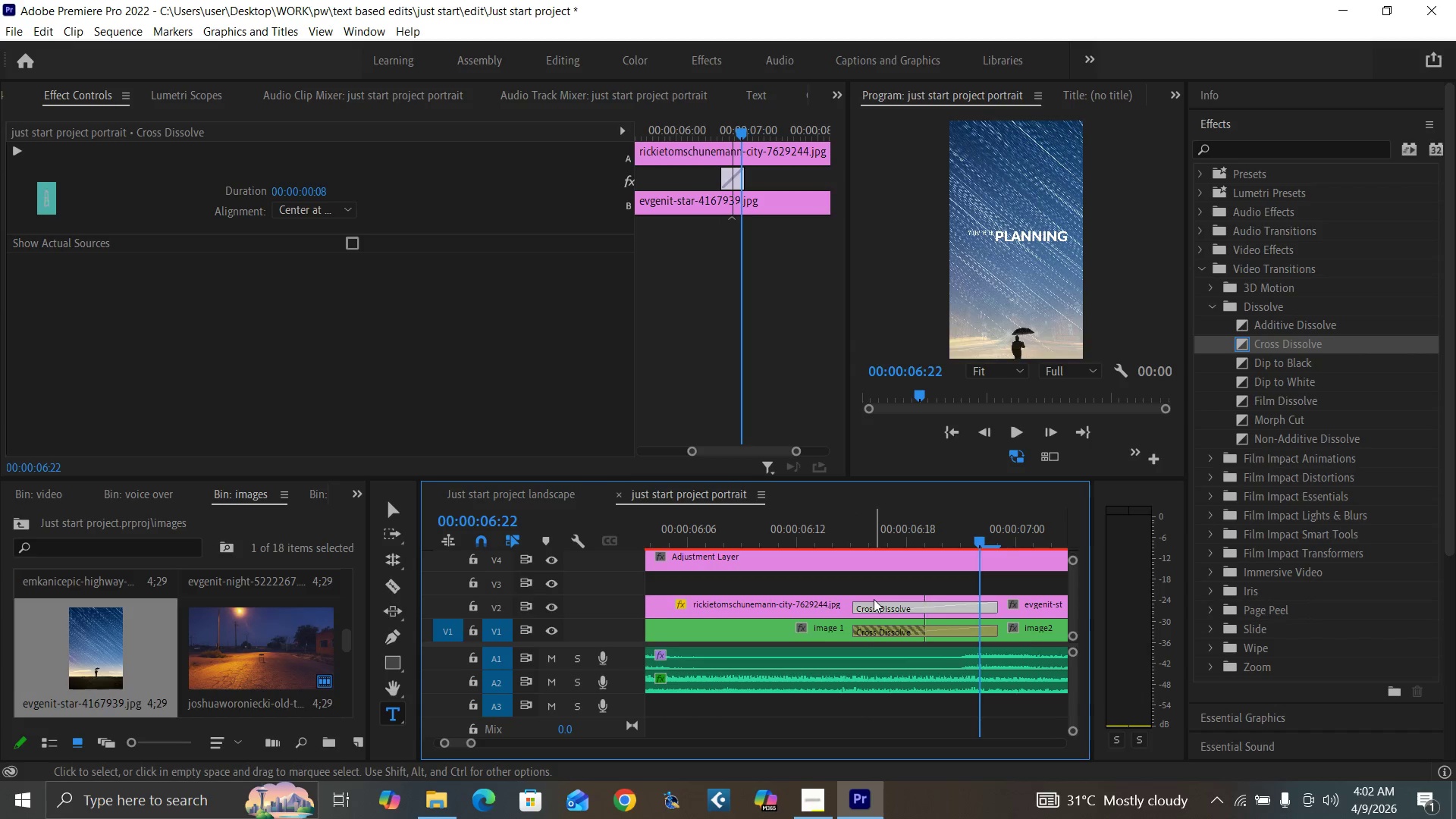 
key(ArrowRight)
 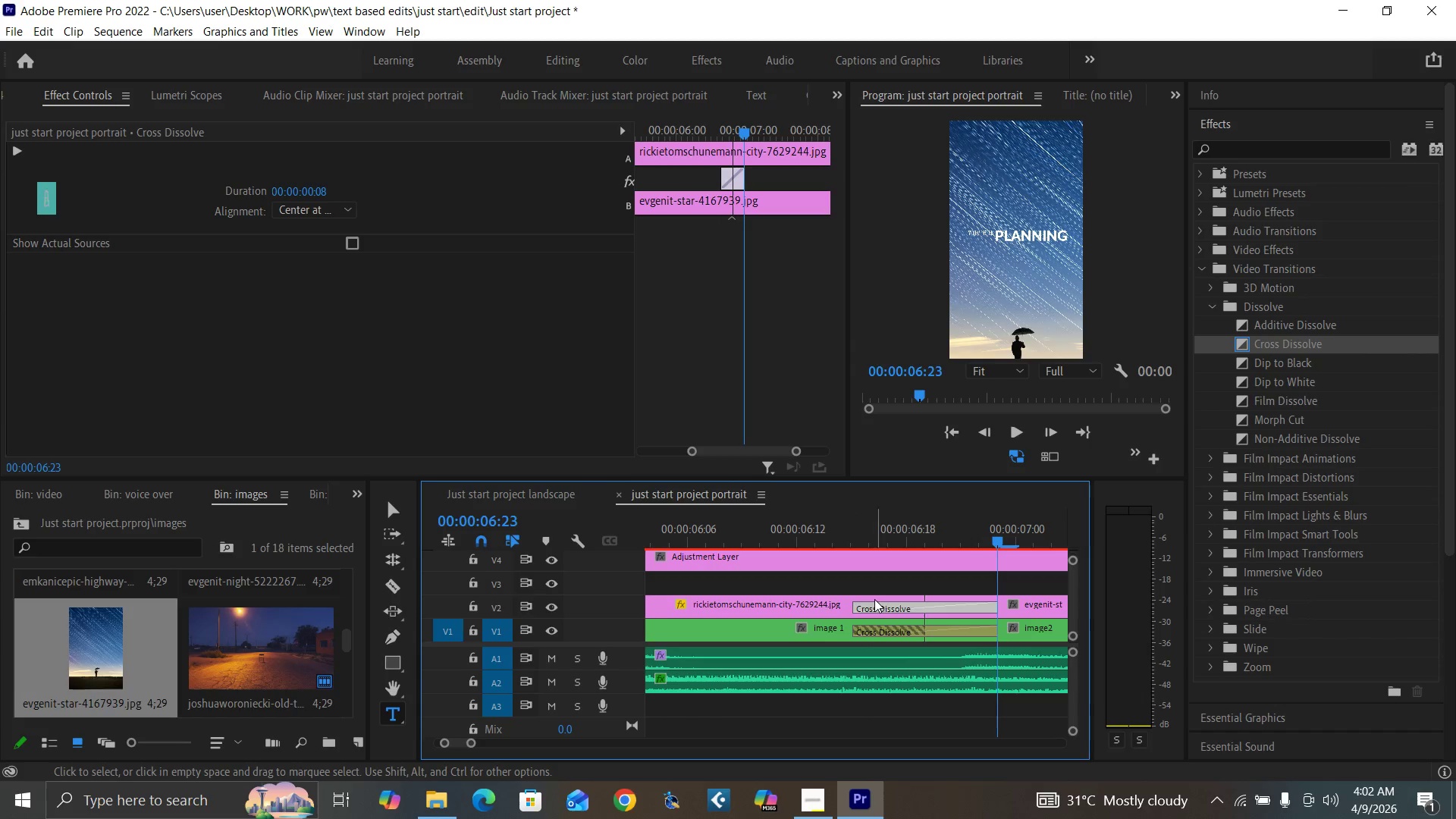 
key(Minus)
 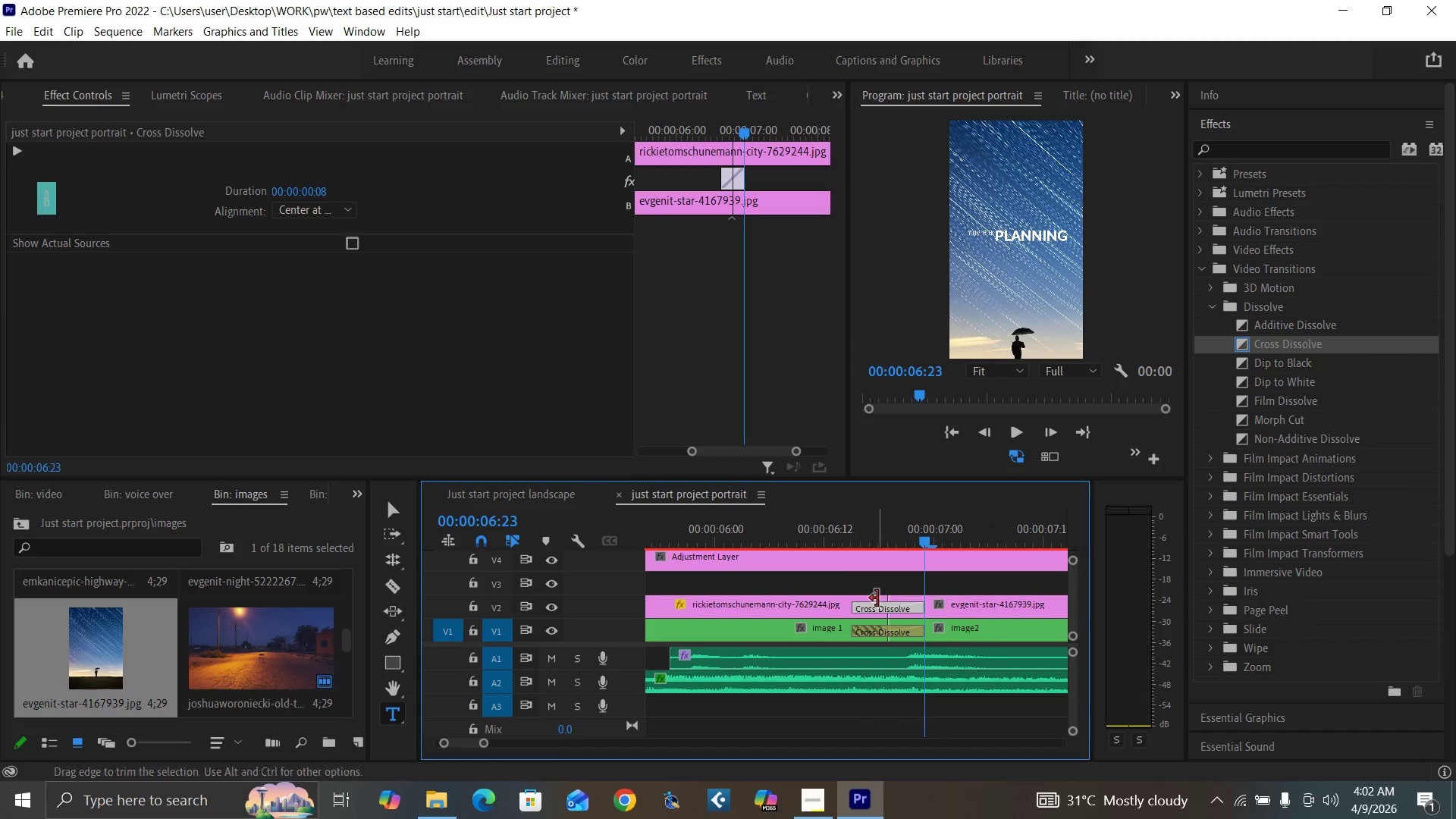 
key(Minus)
 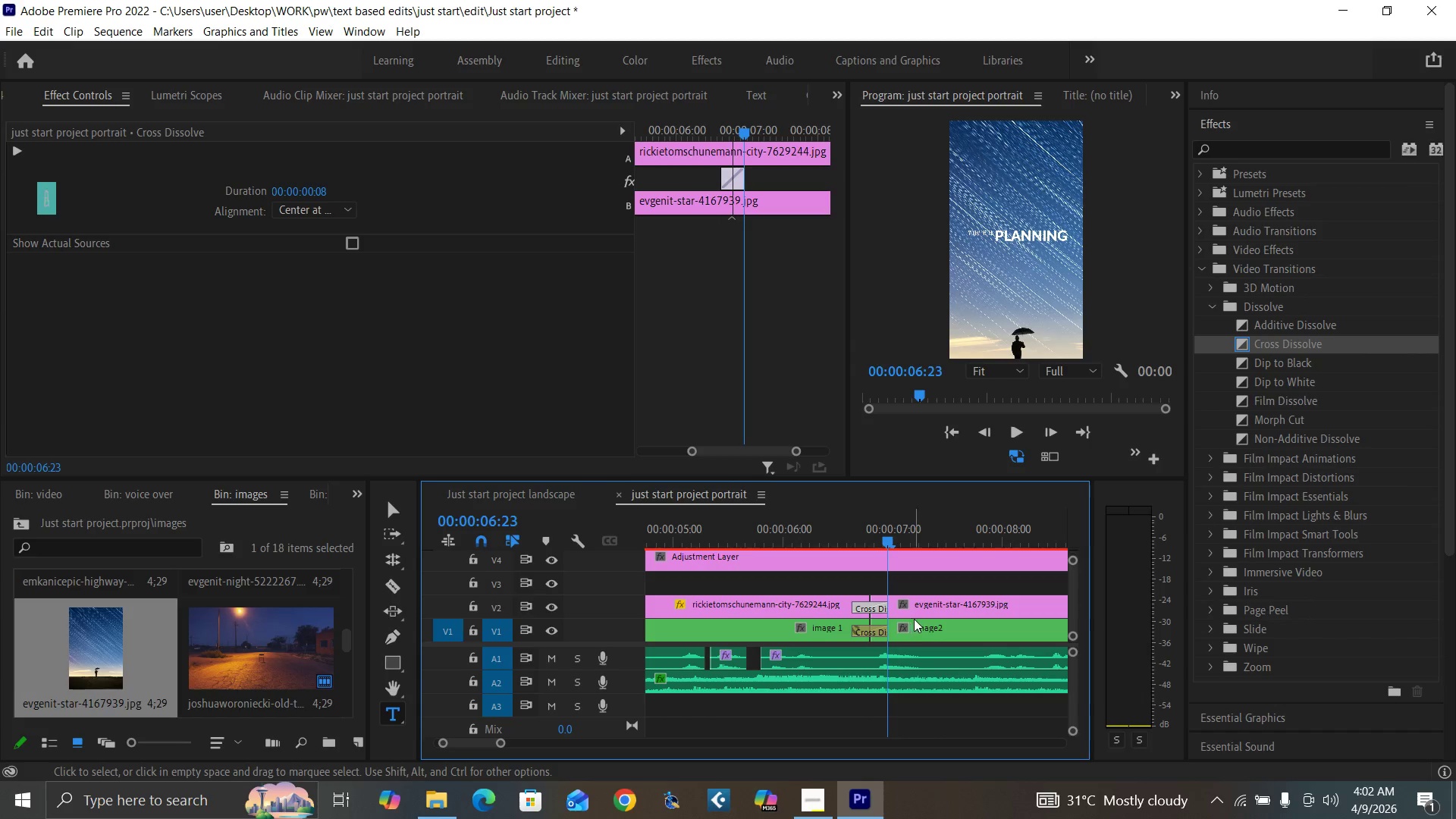 
key(Minus)
 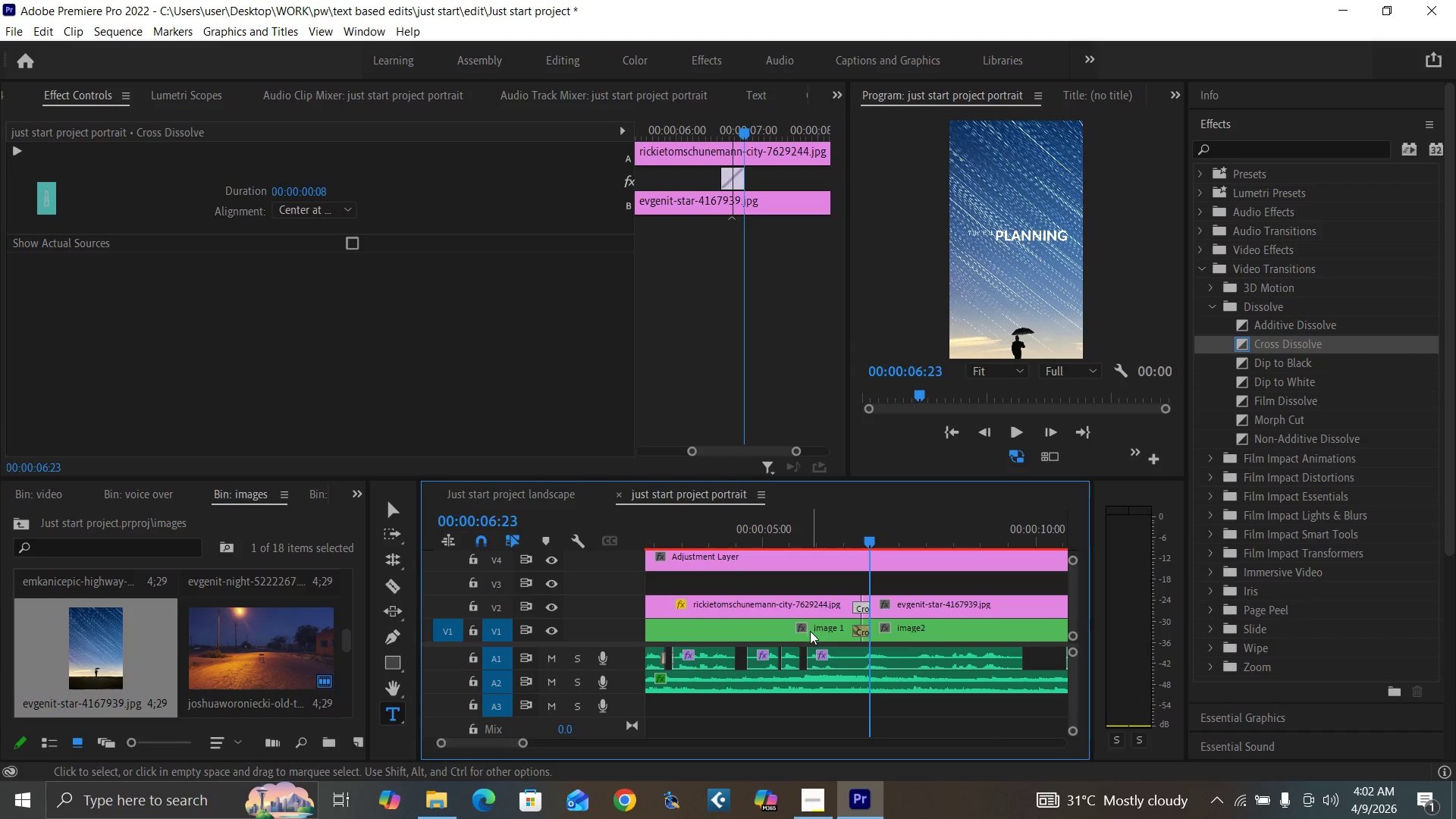 
key(Shift+E)
 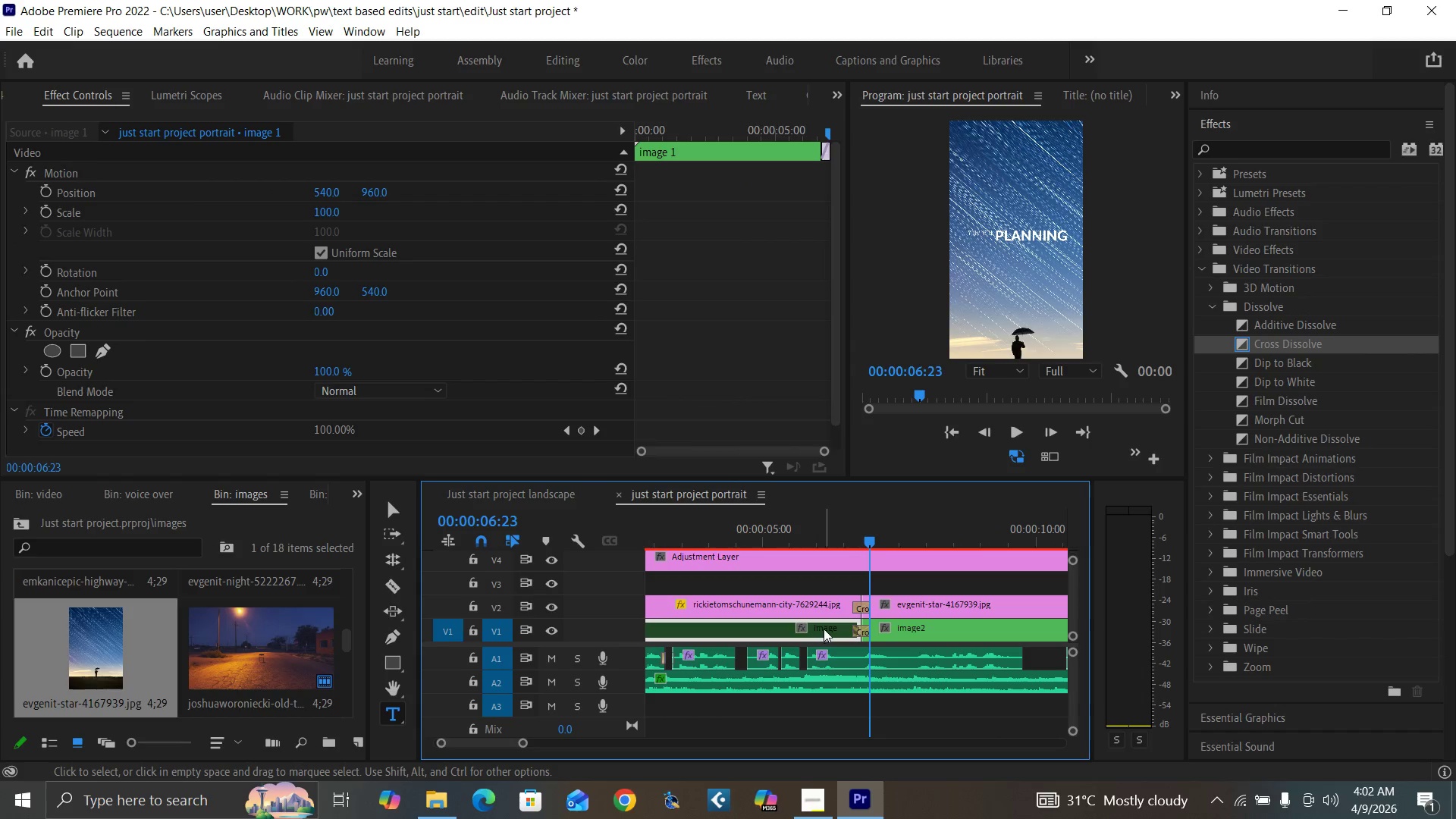 
key(Minus)
 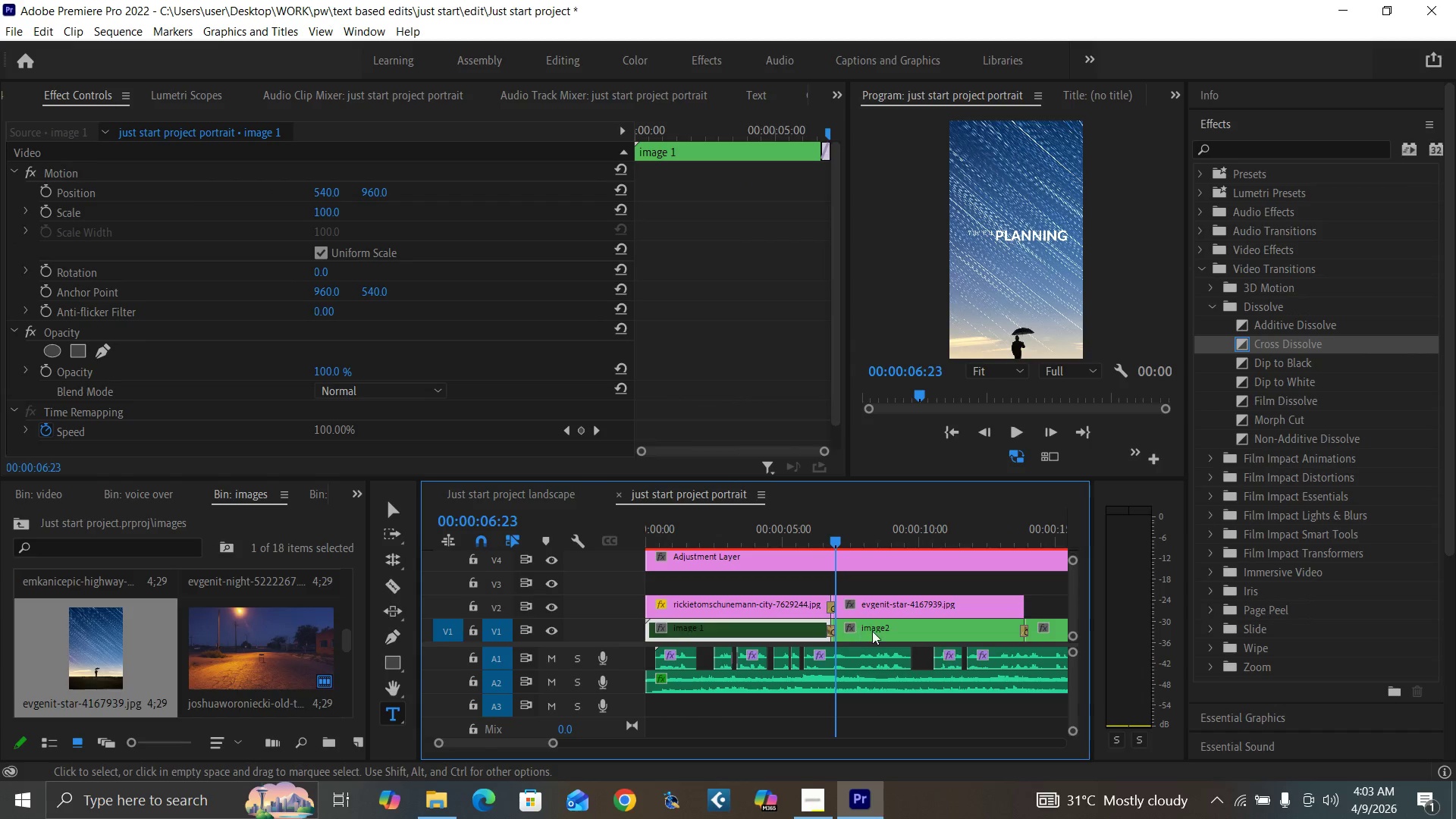 
key(Minus)
 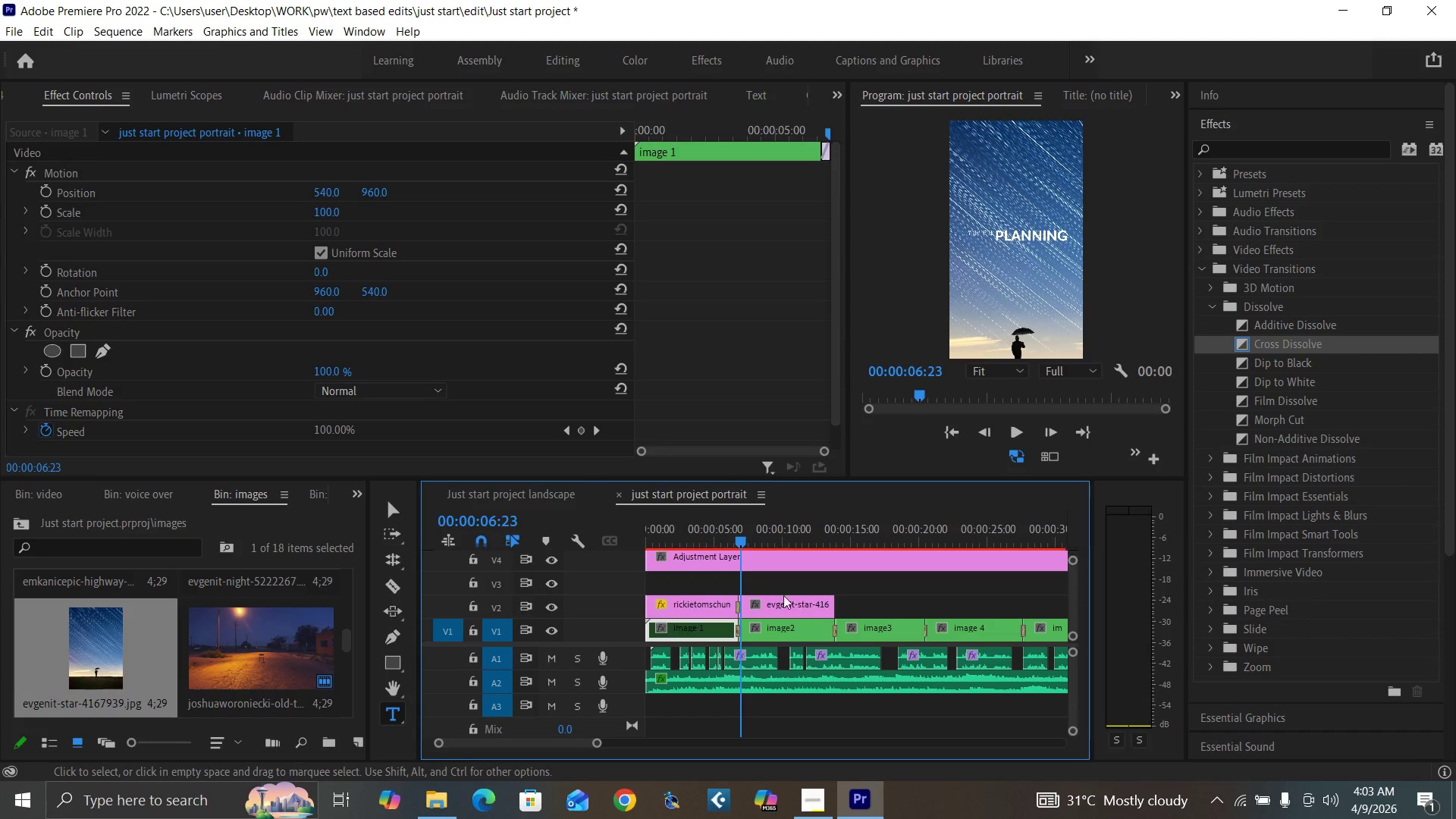 
left_click([776, 600])
 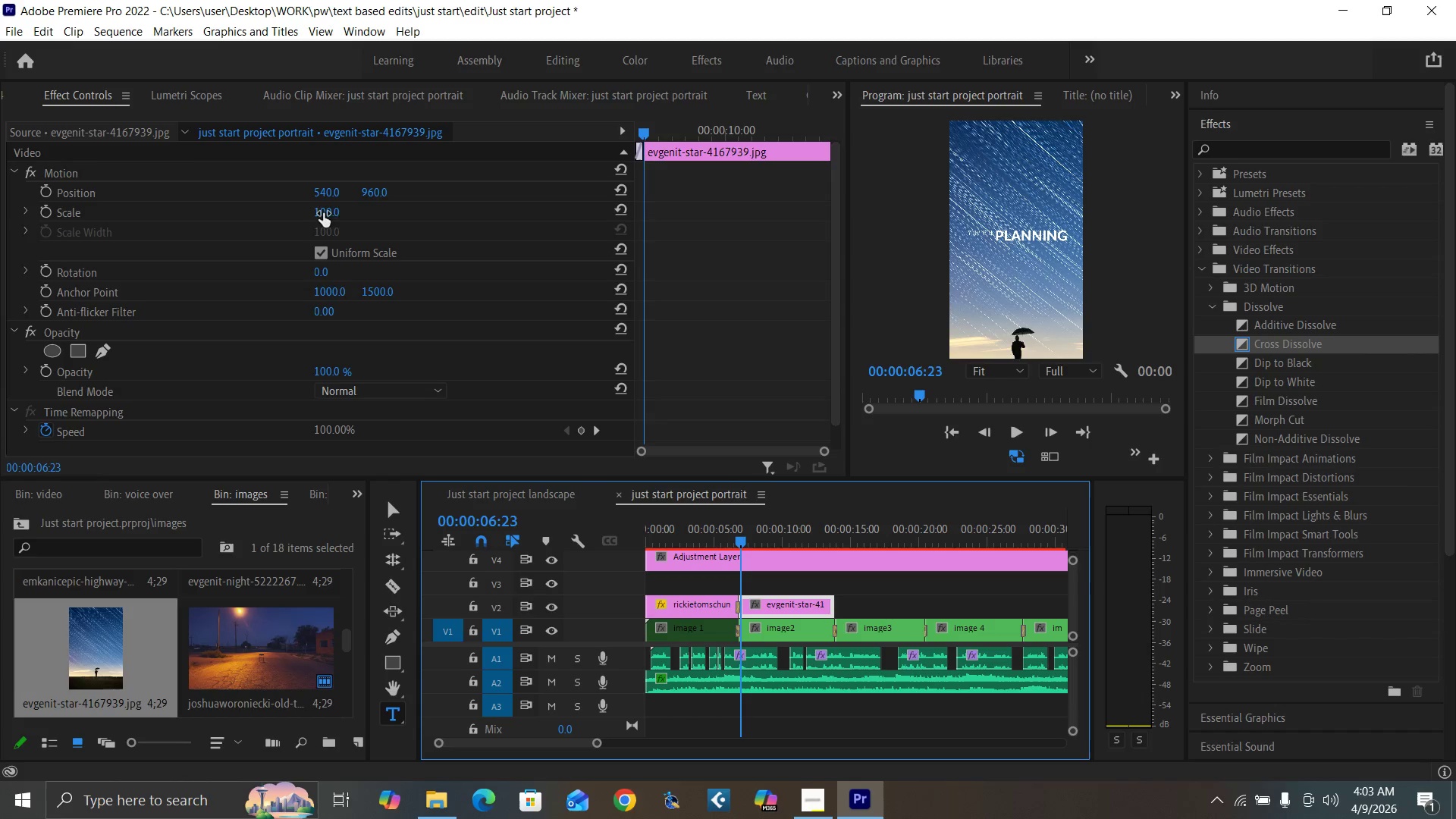 
left_click([319, 206])
 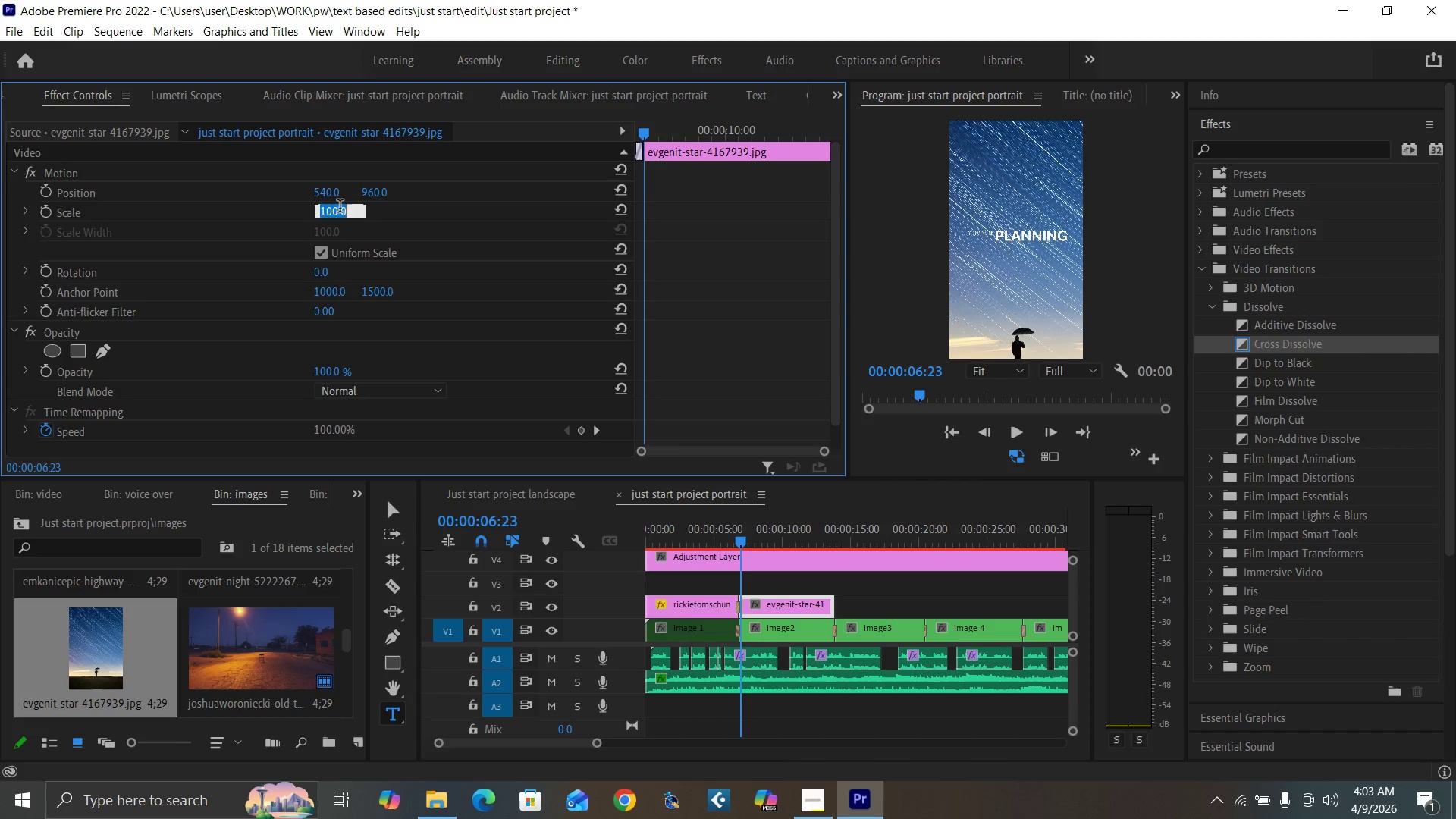 
type(50)
 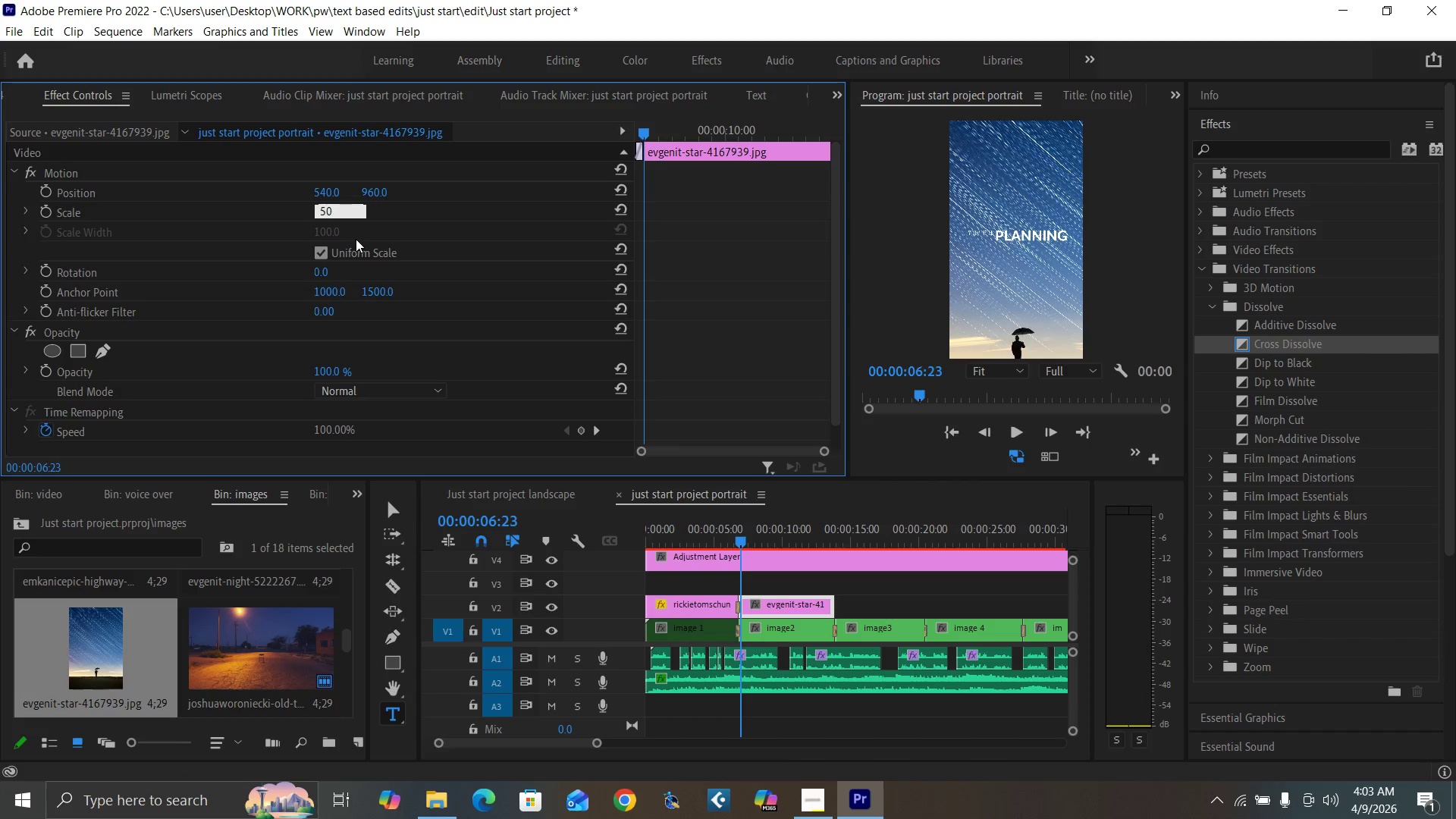 
key(Enter)
 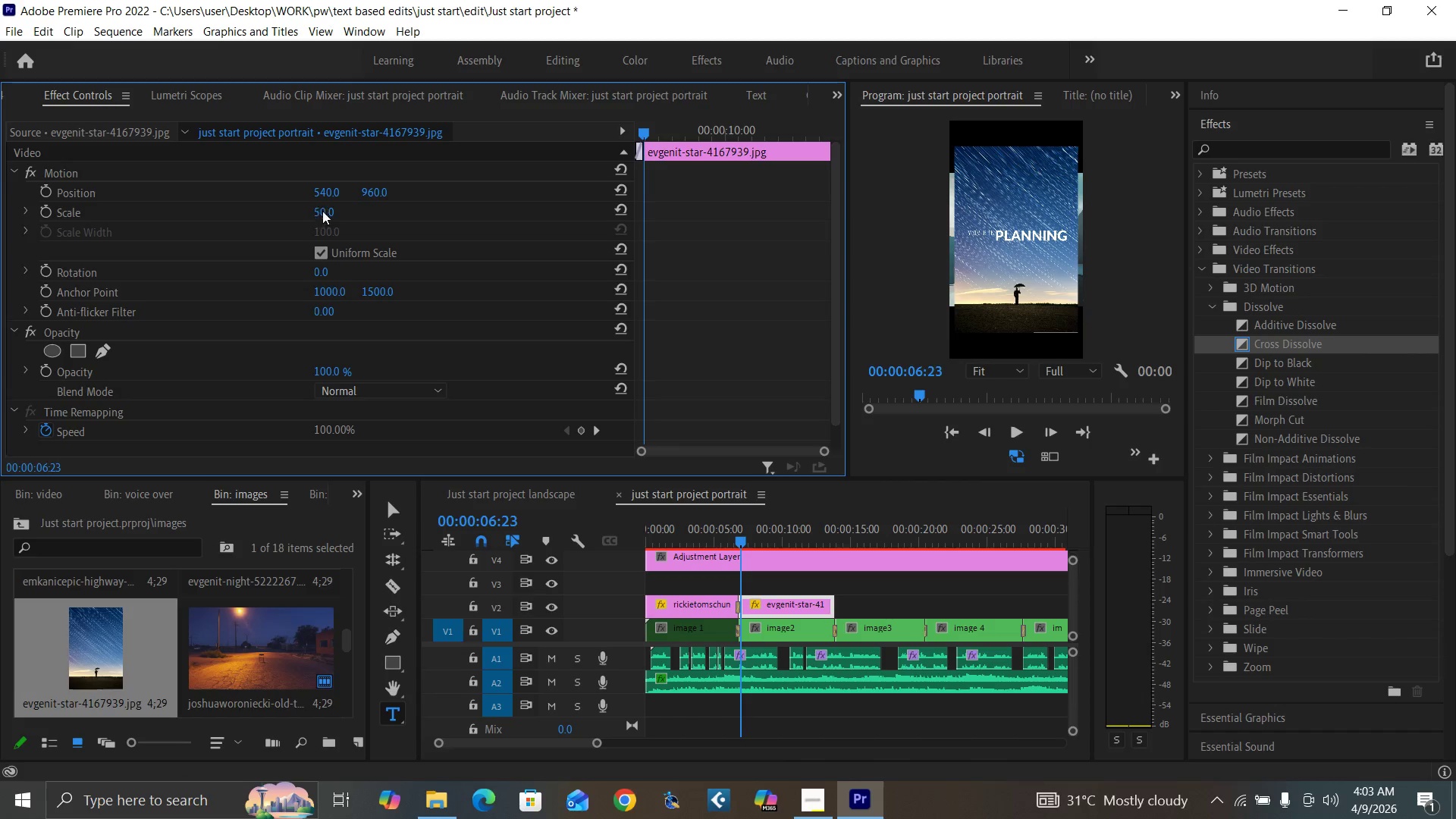 
key(6)
 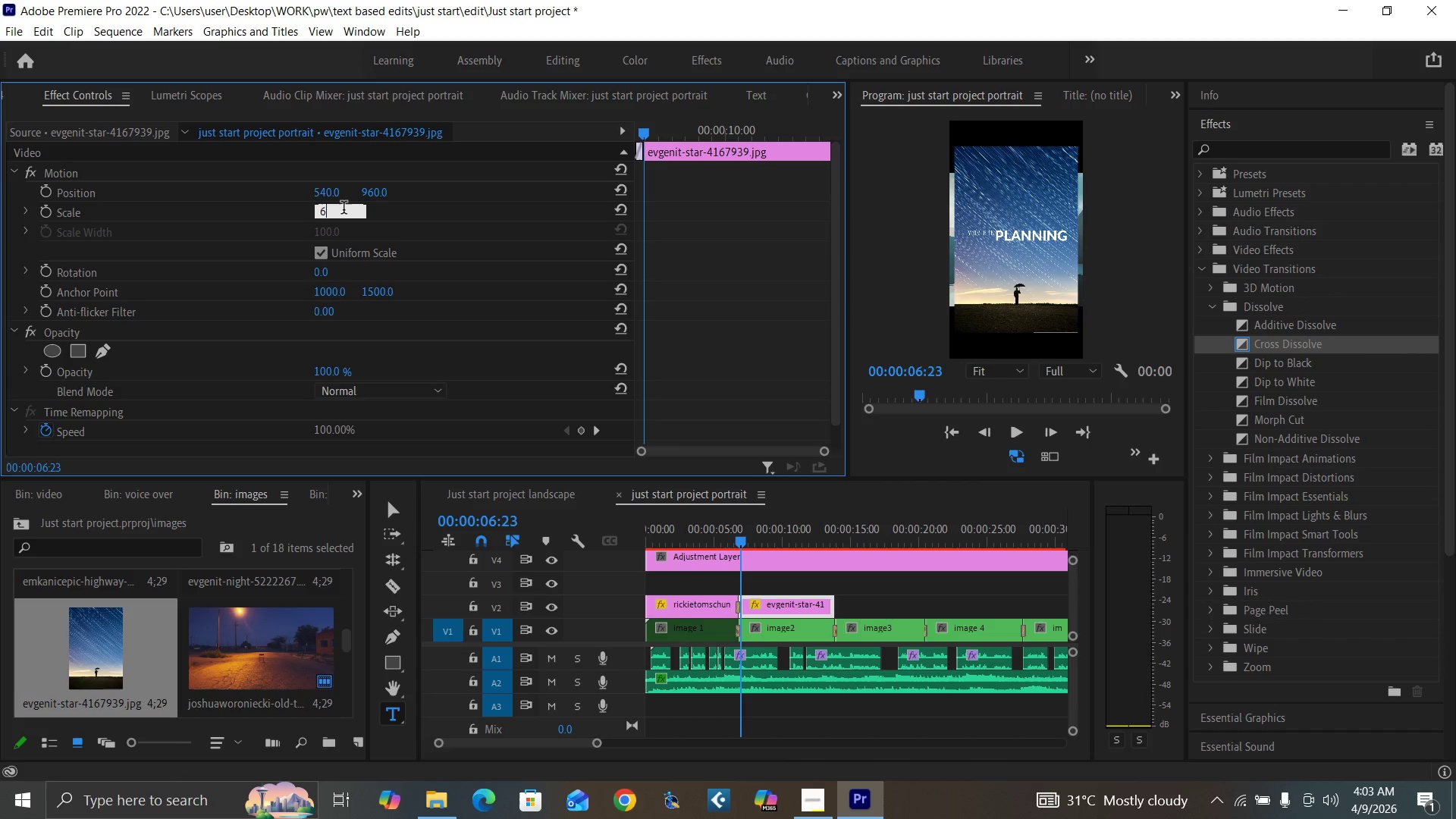 
key(0)
 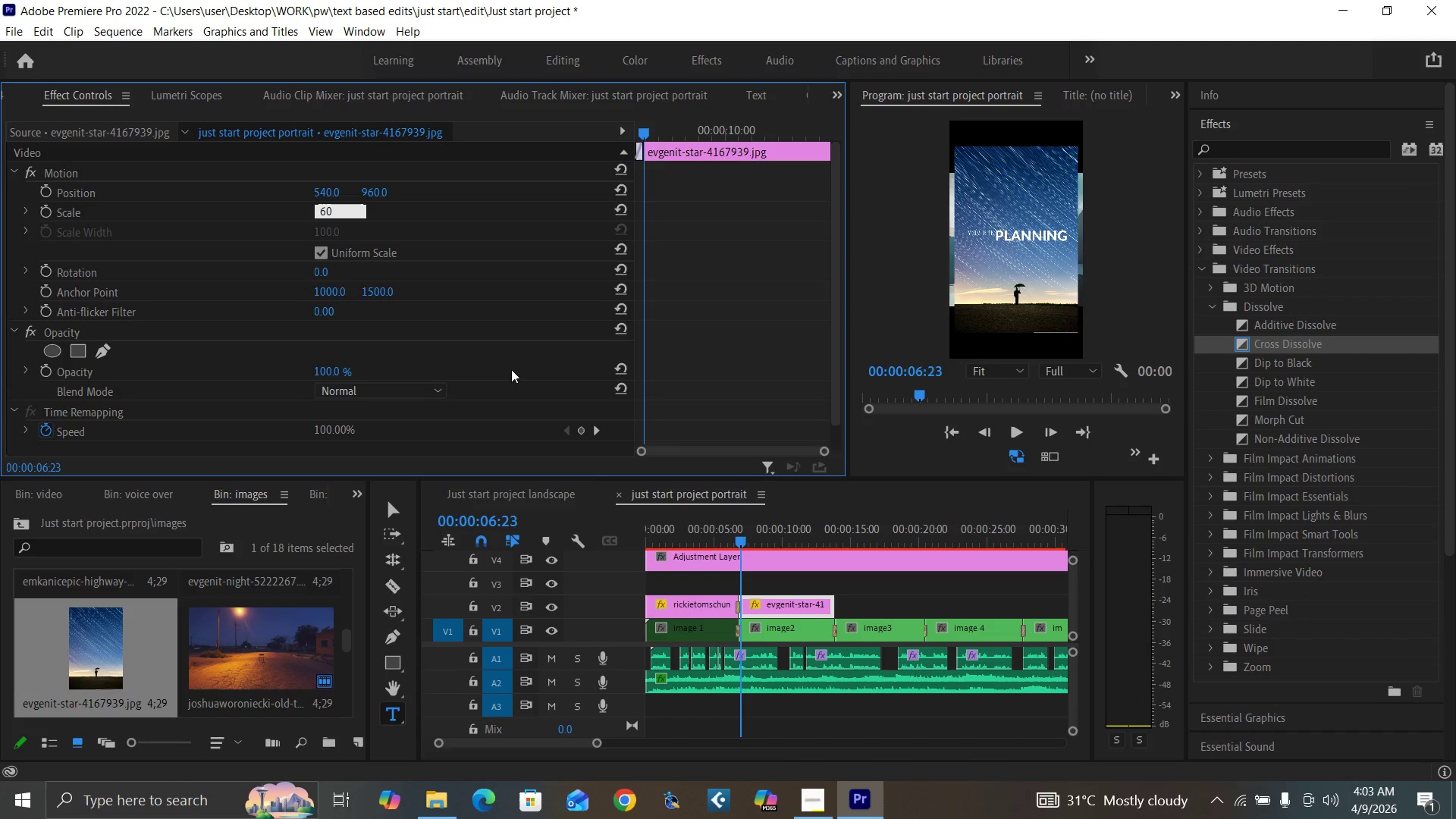 
key(Enter)
 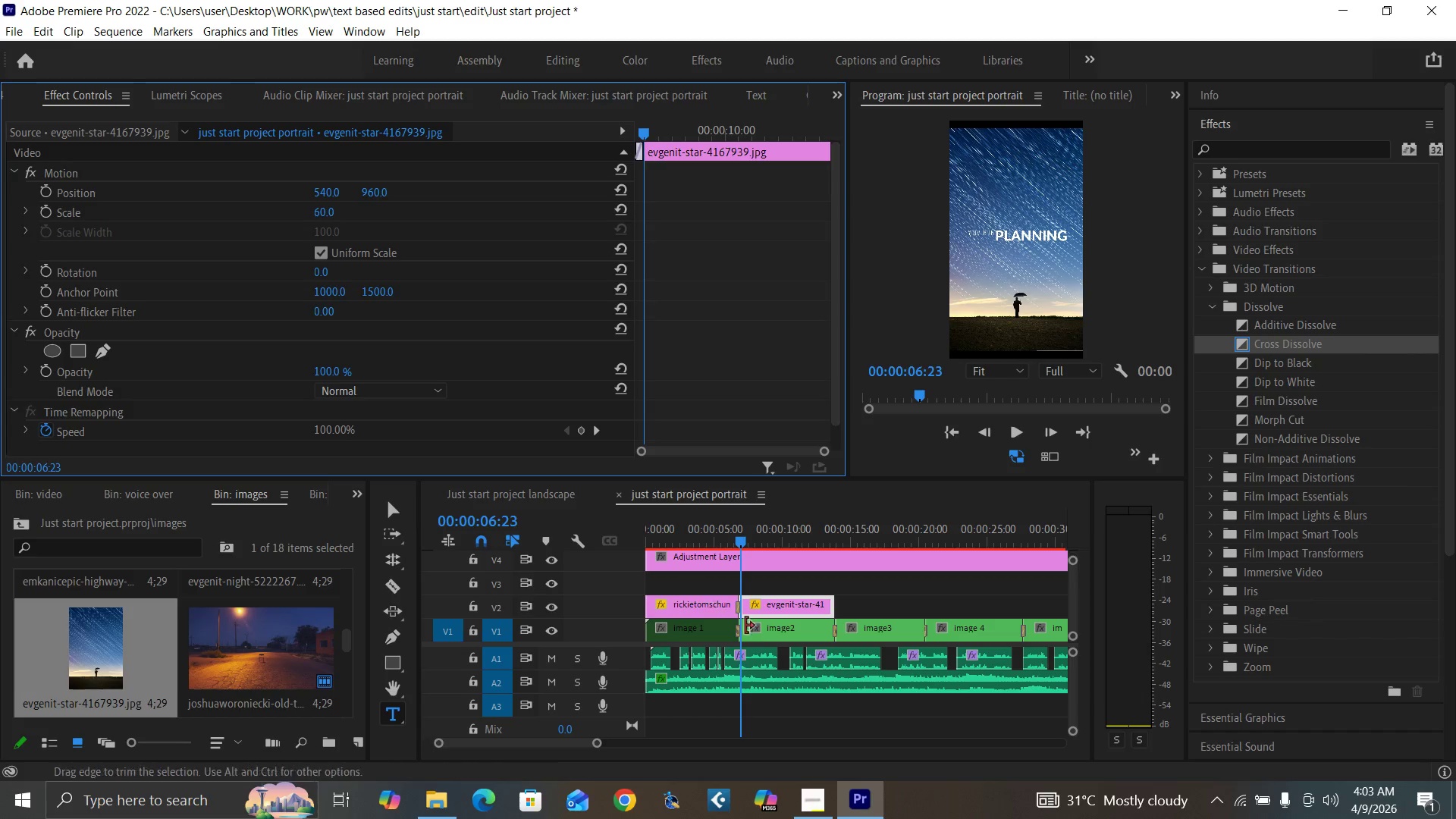 
left_click([779, 630])
 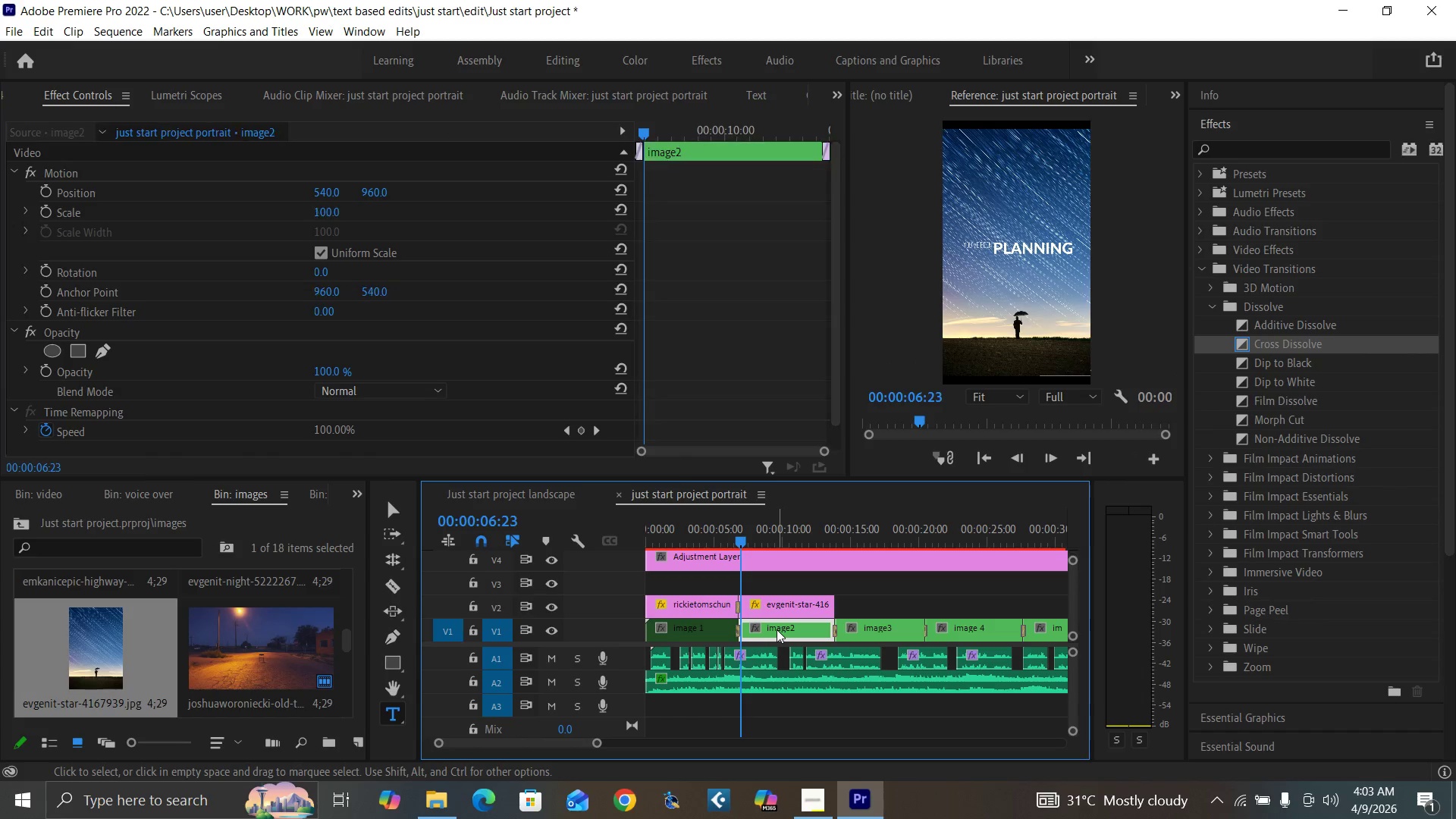 
key(Shift+E)
 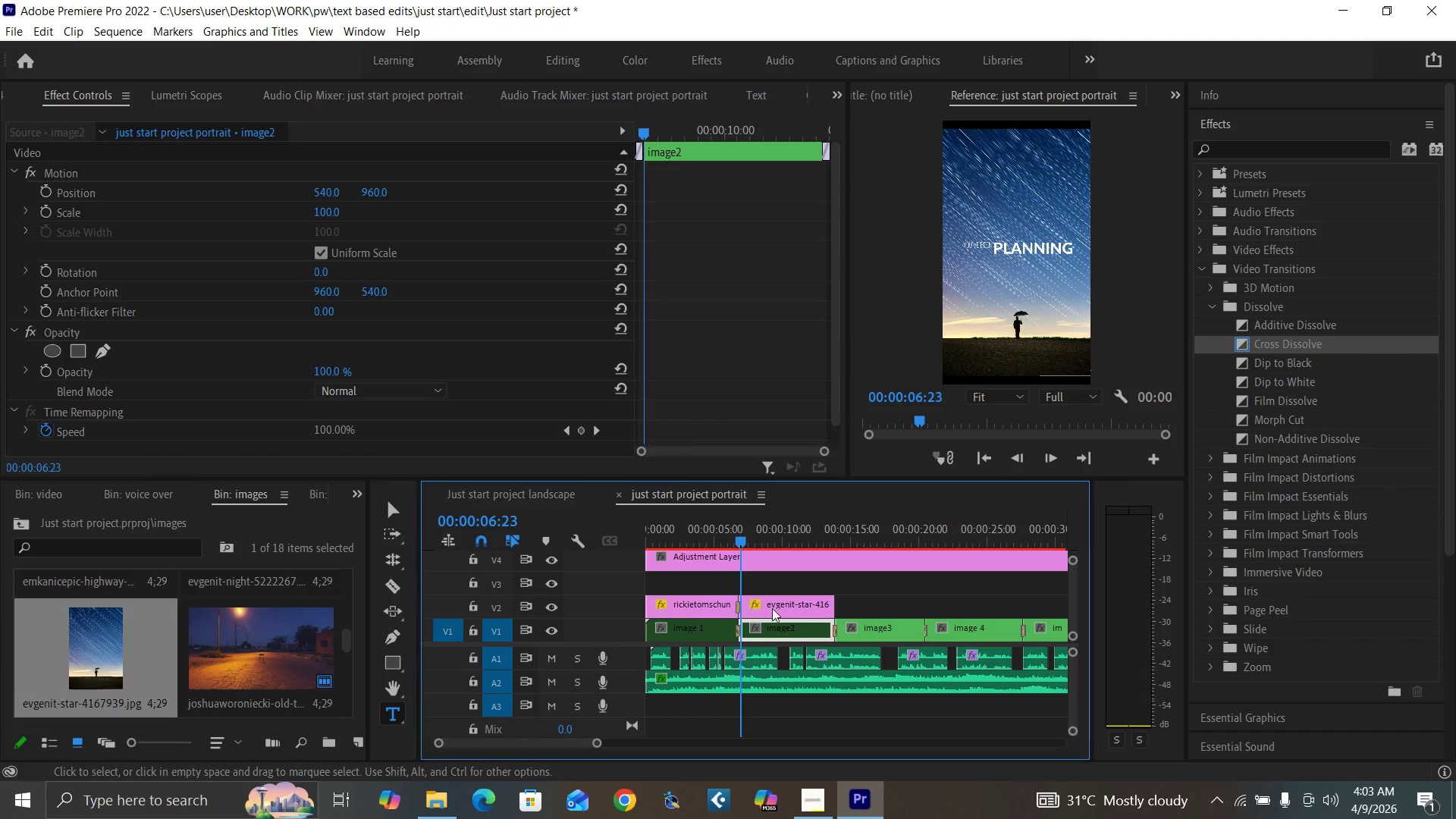 
left_click([772, 605])
 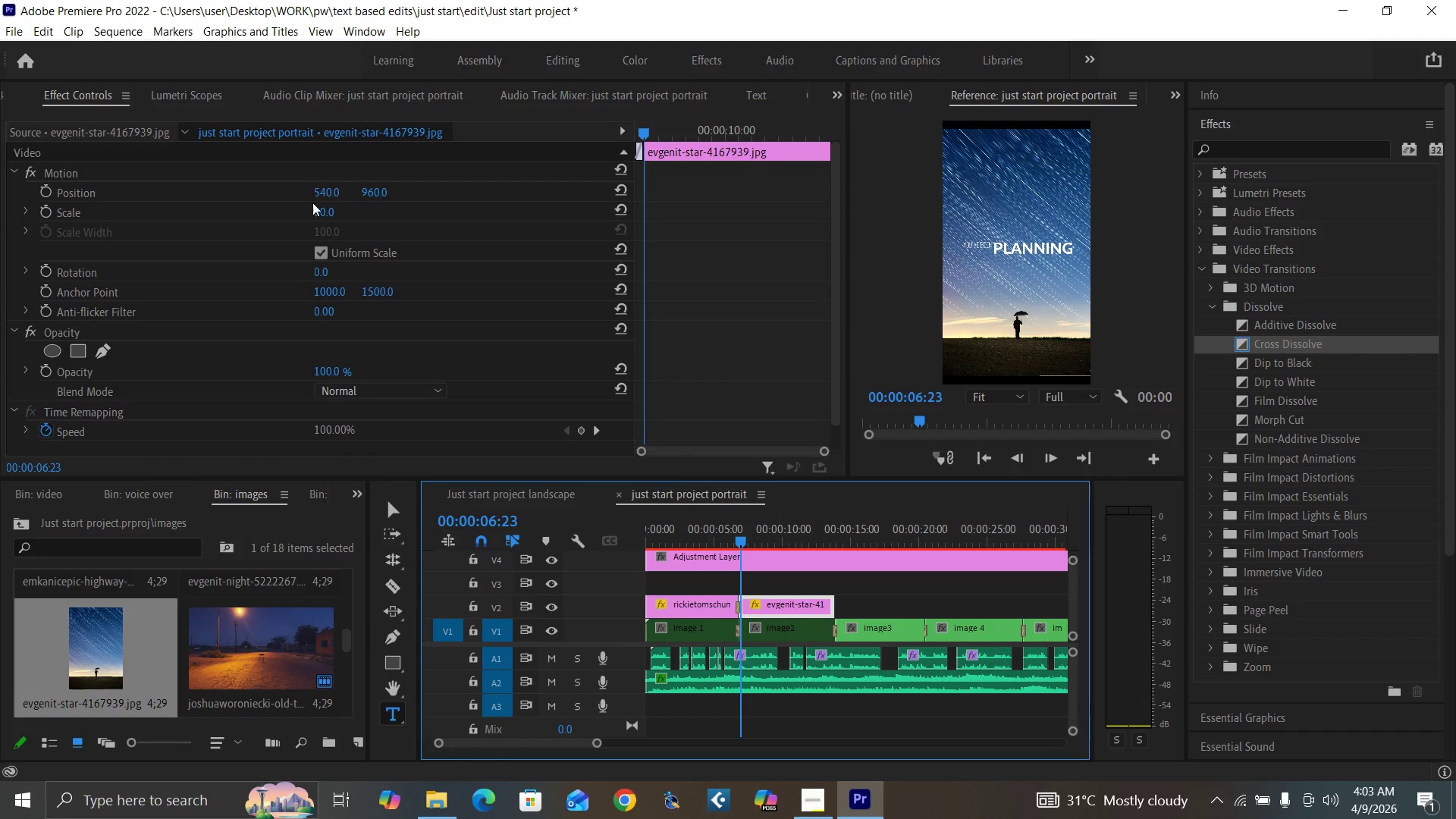 
left_click([322, 215])
 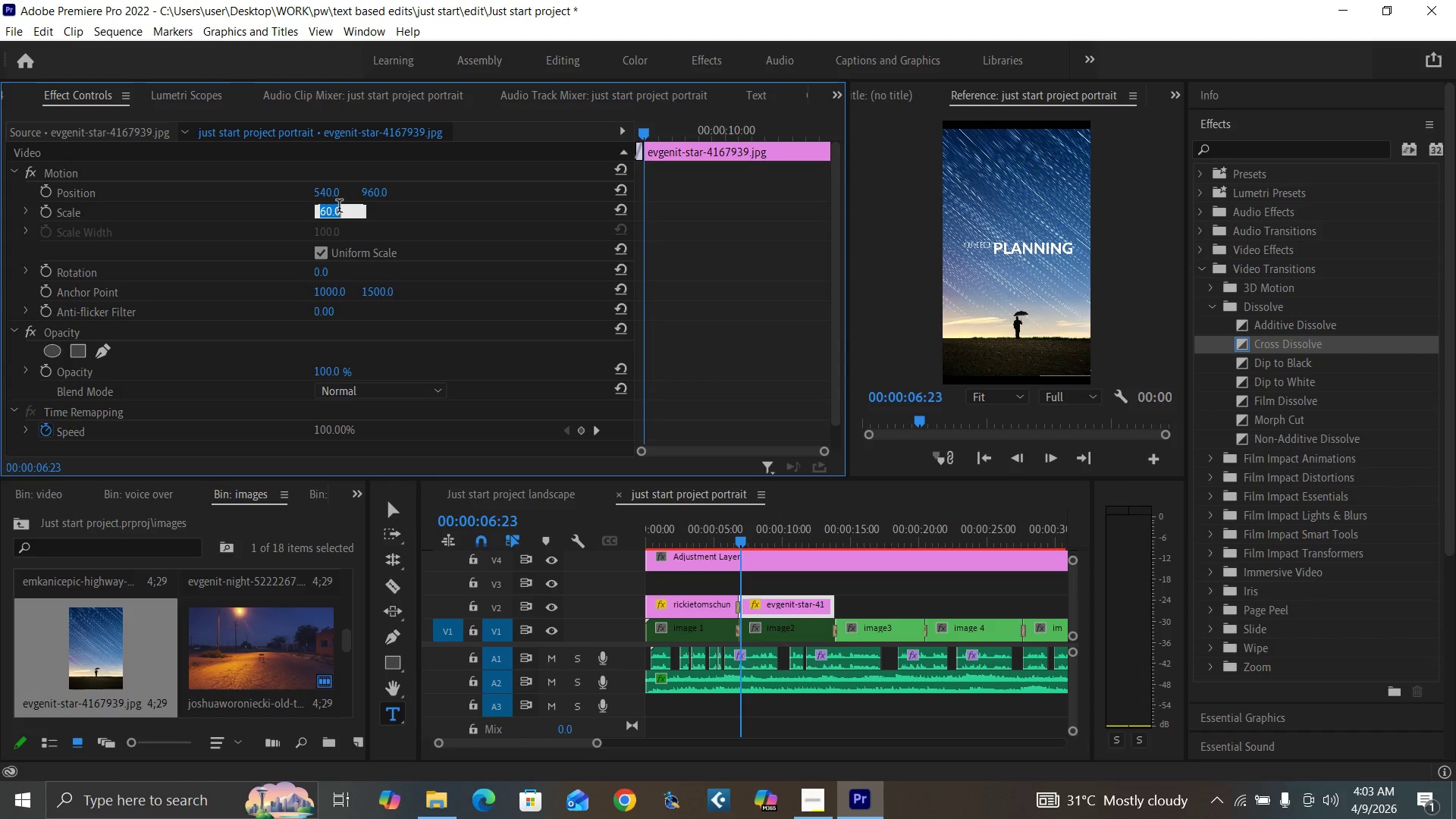 
type(70)
 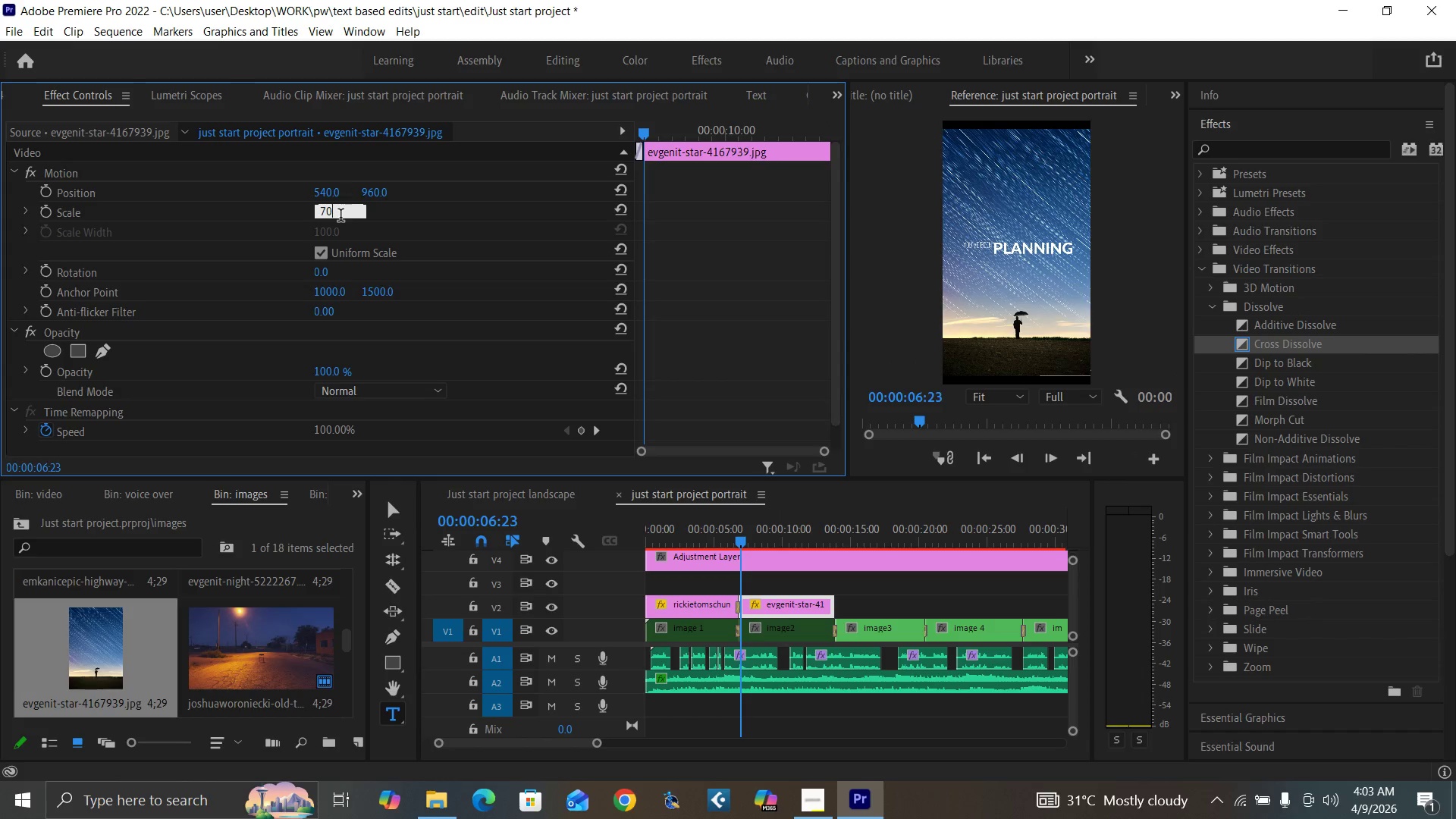 
key(Enter)
 